 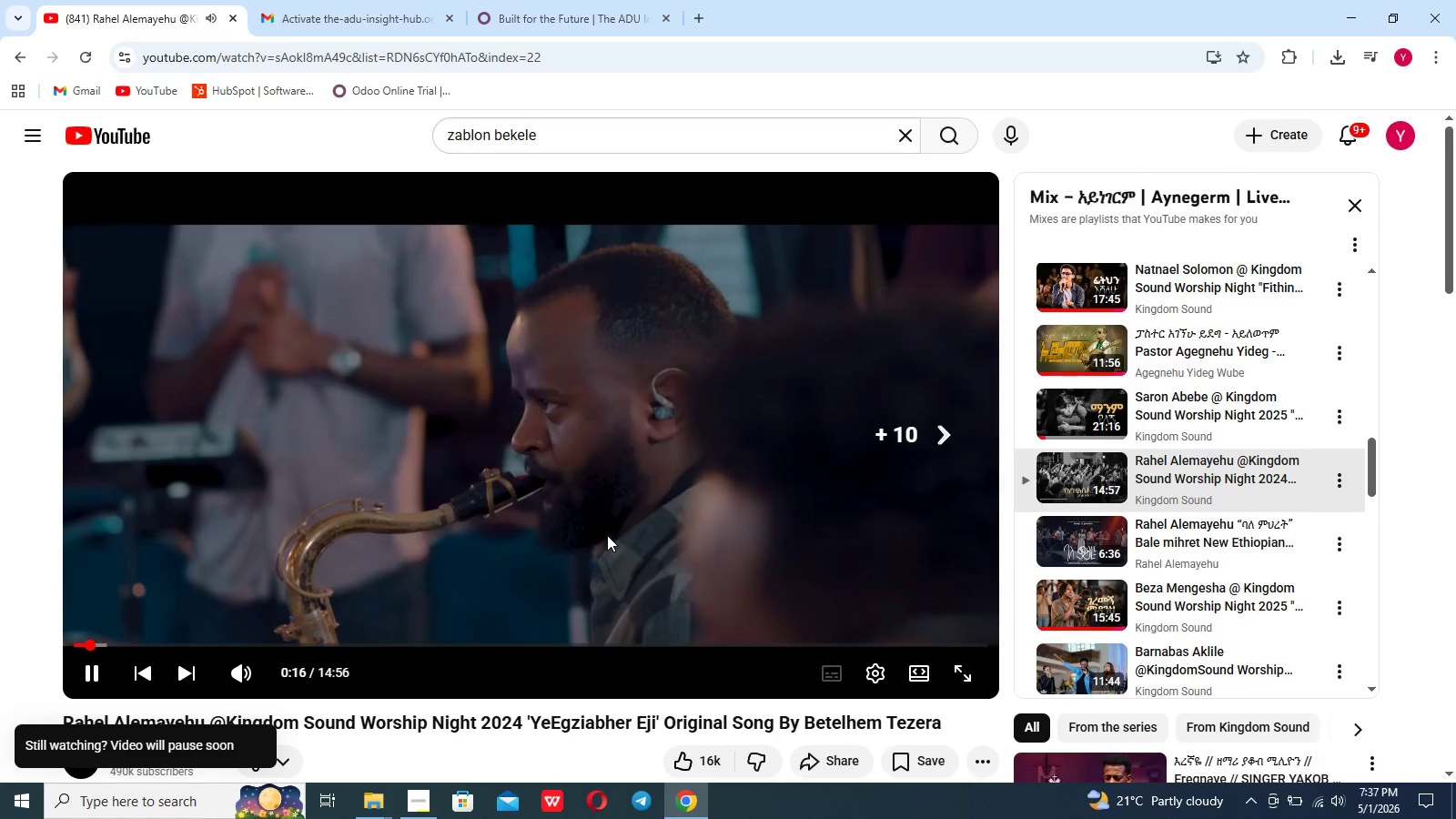 
key(ArrowRight)
 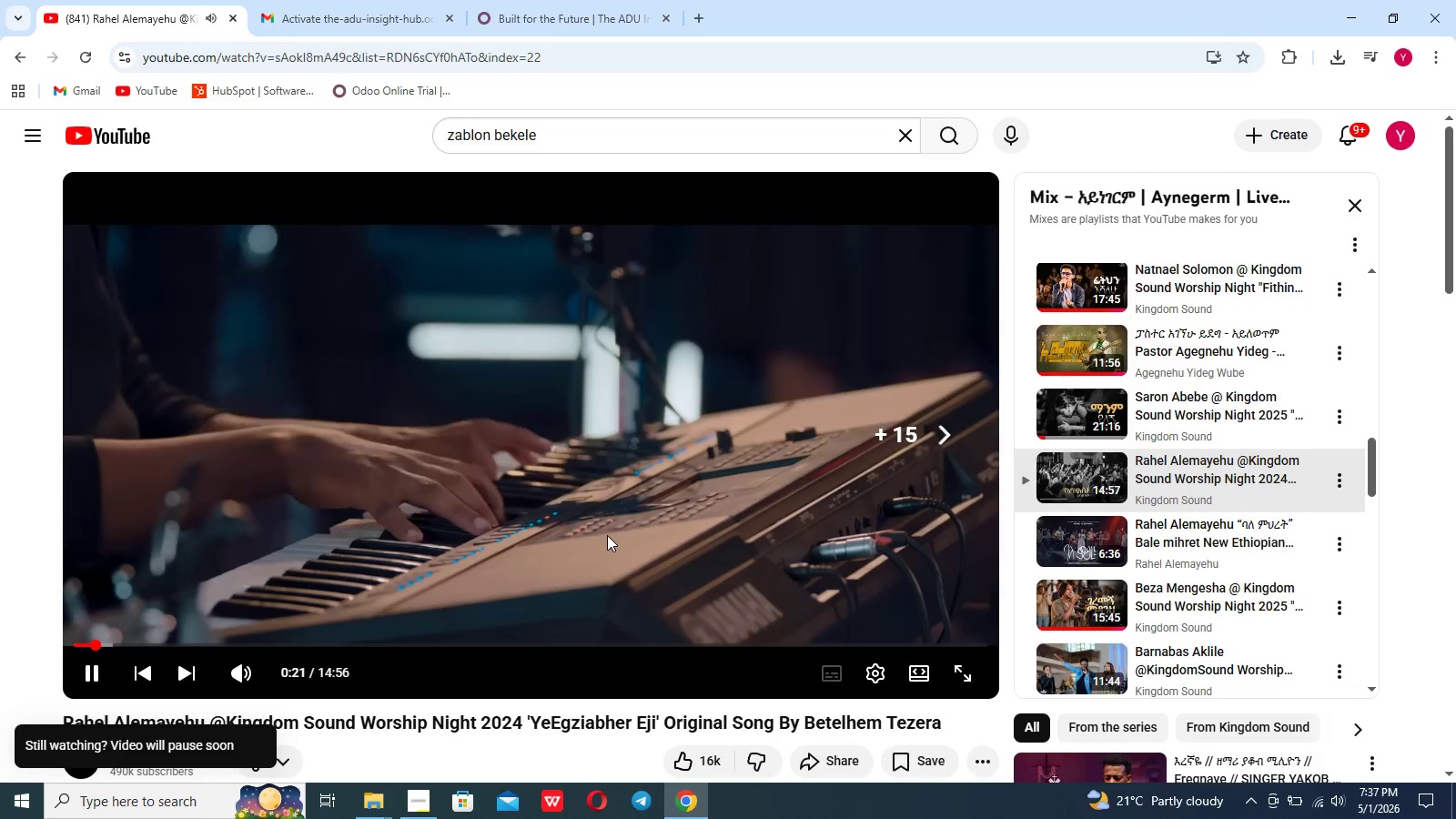 
key(ArrowRight)
 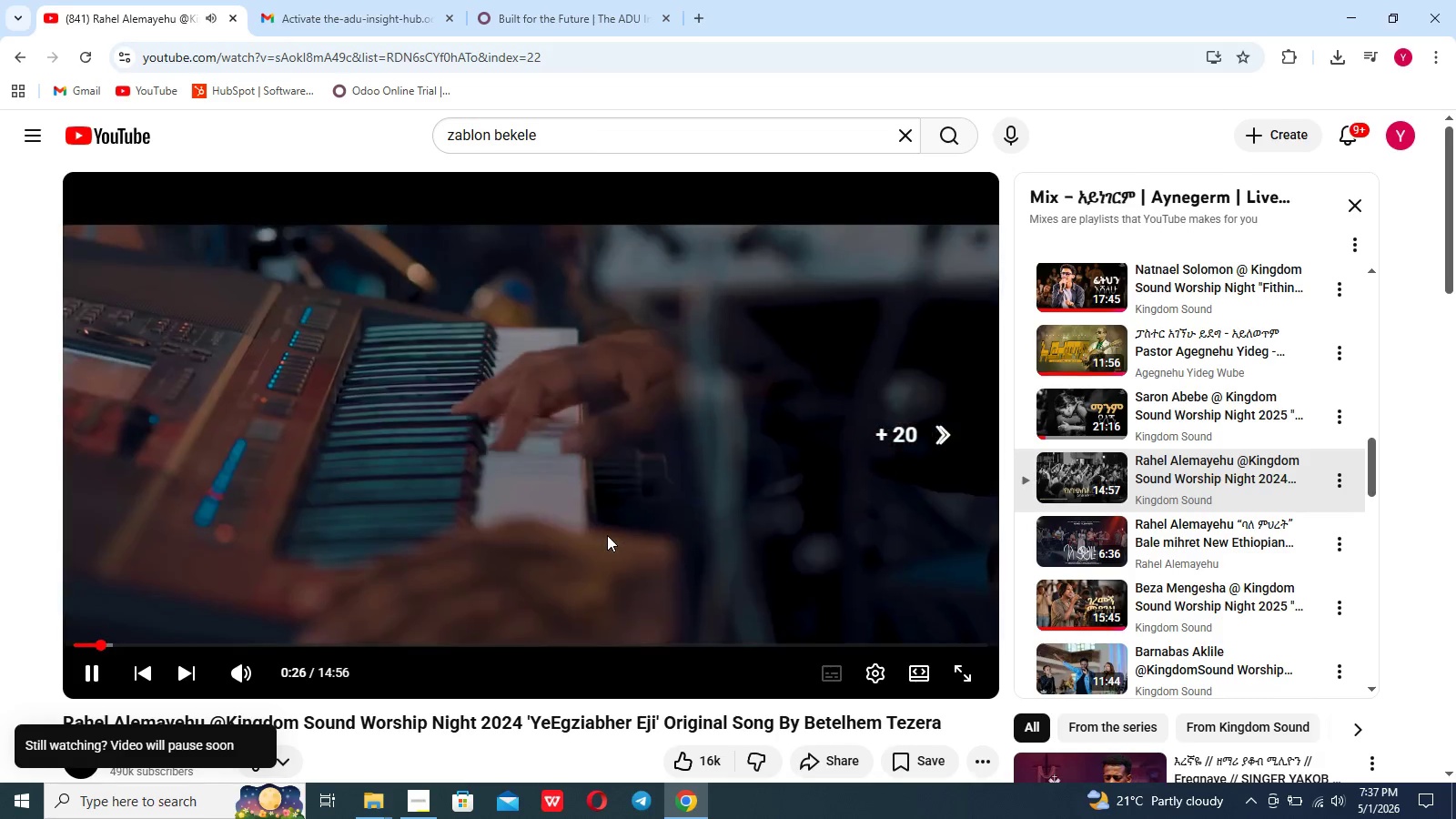 
key(ArrowRight)
 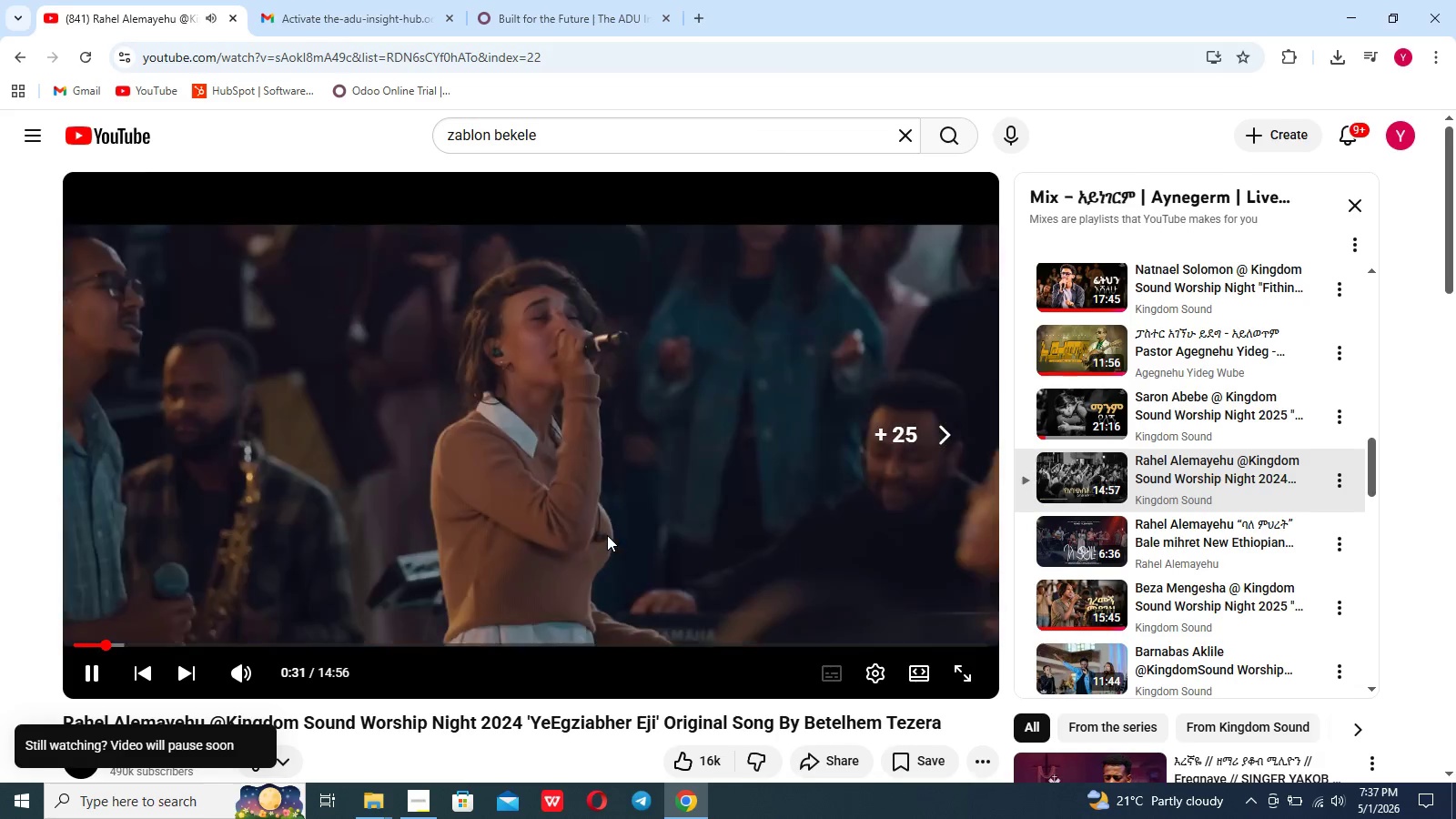 
key(ArrowRight)
 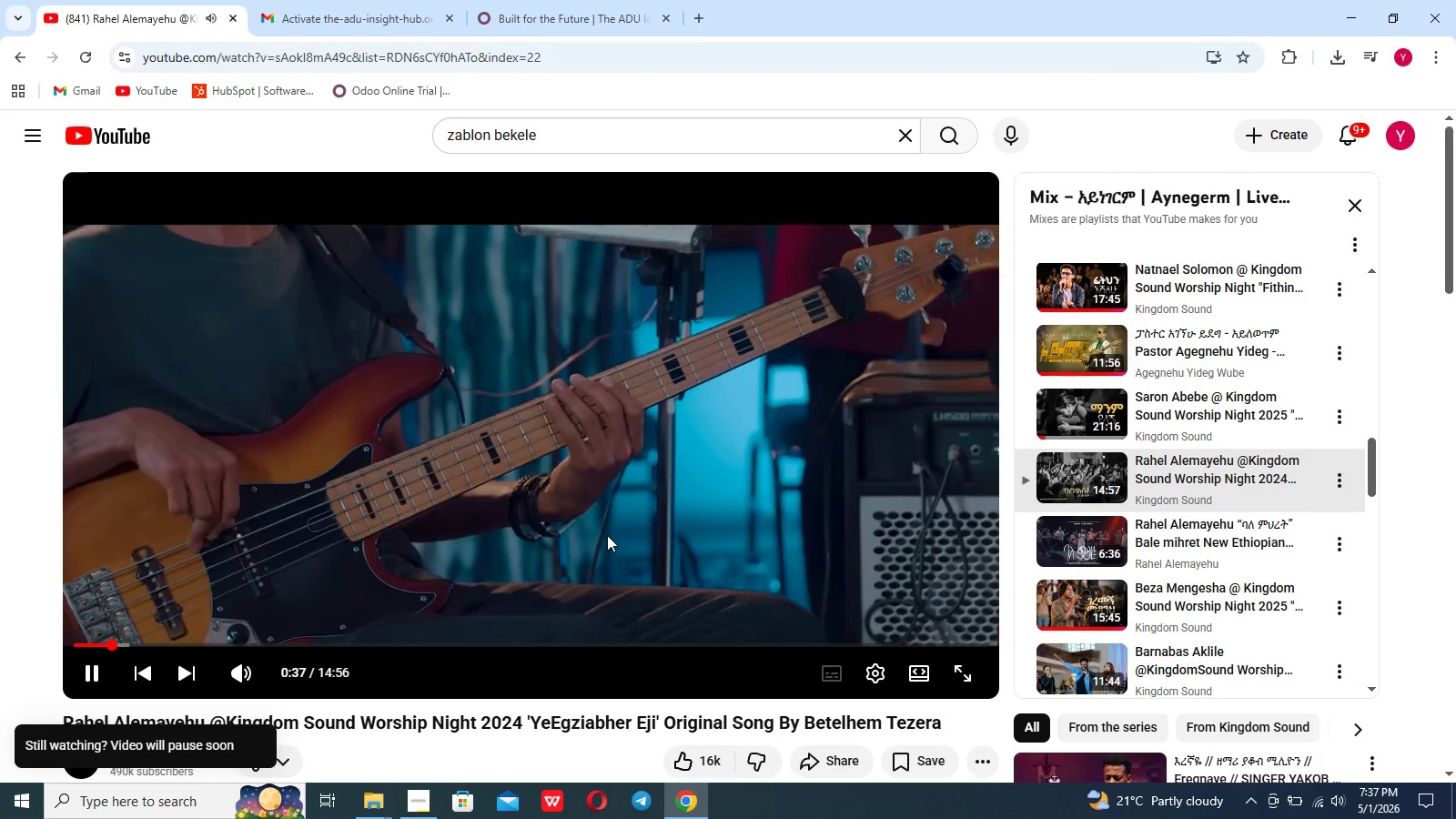 
scroll: coordinate [540, 550], scroll_direction: up, amount: 10.0
 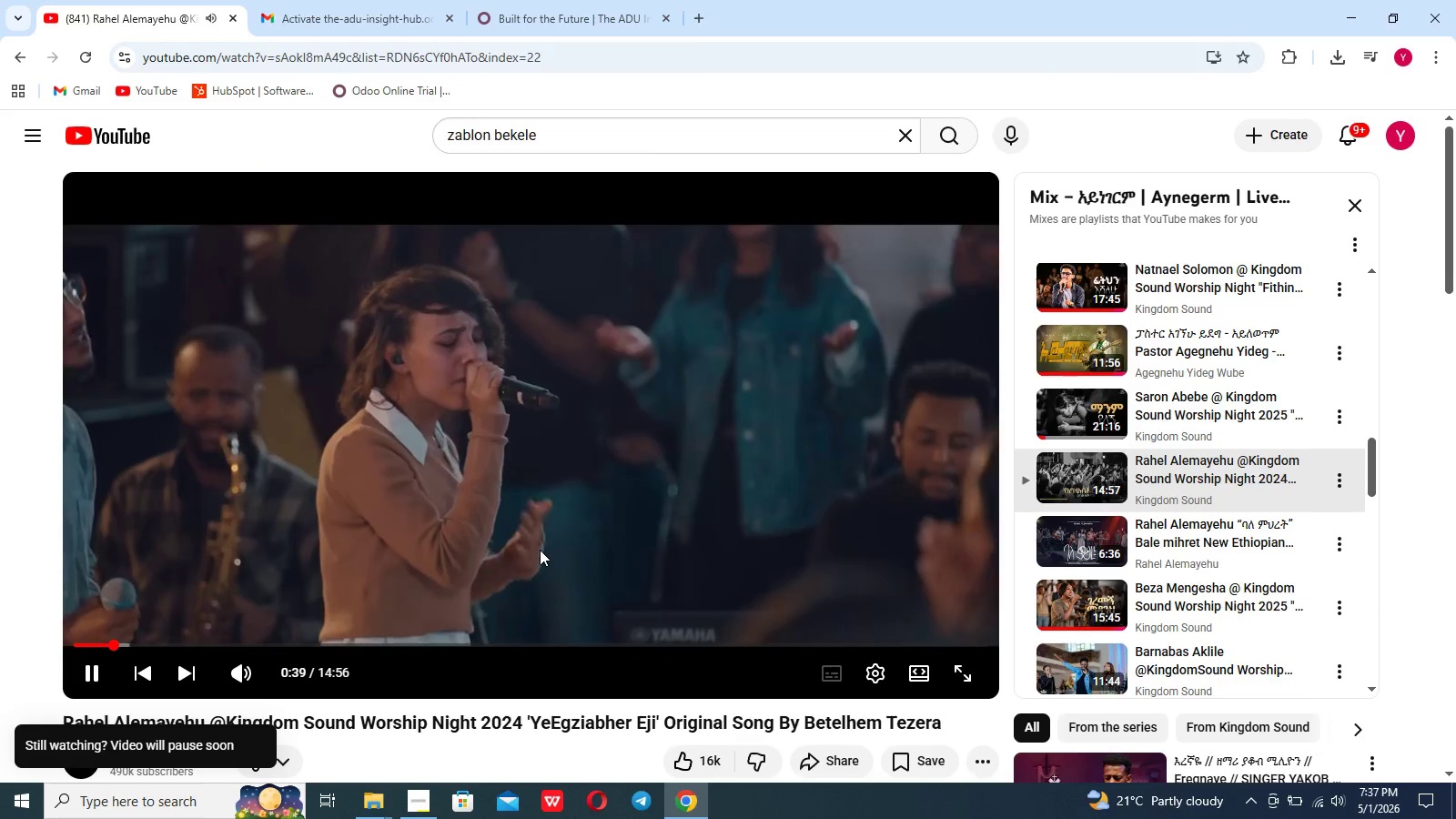 
hold_key(key=ArrowLeft, duration=0.77)
 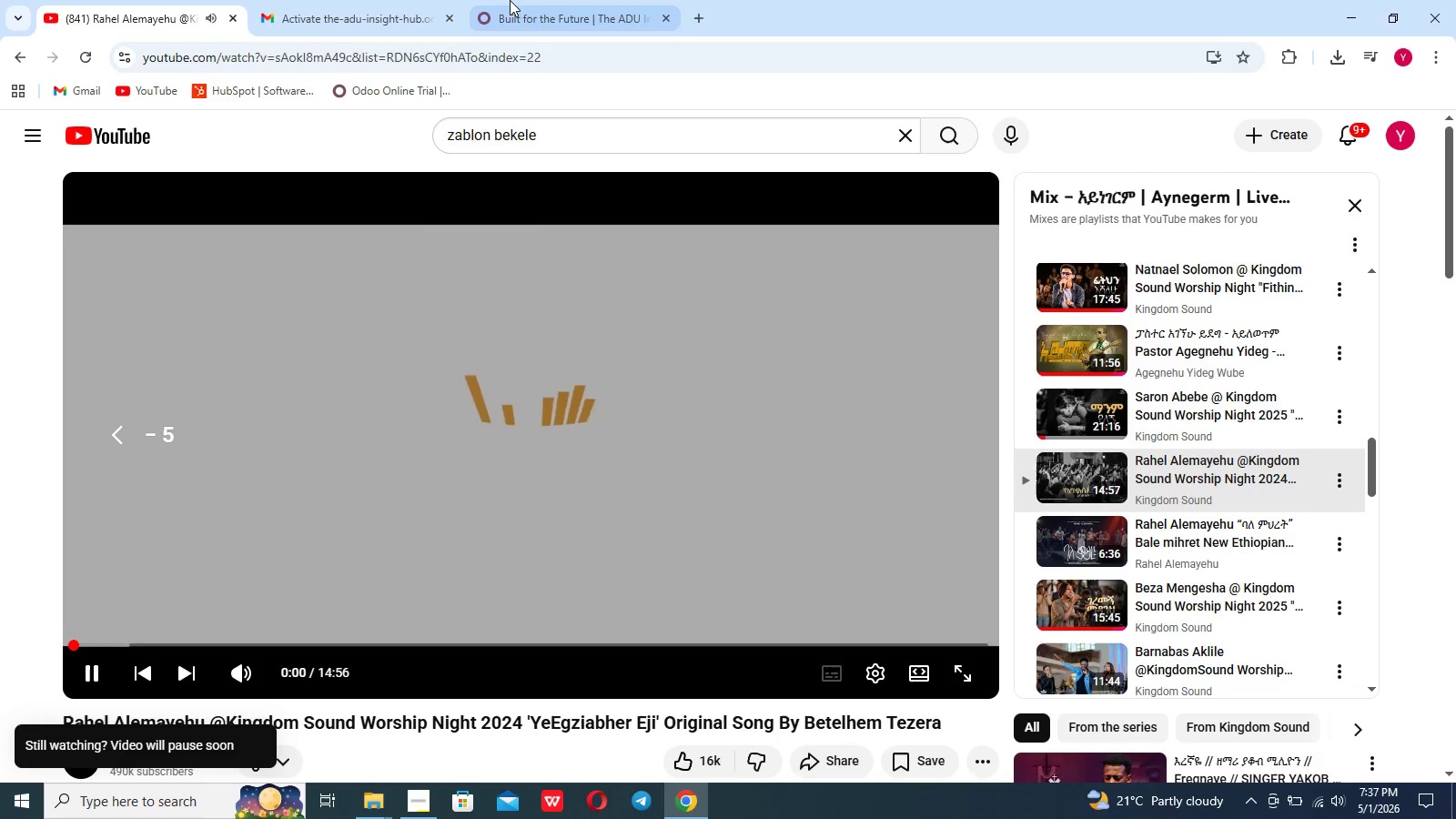 
left_click([511, 0])
 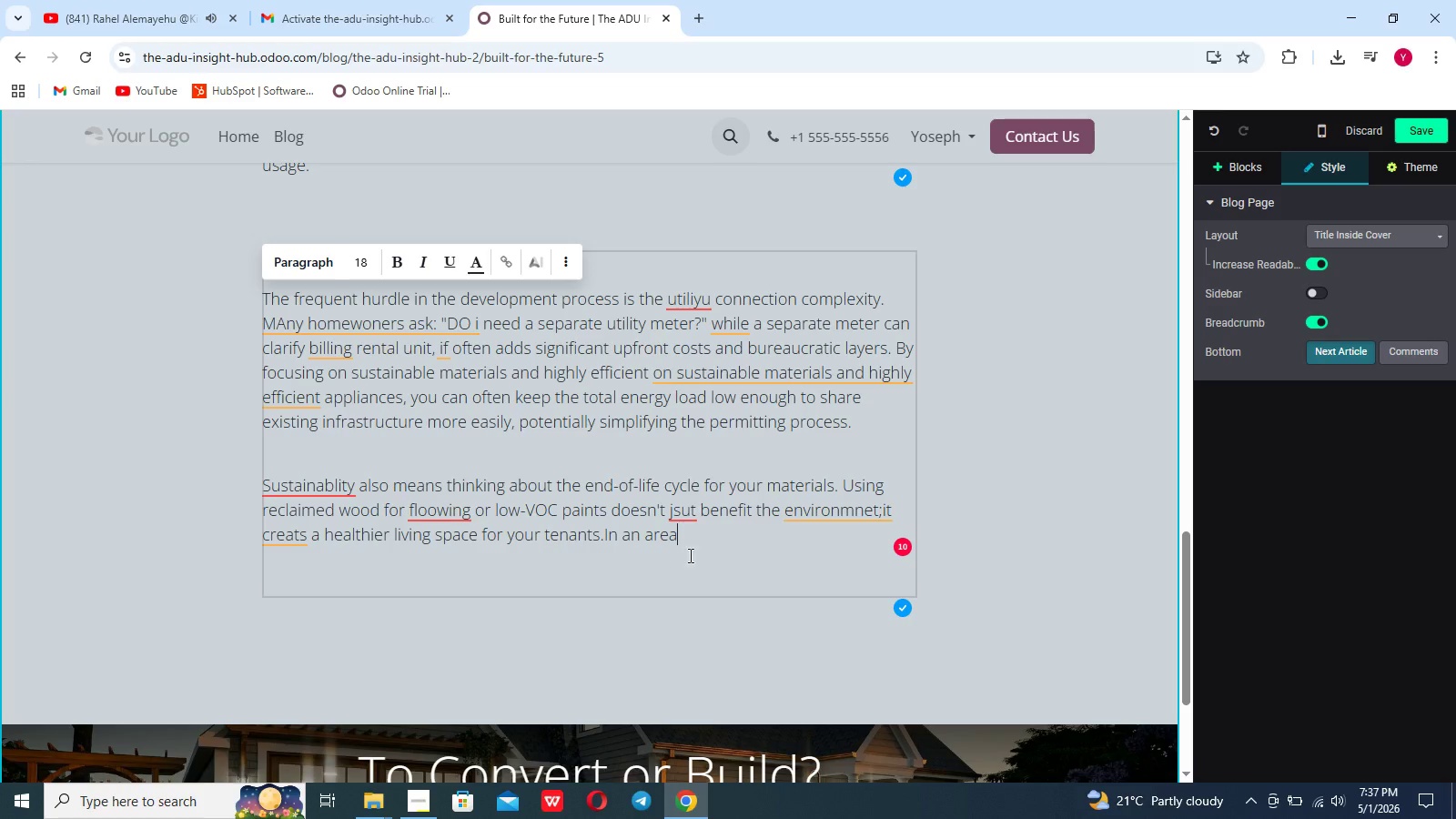 
left_click([697, 546])
 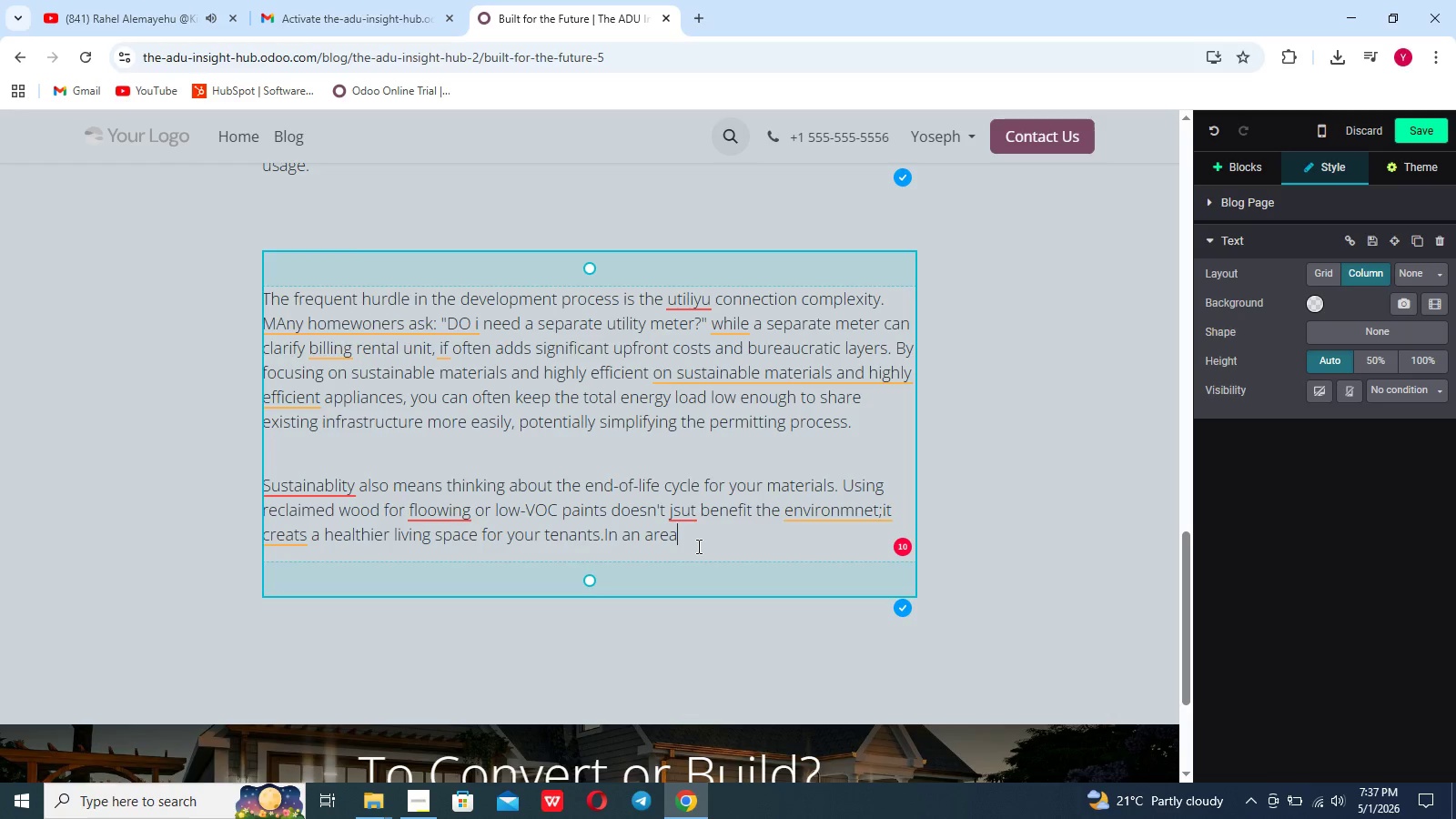 
type( like Echo park,whether)
 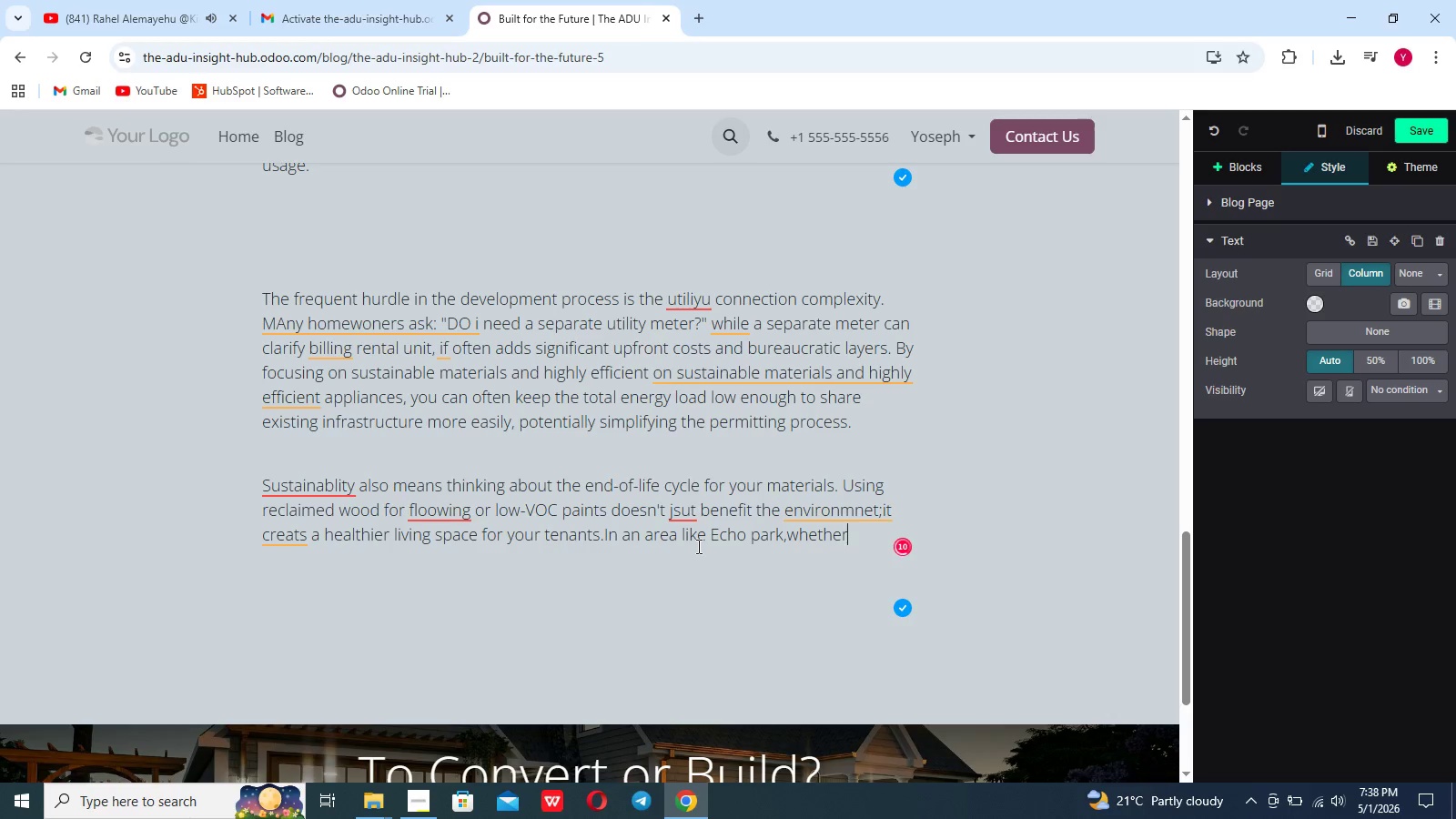 
wait(12.78)
 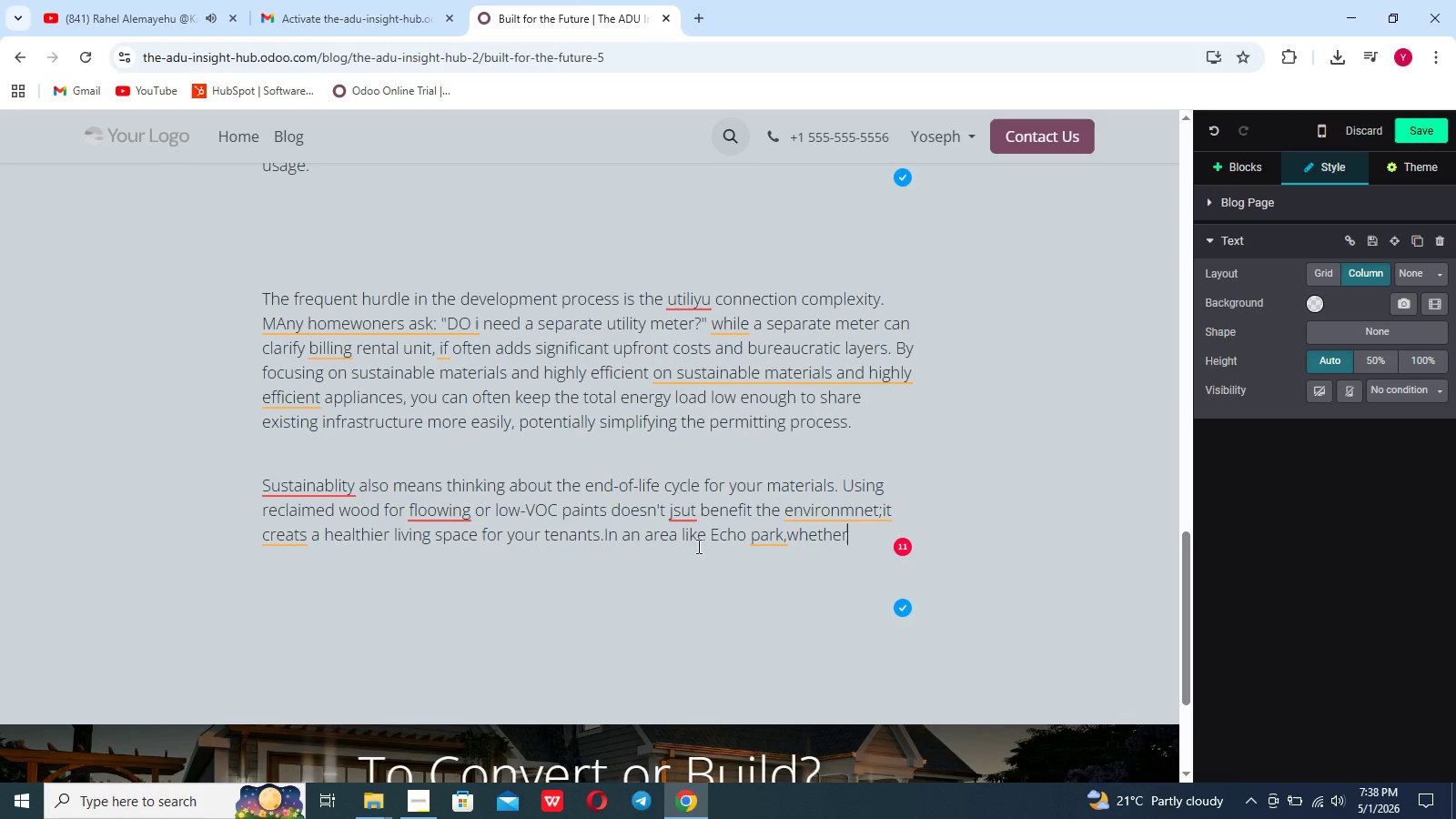 
key(Backspace)
key(Backspace)
key(Backspace)
key(Backspace)
type(re the :)
key(Backspace)
type("ECO_CONSICIOUS)
 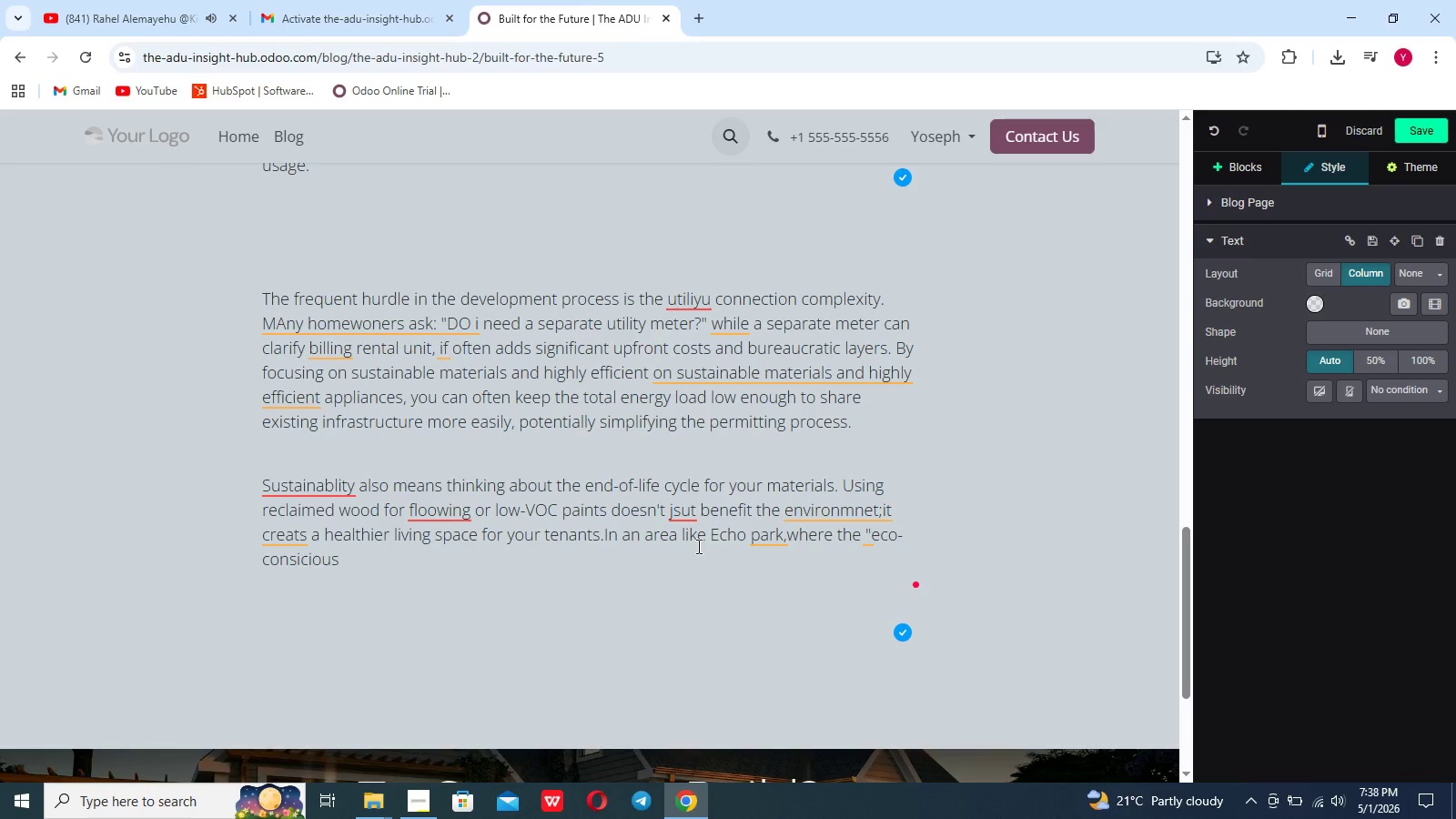 
scroll: coordinate [697, 546], scroll_direction: down, amount: 3.0
 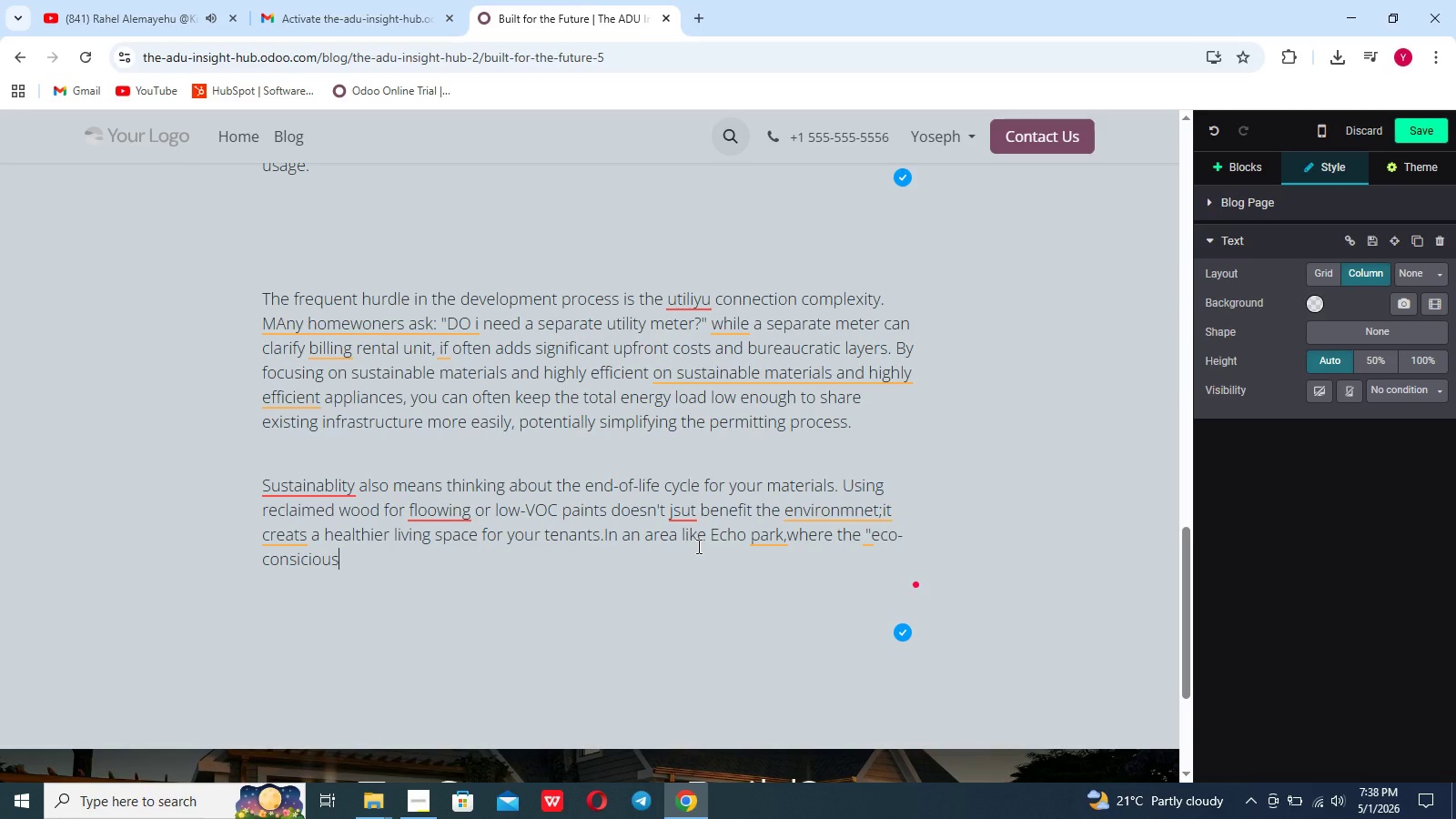 
type("lifestyle is a primary driver fpr rn)
key(Backspace)
type(ene)
key(Backspace)
 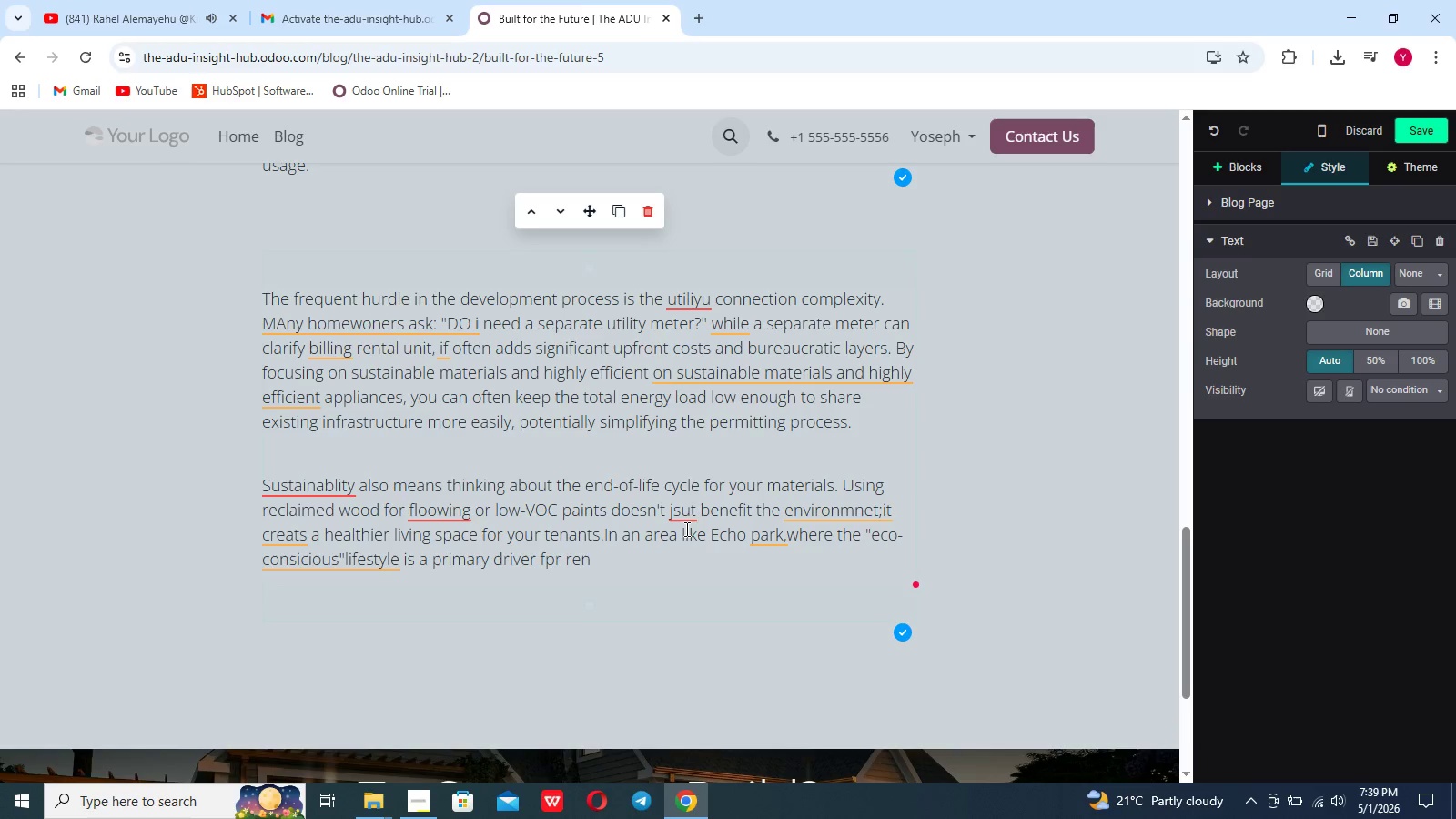 
type(ter)
 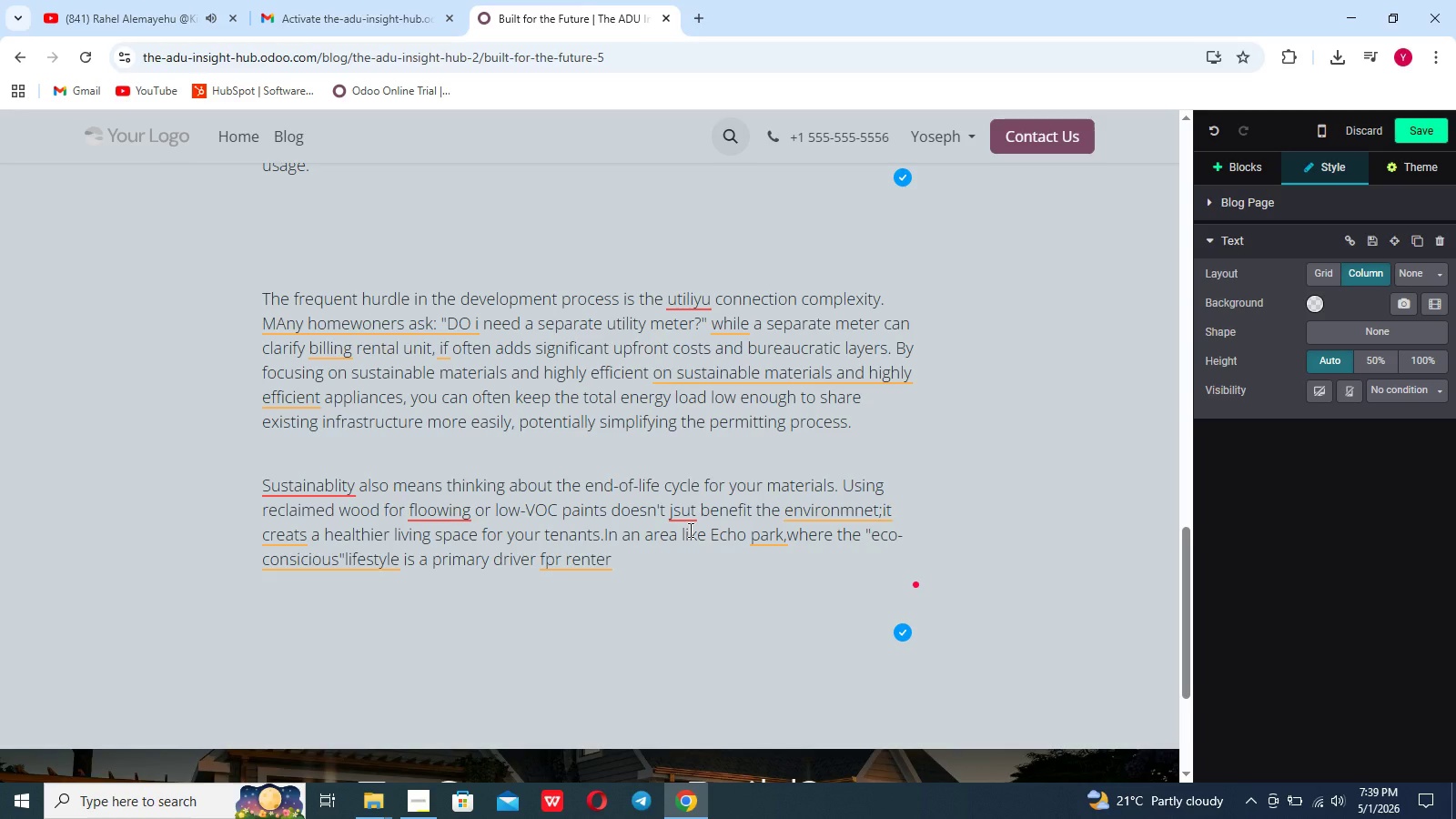 
wait(5.47)
 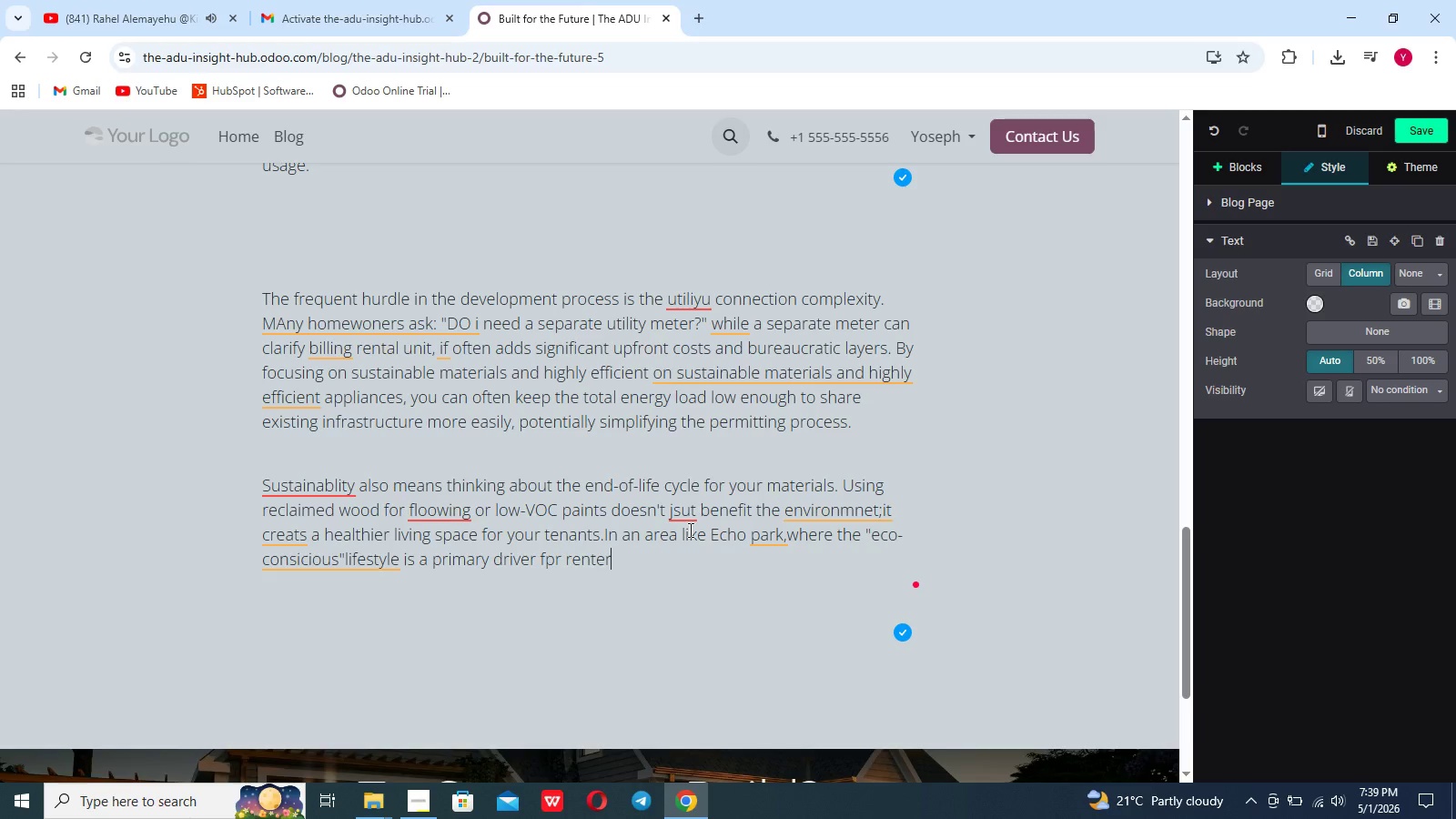 
key(S)
 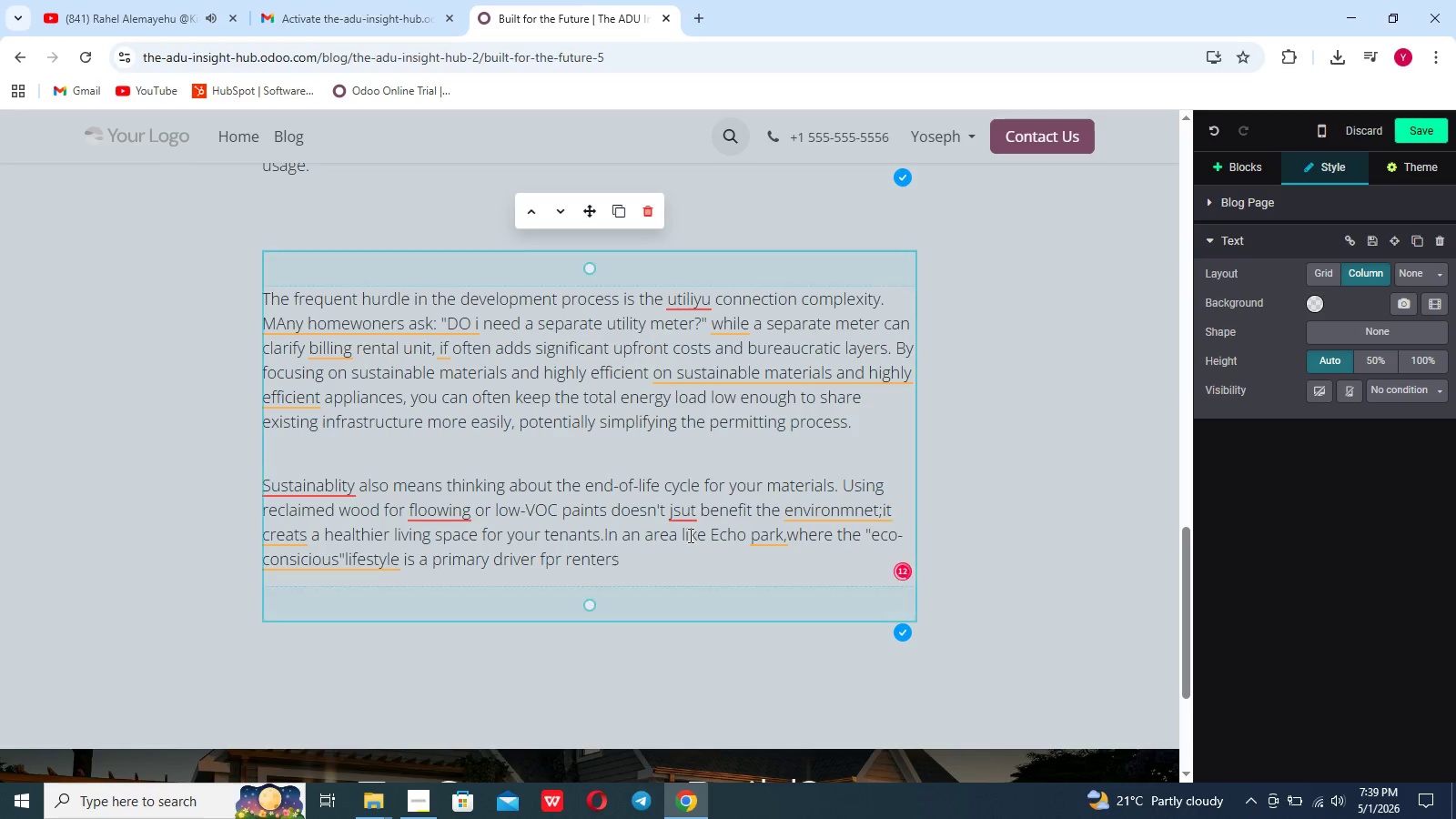 
key(Comma)
 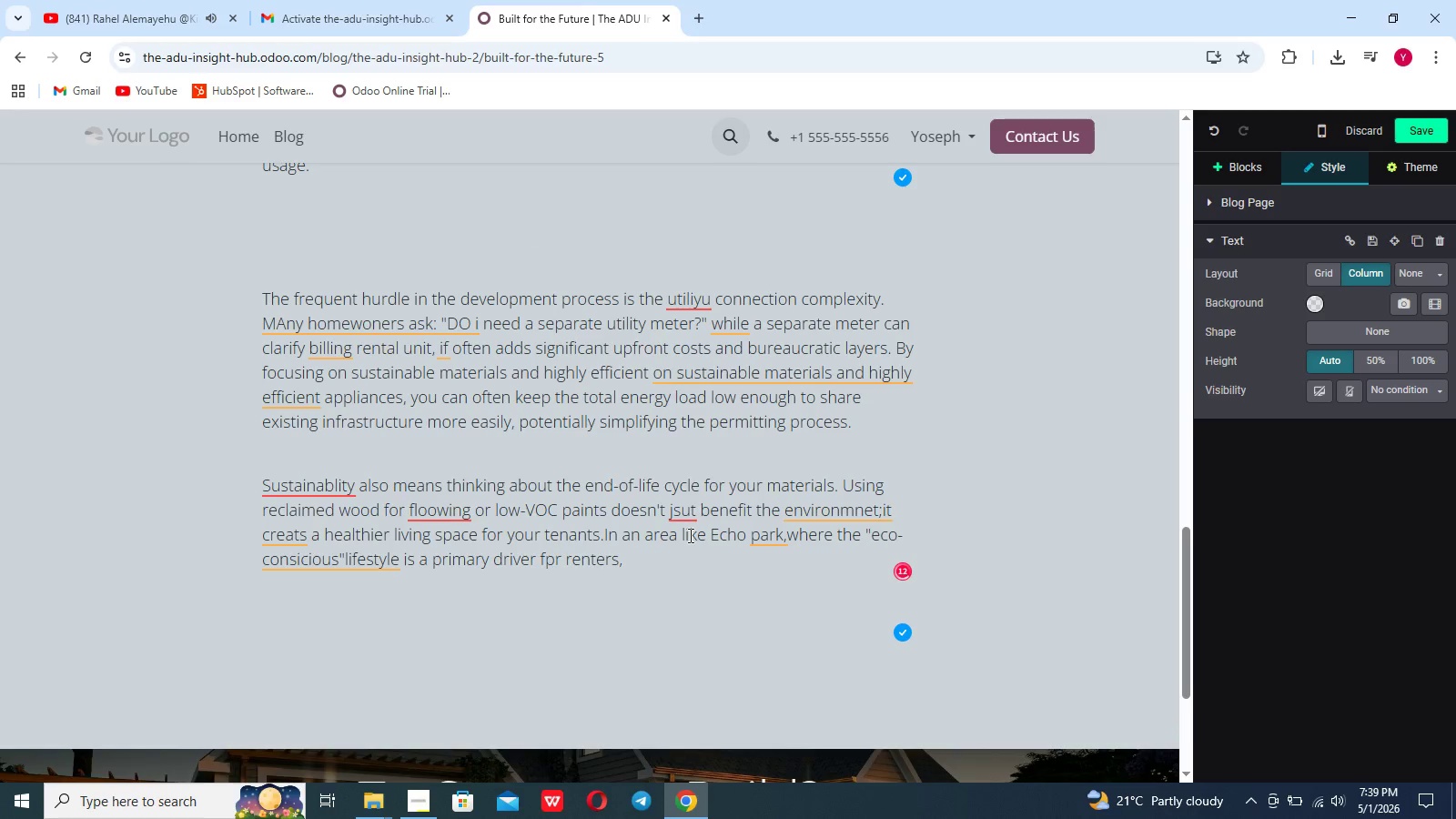 
key(ArrowLeft)
 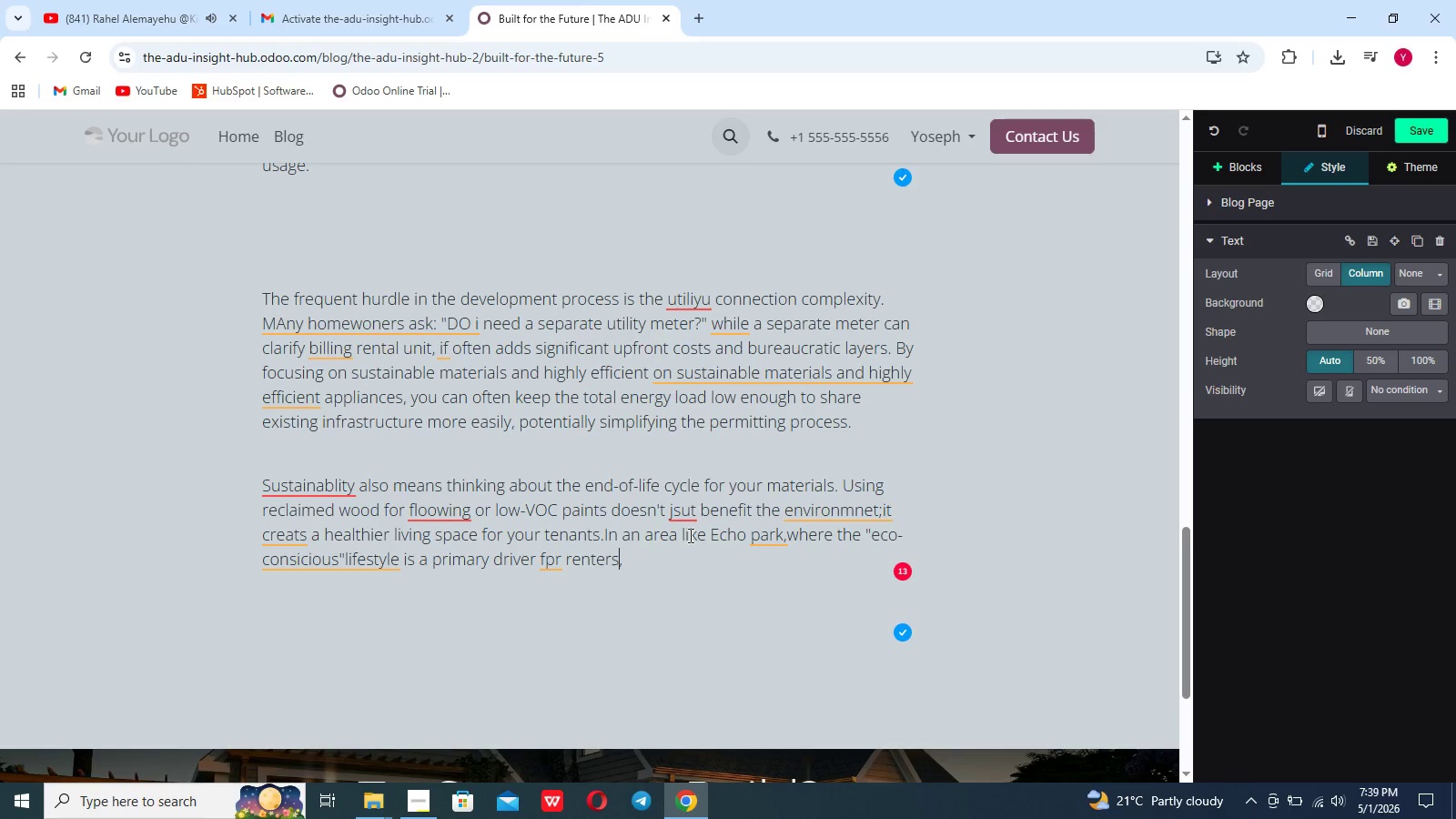 
key(ArrowLeft)
 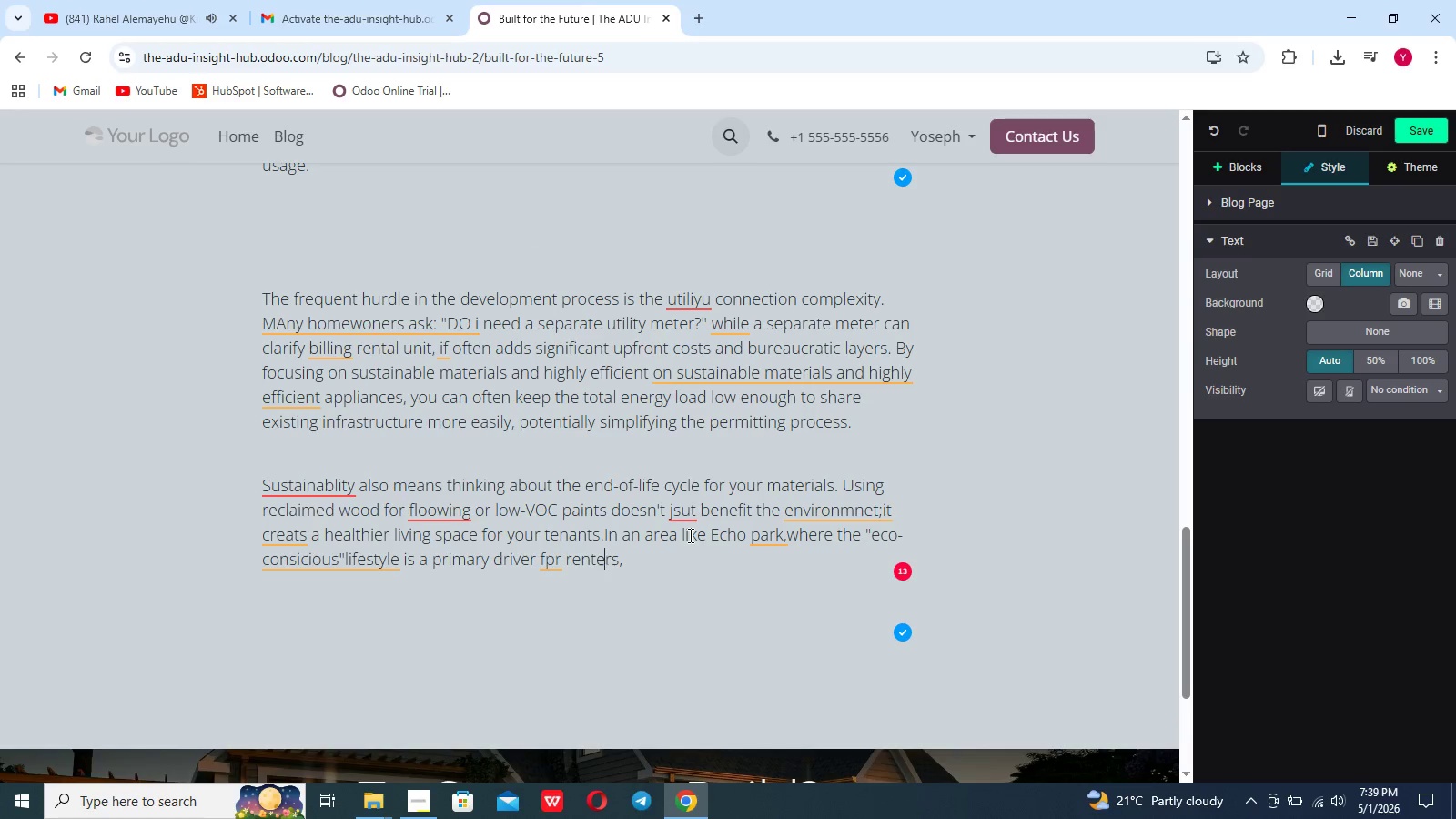 
key(ArrowLeft)
 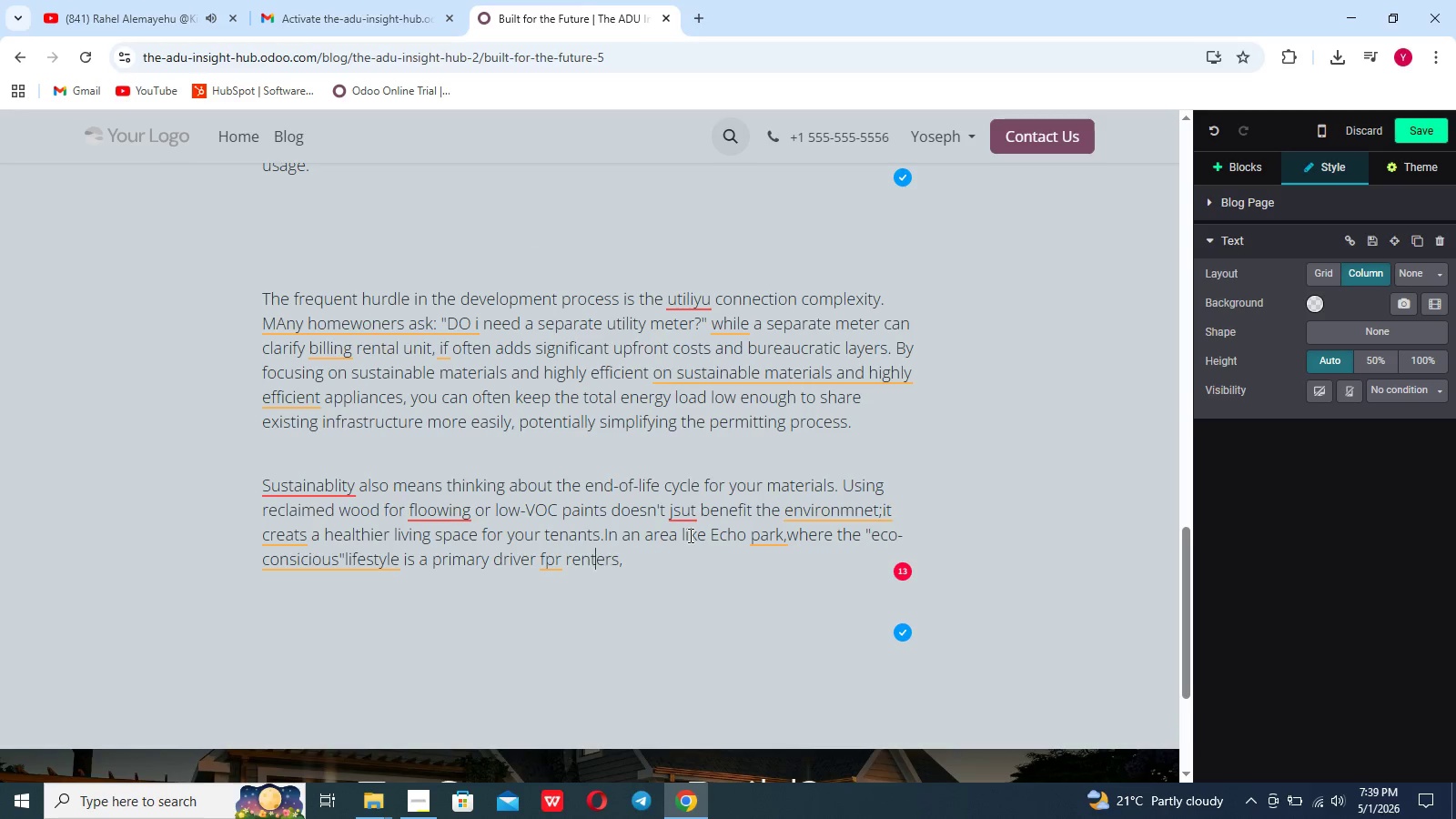 
hold_key(key=ArrowLeft, duration=0.66)
 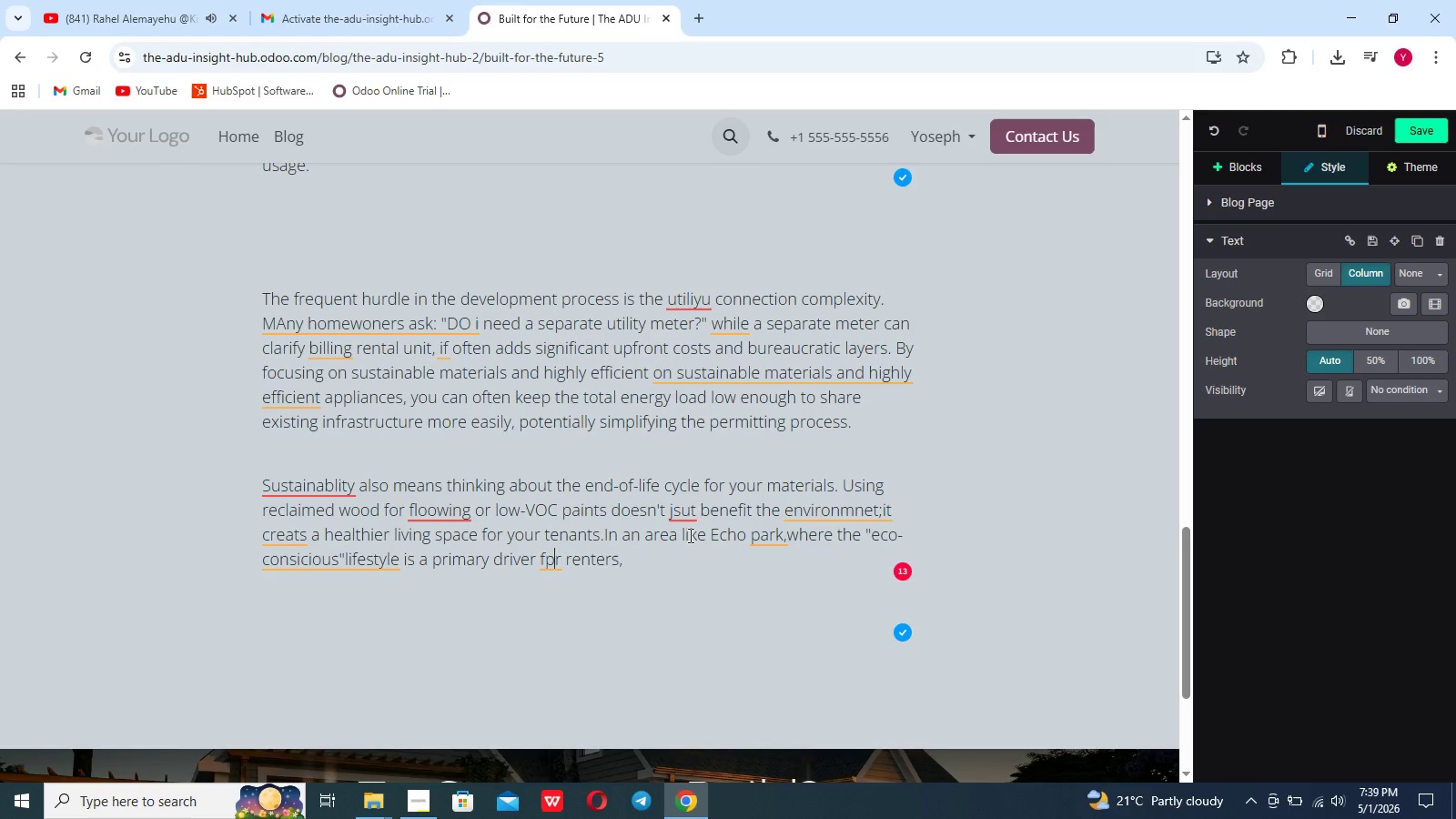 
key(ArrowLeft)
 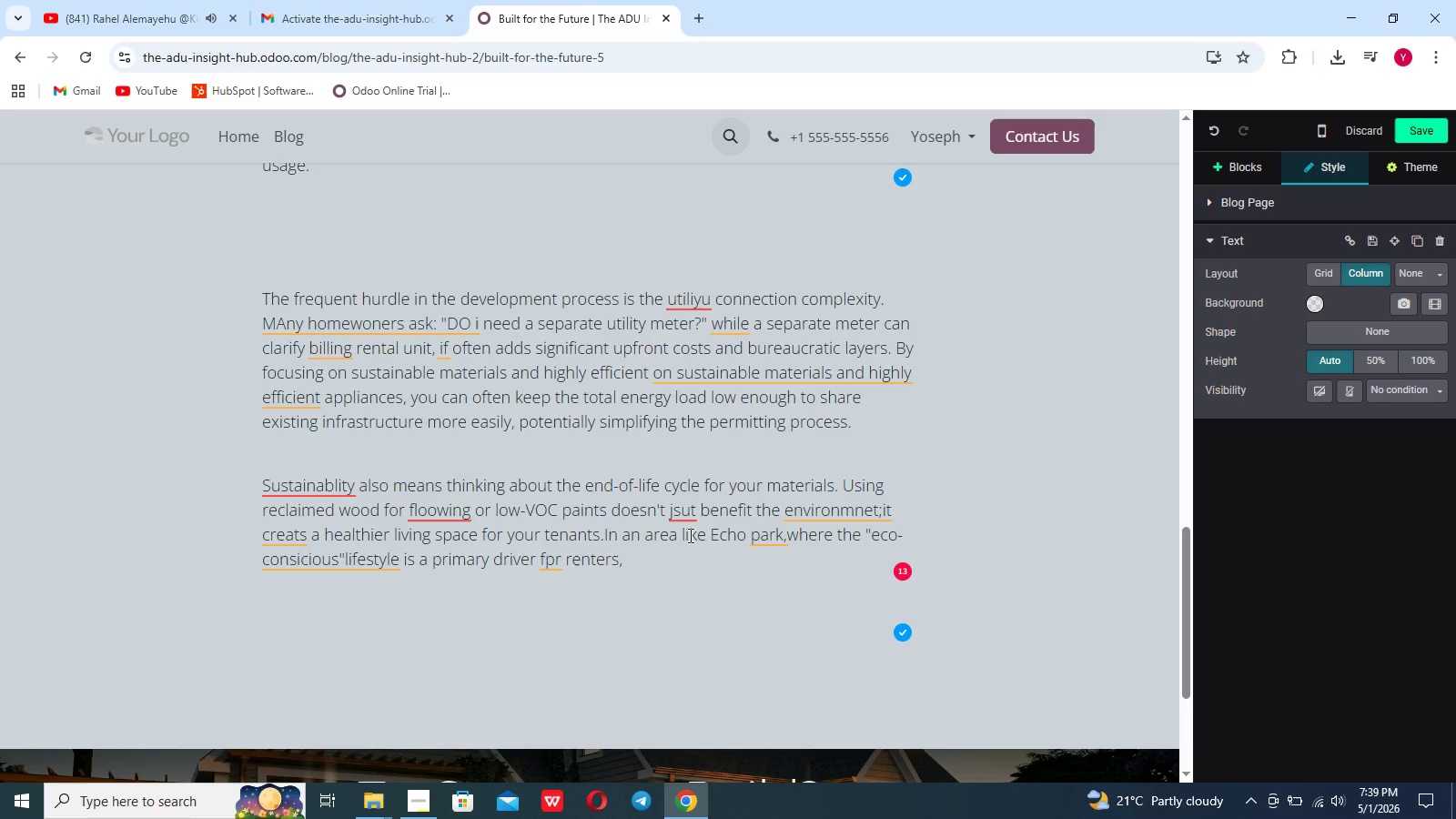 
key(Backspace)
 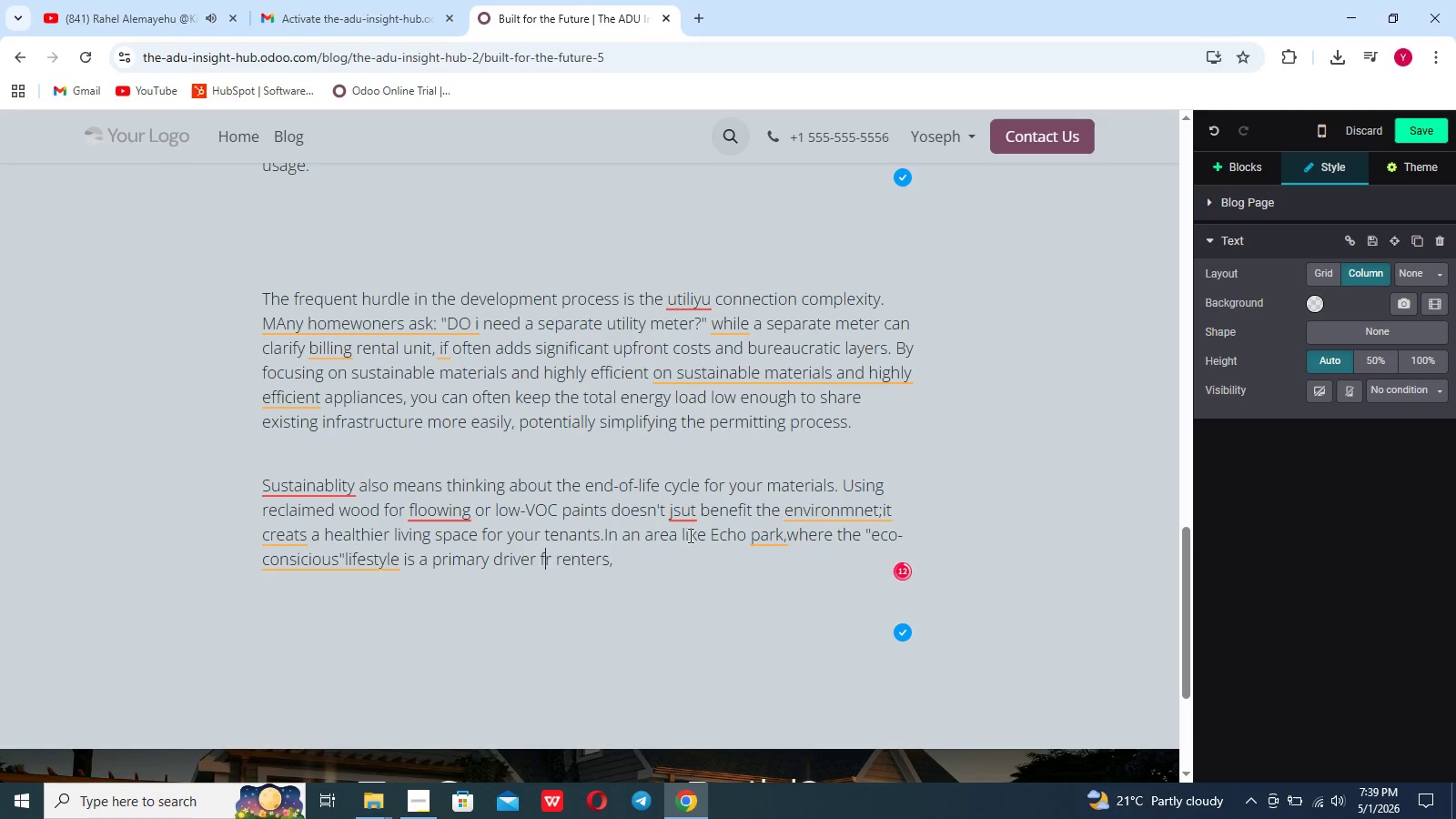 
key(O)
 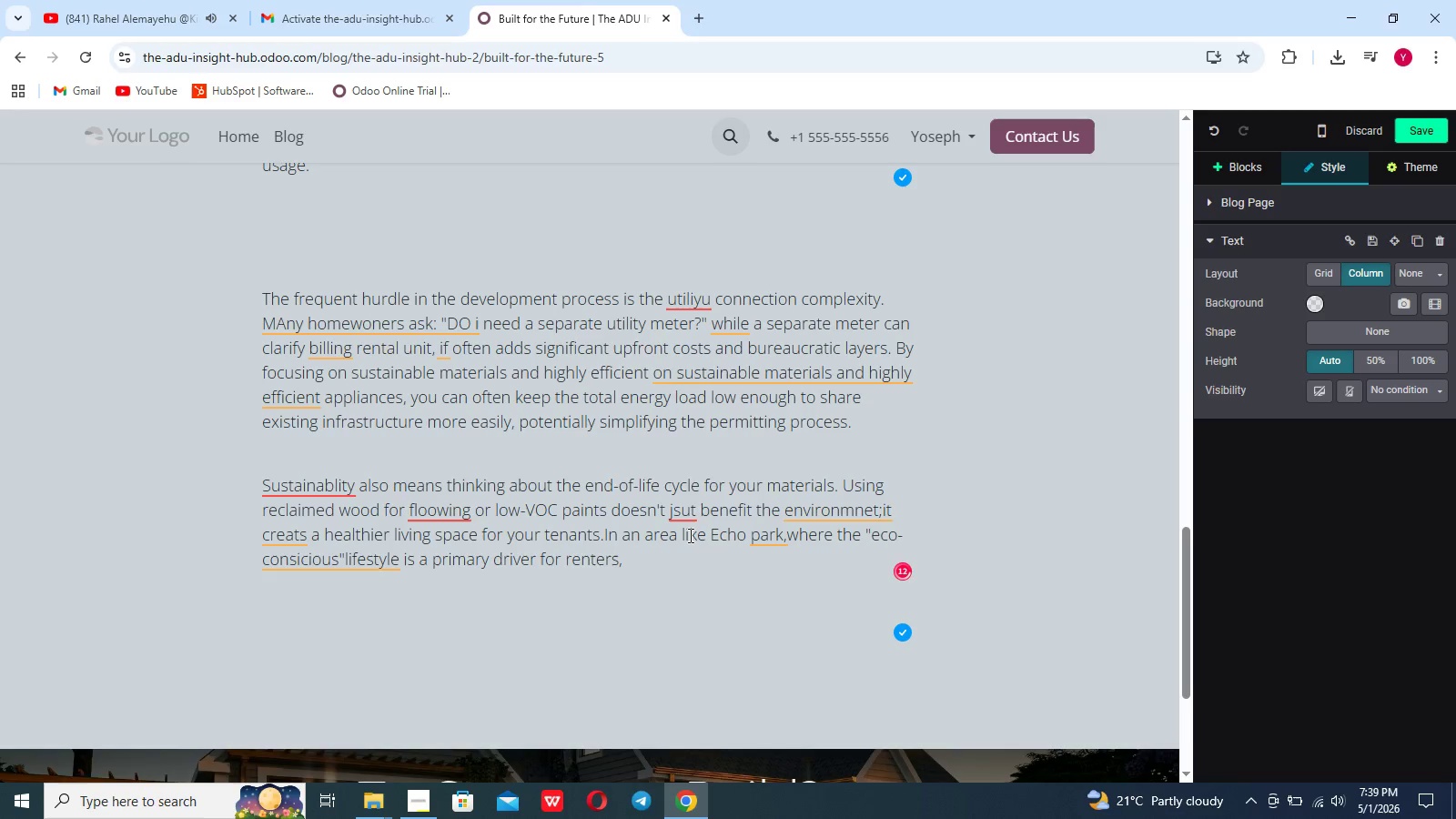 
hold_key(key=ArrowRight, duration=0.66)
 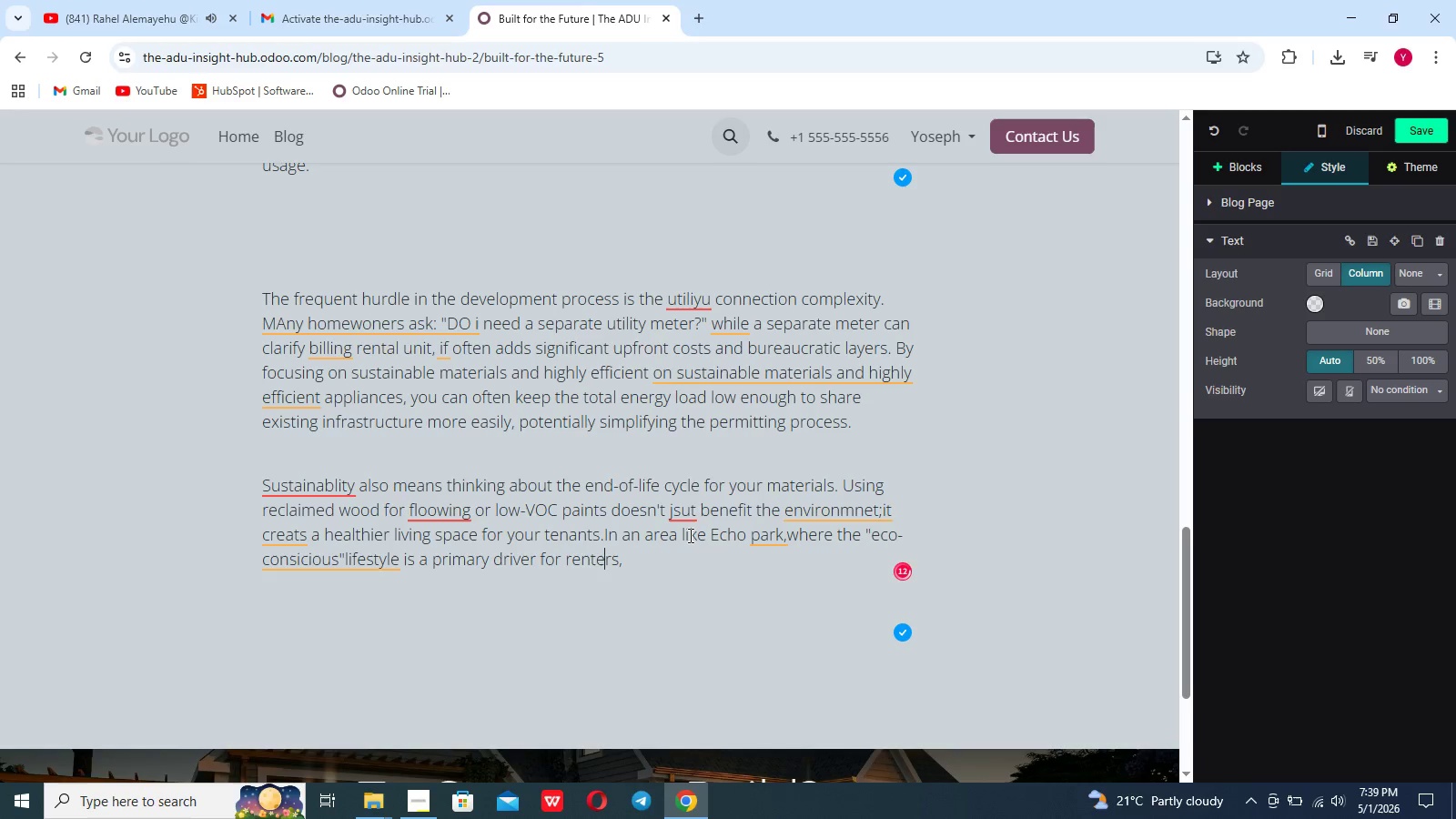 
key(ArrowRight)
 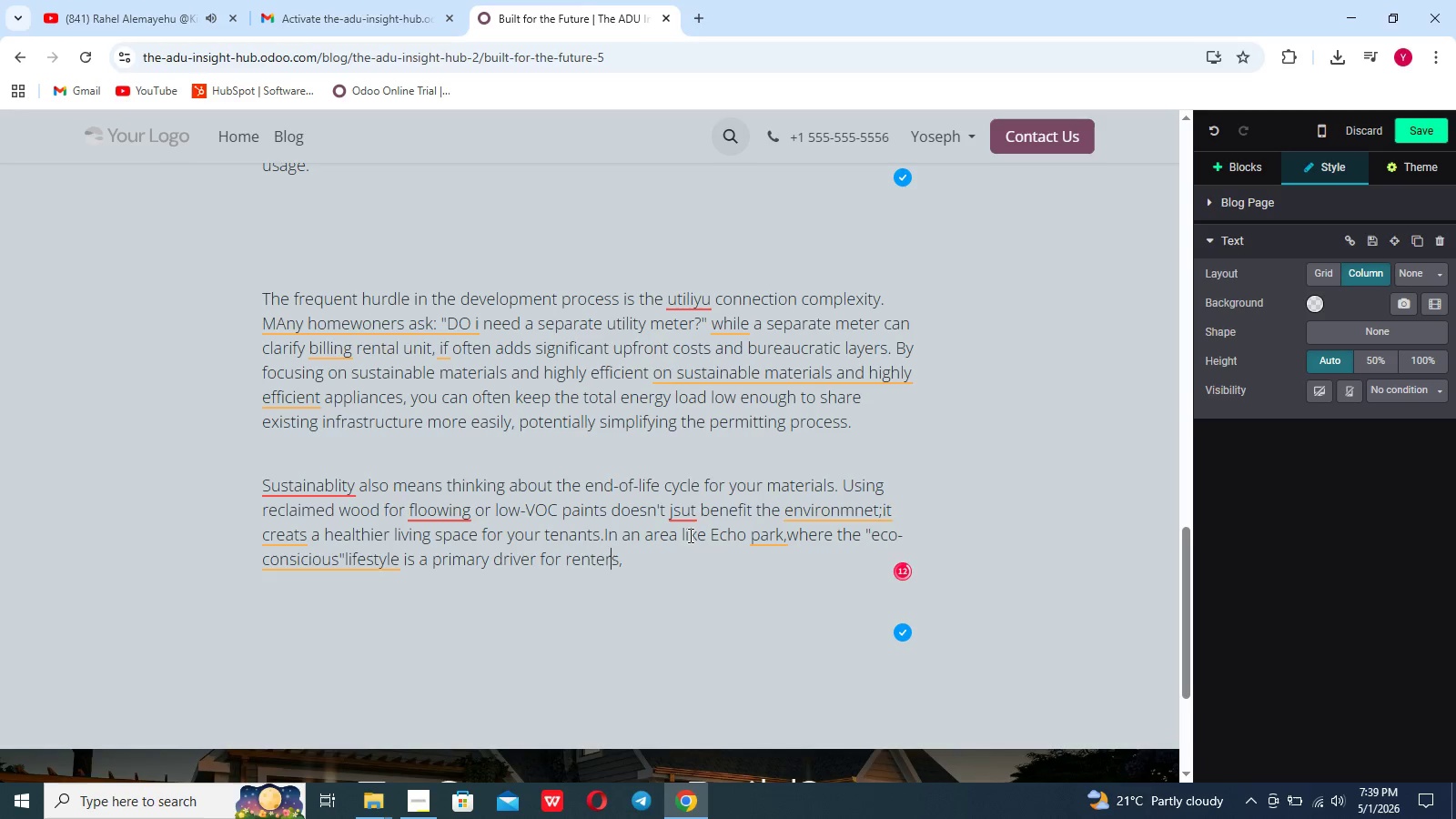 
key(ArrowRight)
 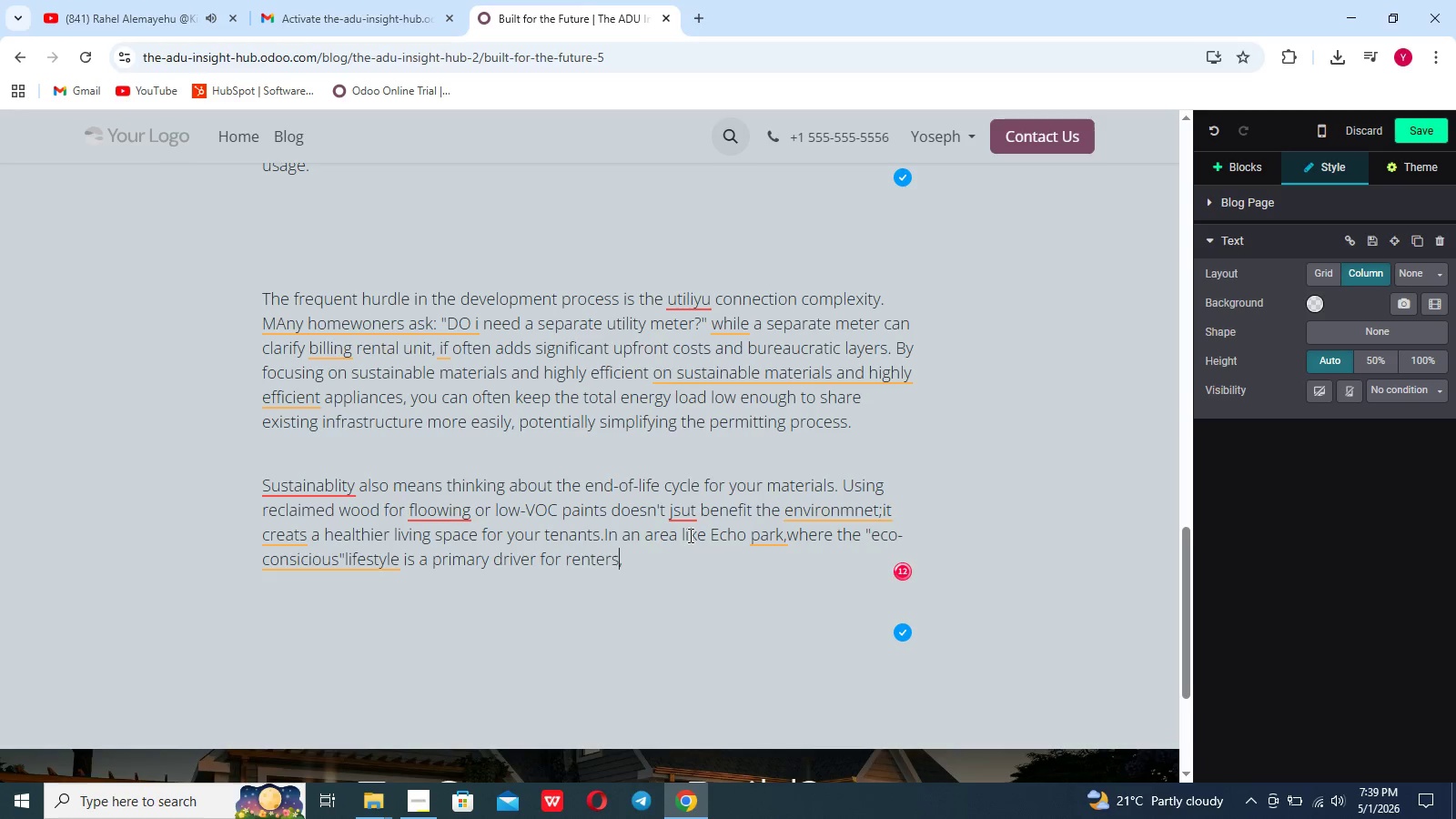 
key(ArrowRight)
 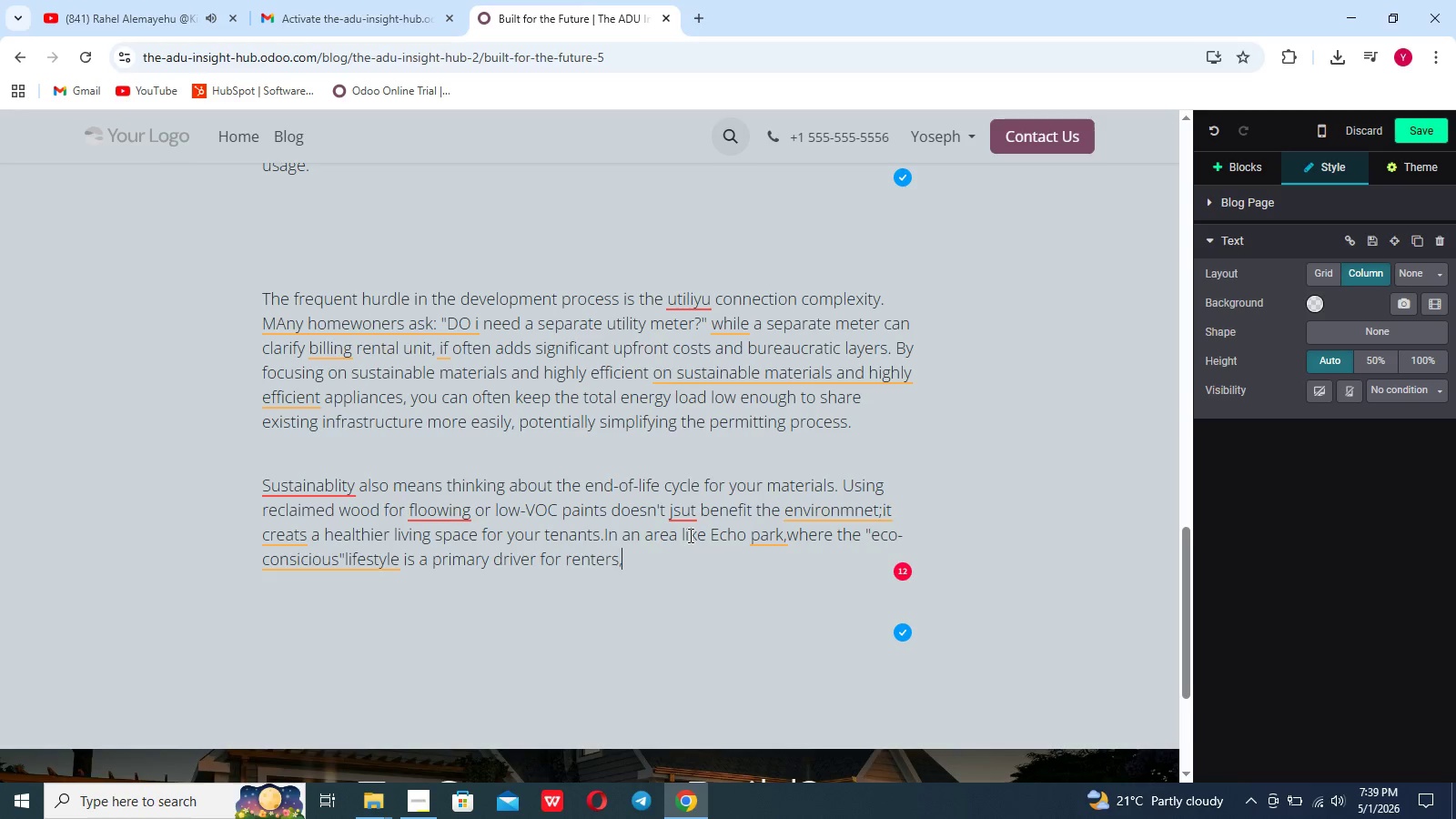 
type( these details are what allow)
 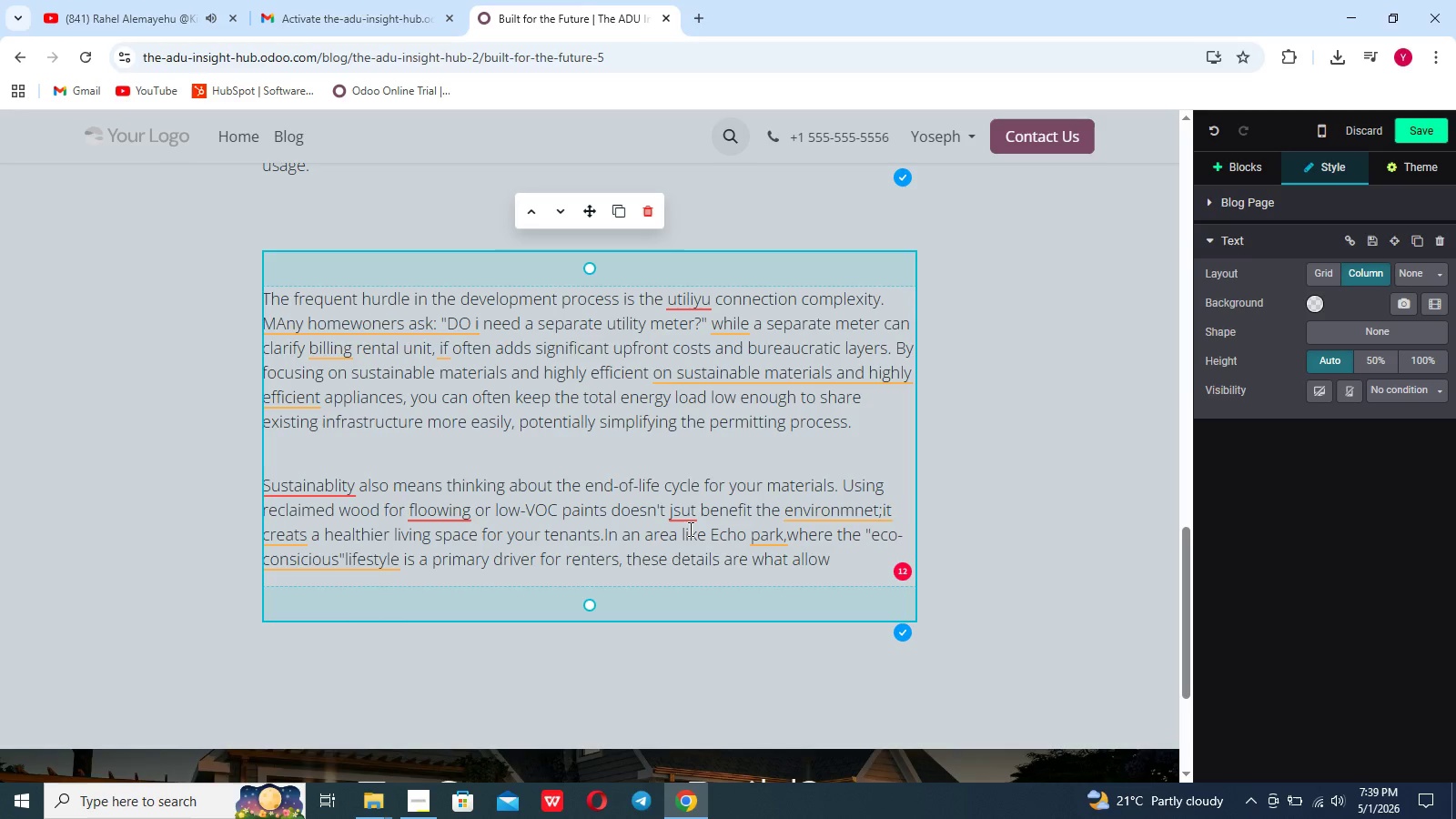 
wait(19.44)
 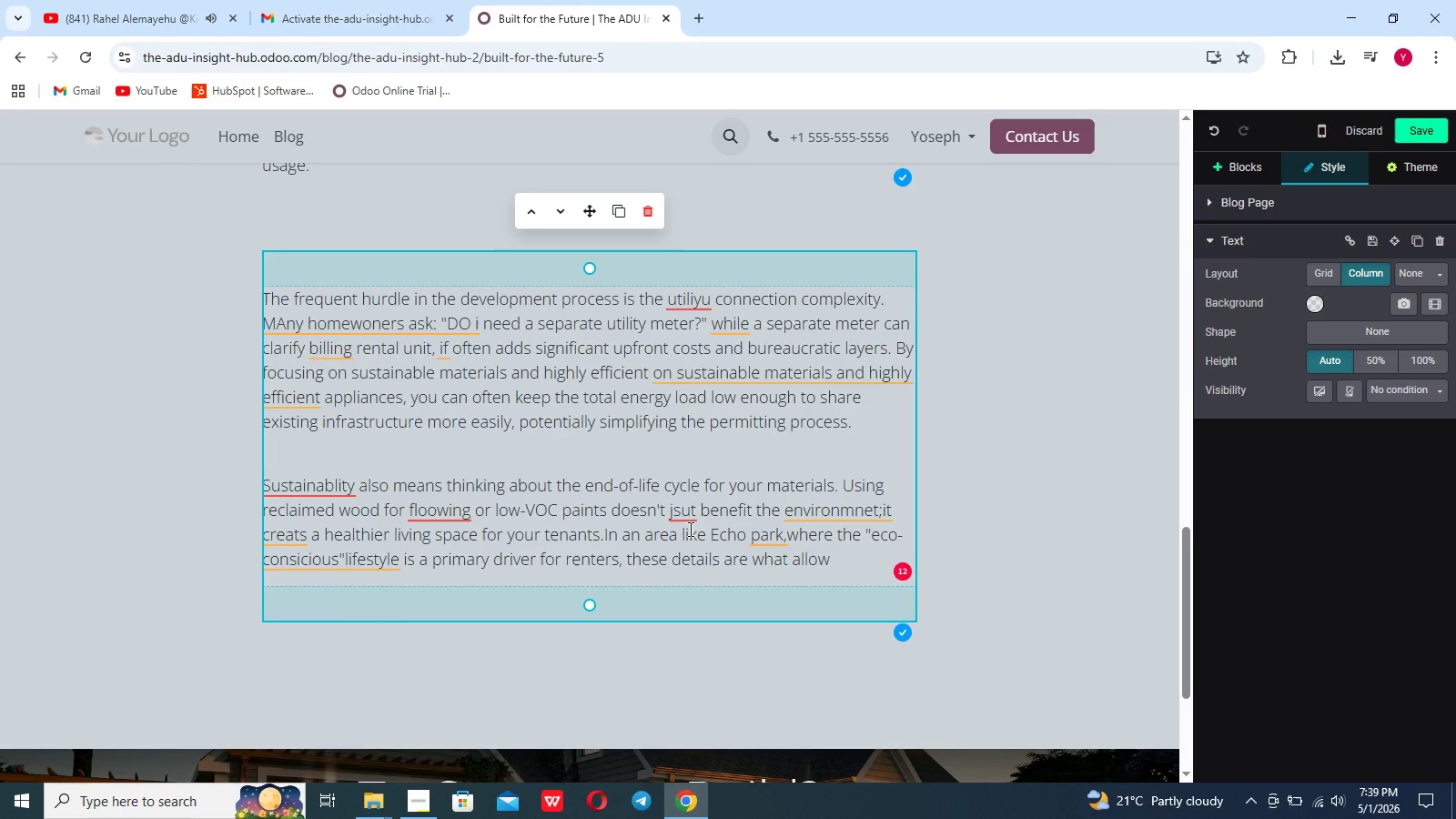 
type( a property to coma)
 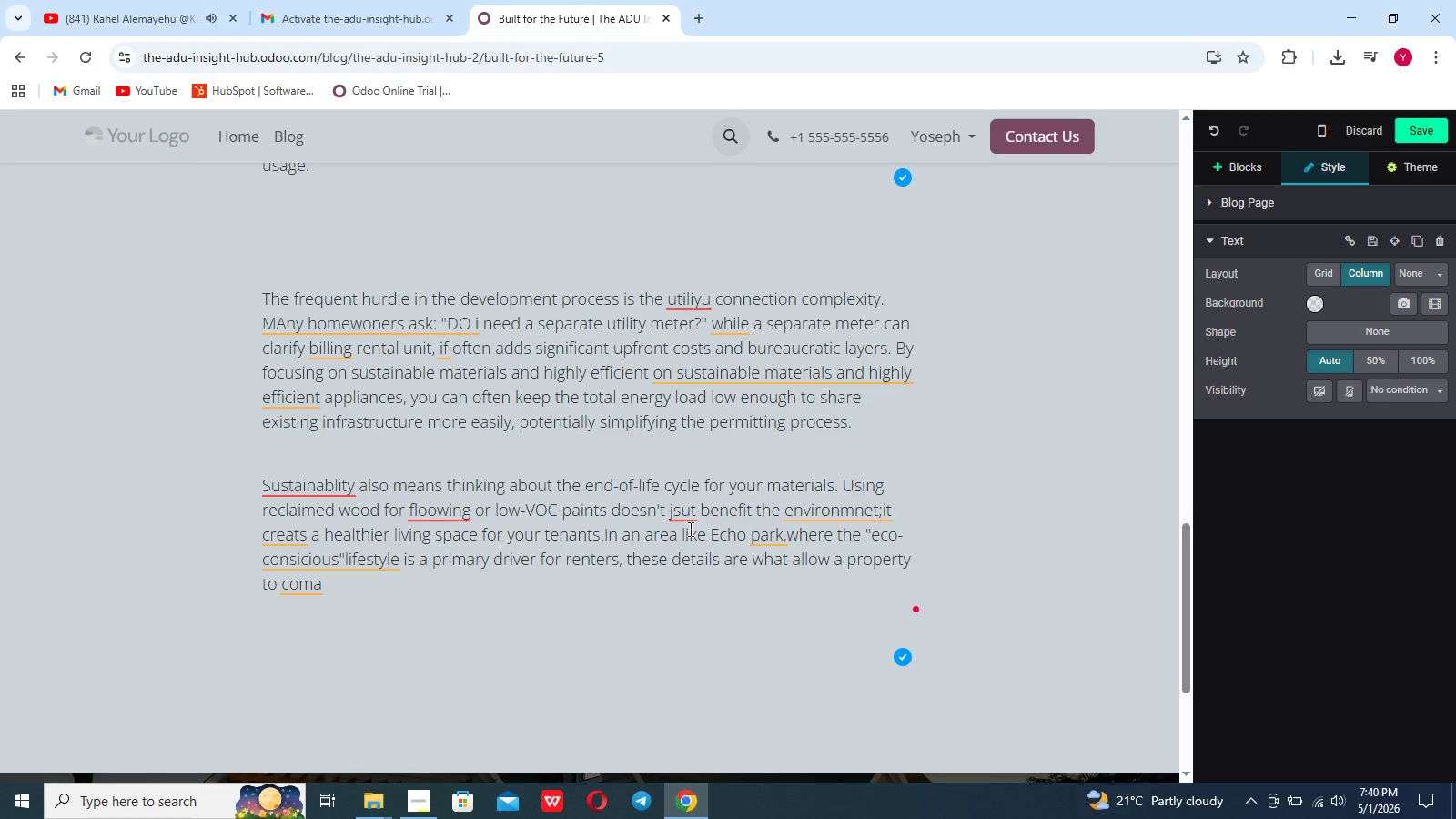 
key(Backspace)
type(mand a premium price.W recommend looking ar=t your mateerial)
key(Backspace)
key(Backspace)
key(Backspace)
key(Backspace)
key(Backspace)
type(rial list not as a set of expenses)
 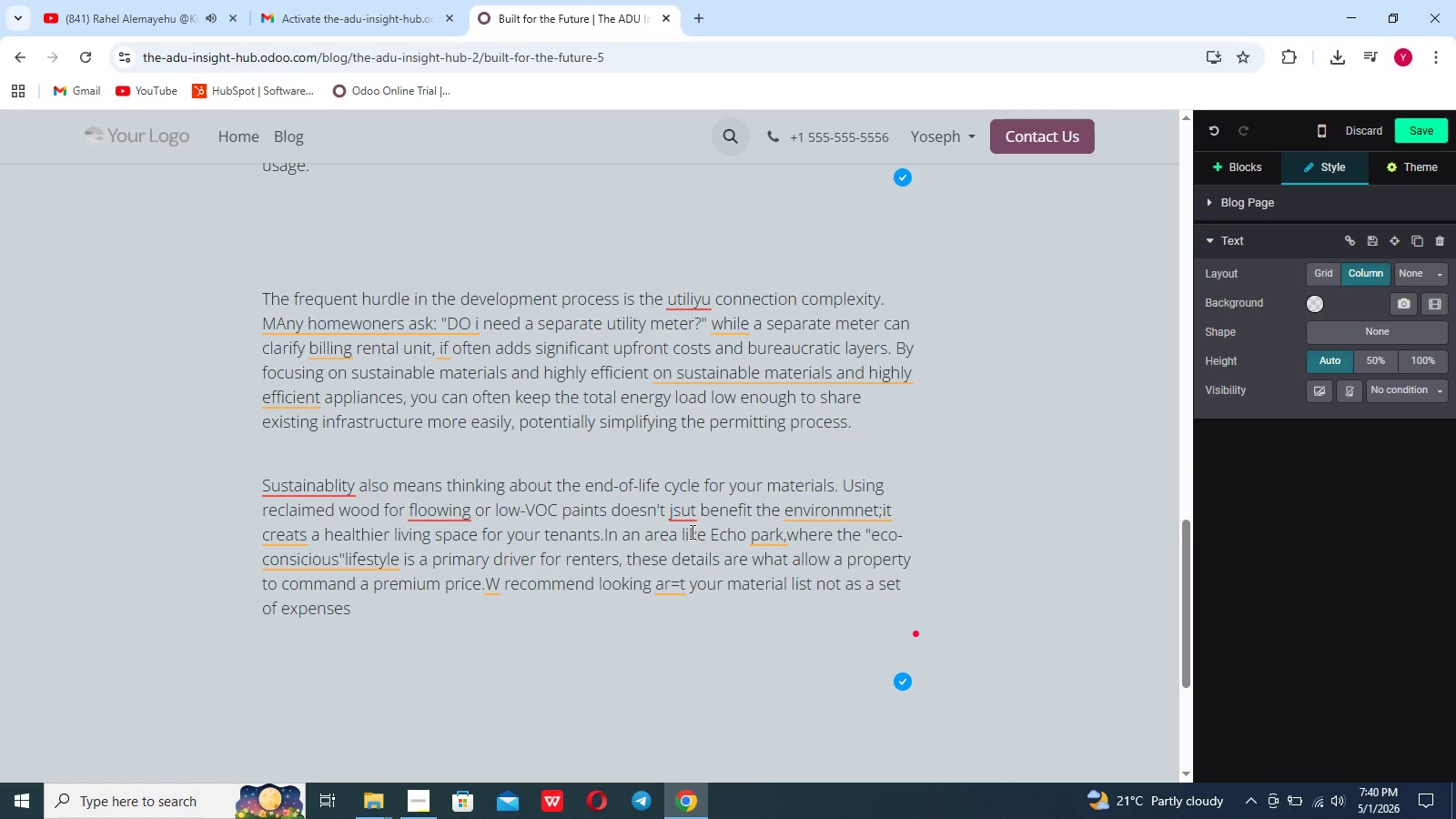 
type(, but as a strategic roadmap fpr long-term property perfoe)
key(Backspace)
type(rmance.)
 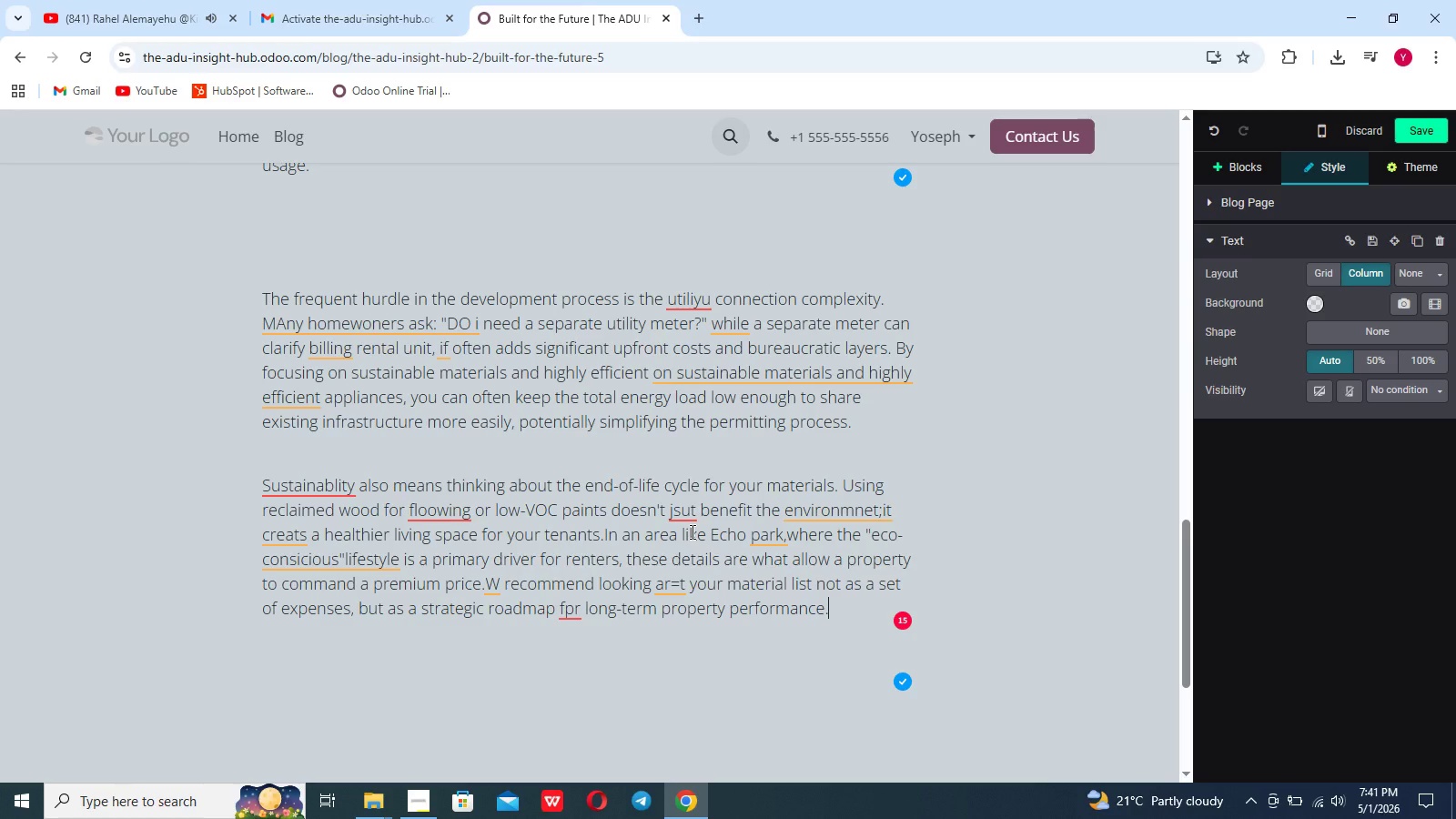 
wait(7.64)
 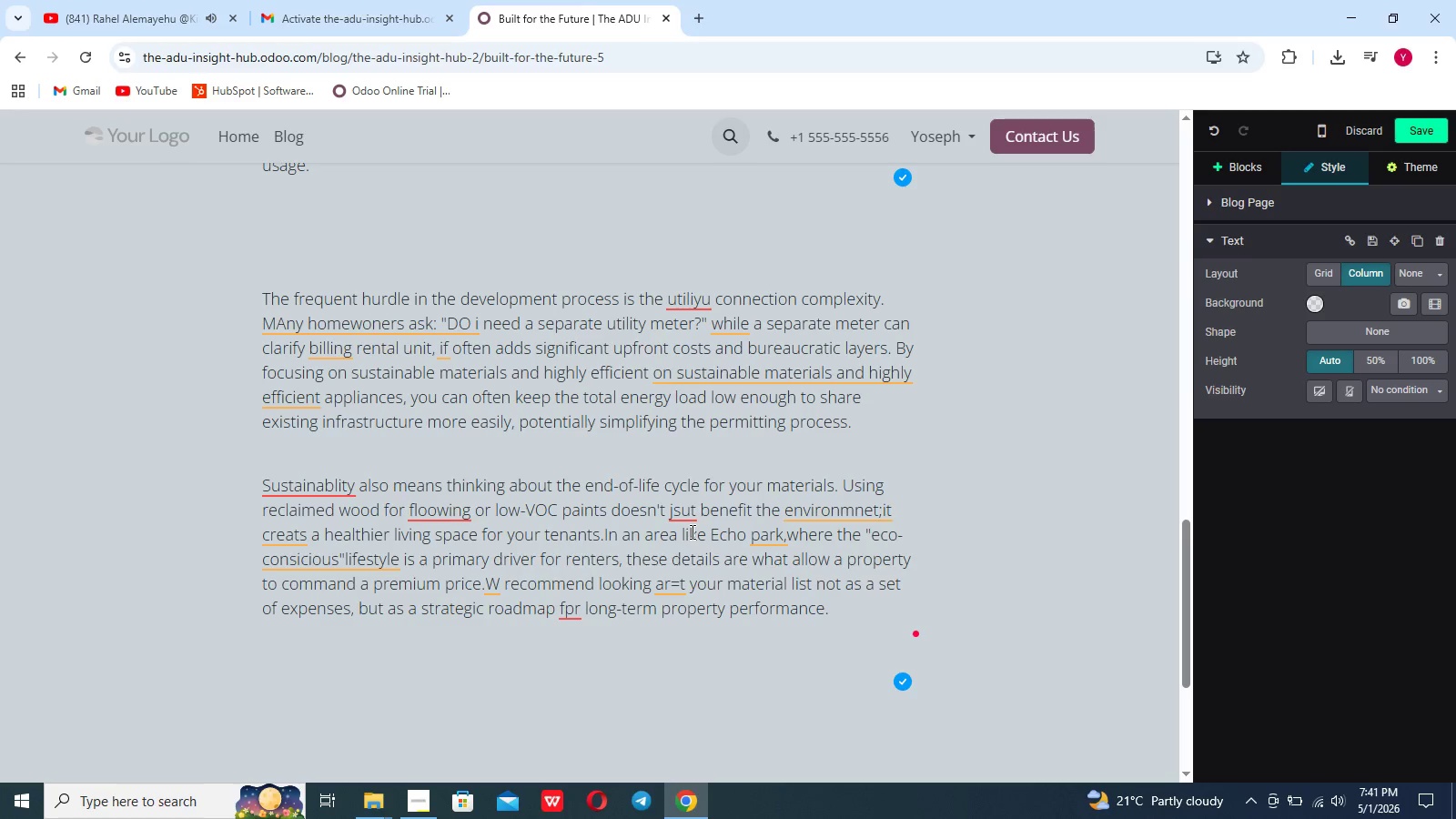 
left_click([569, 611])
 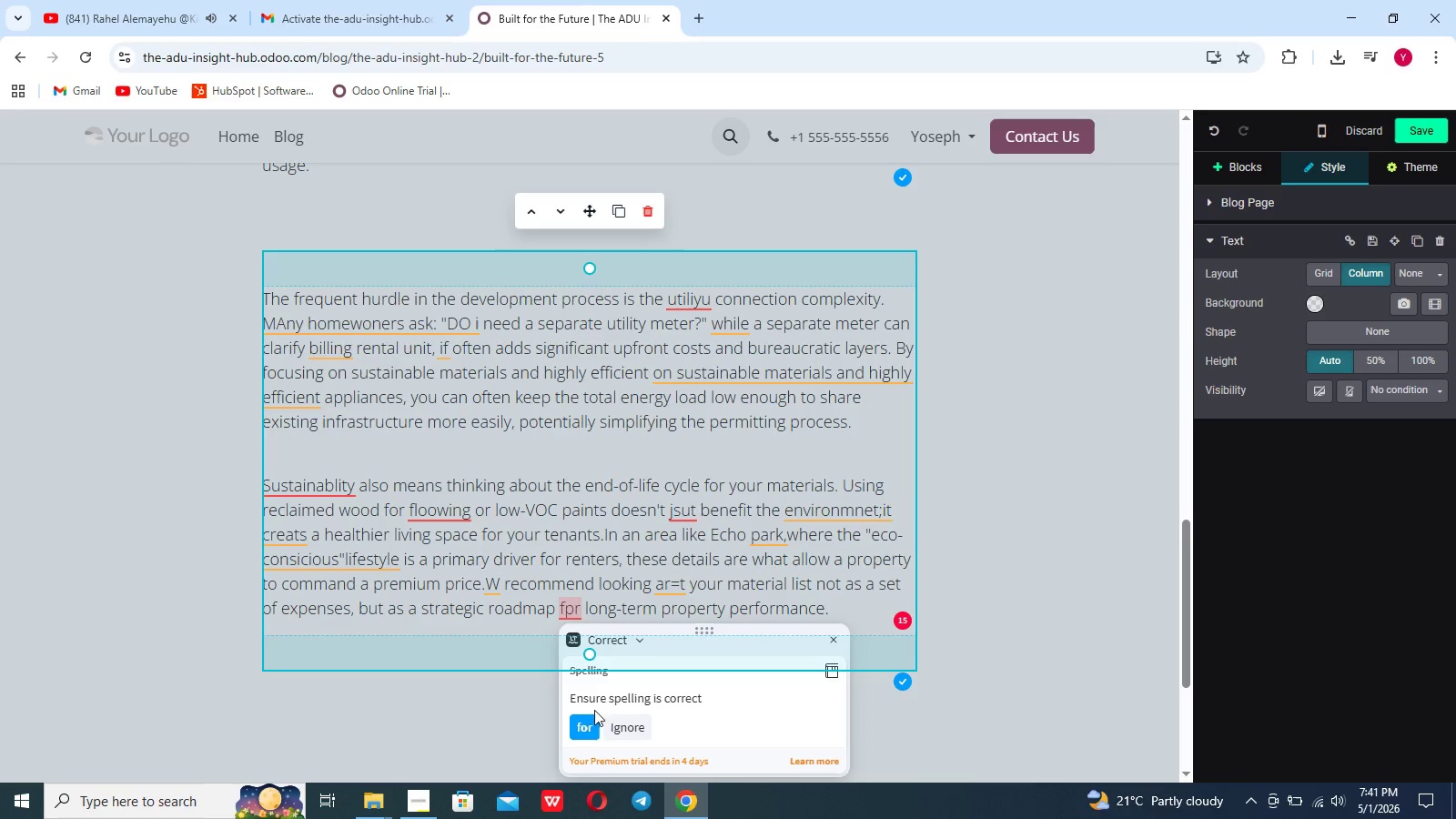 
left_click([593, 721])
 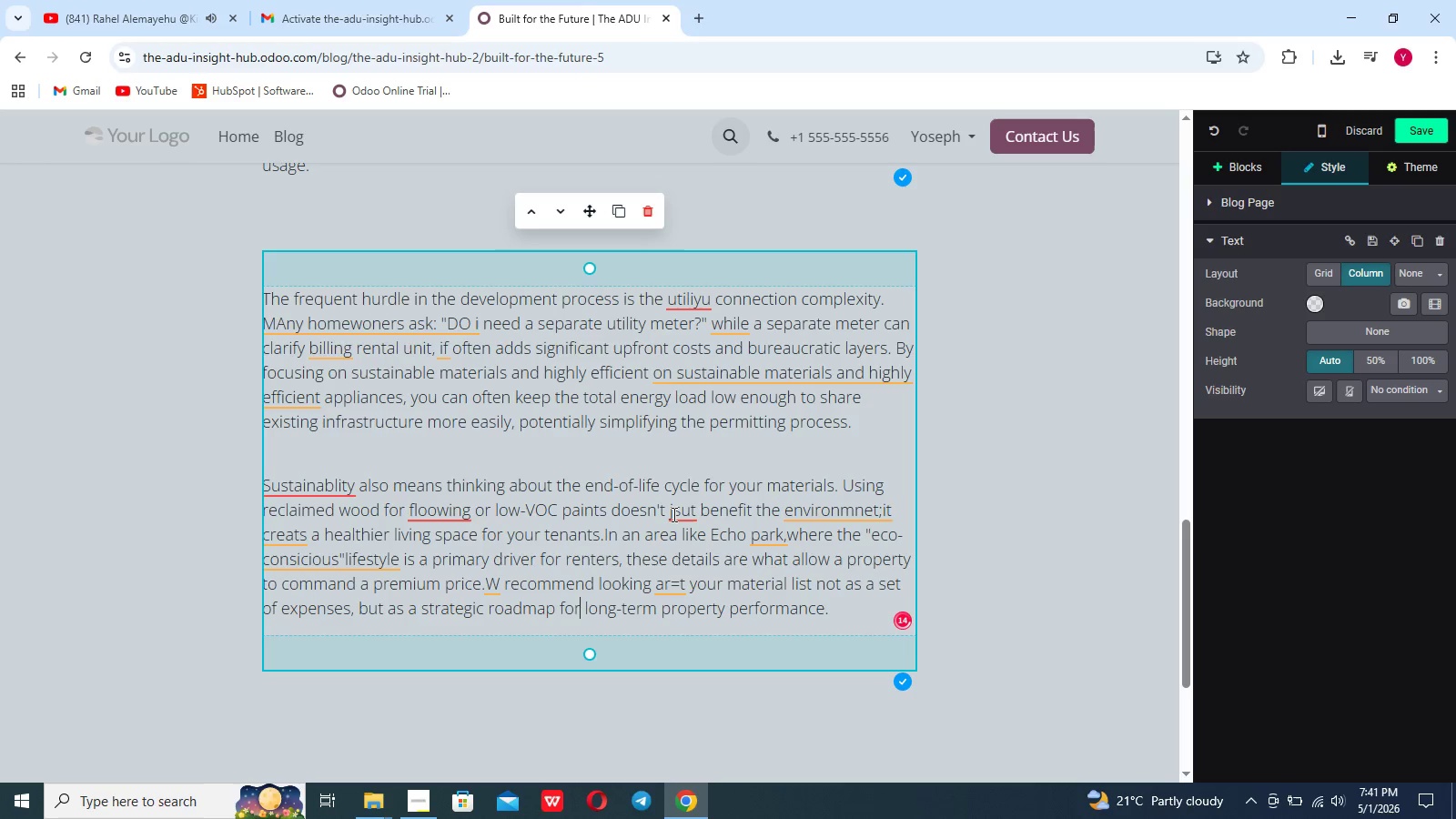 
left_click([672, 514])
 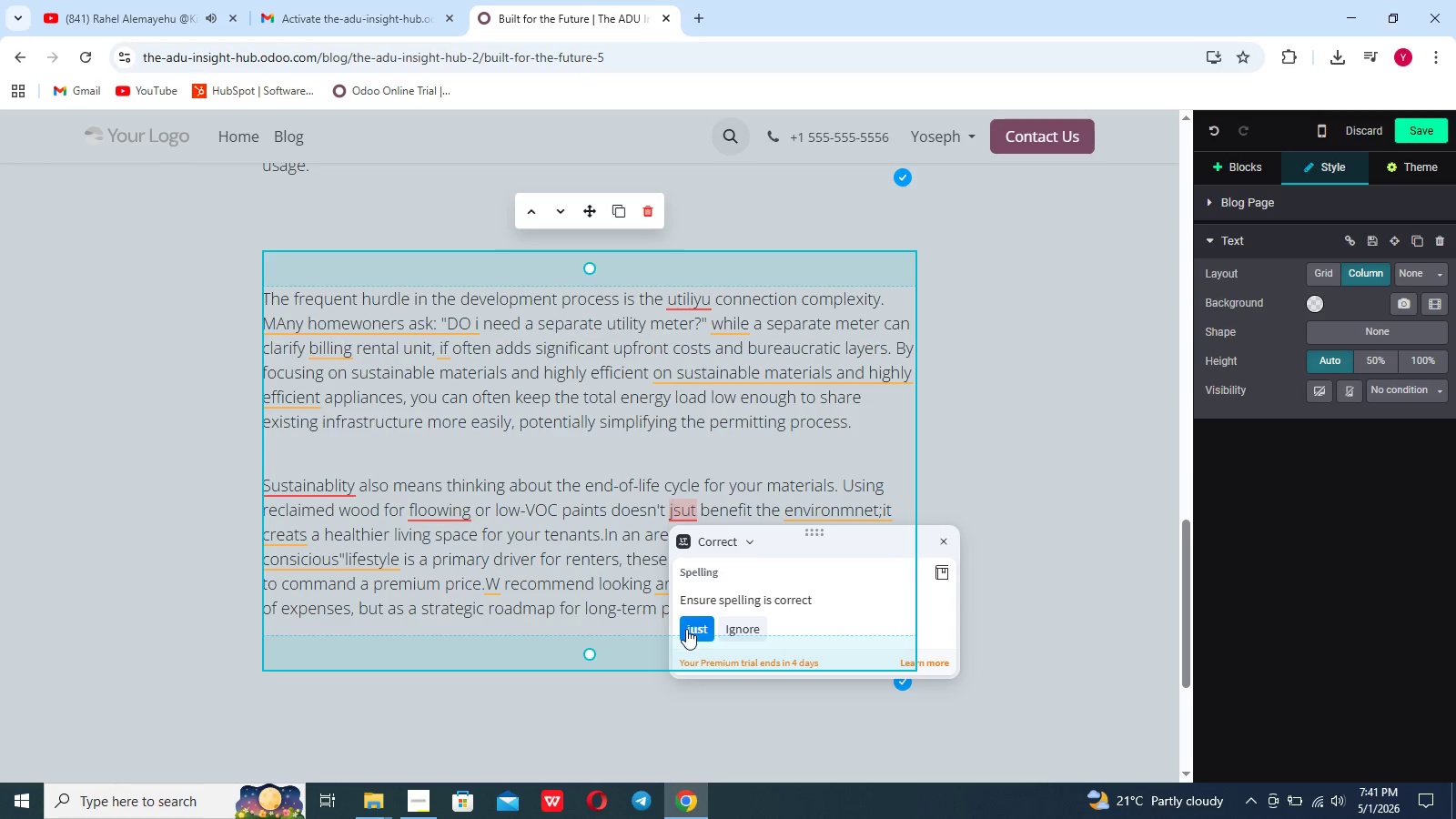 
left_click([686, 629])
 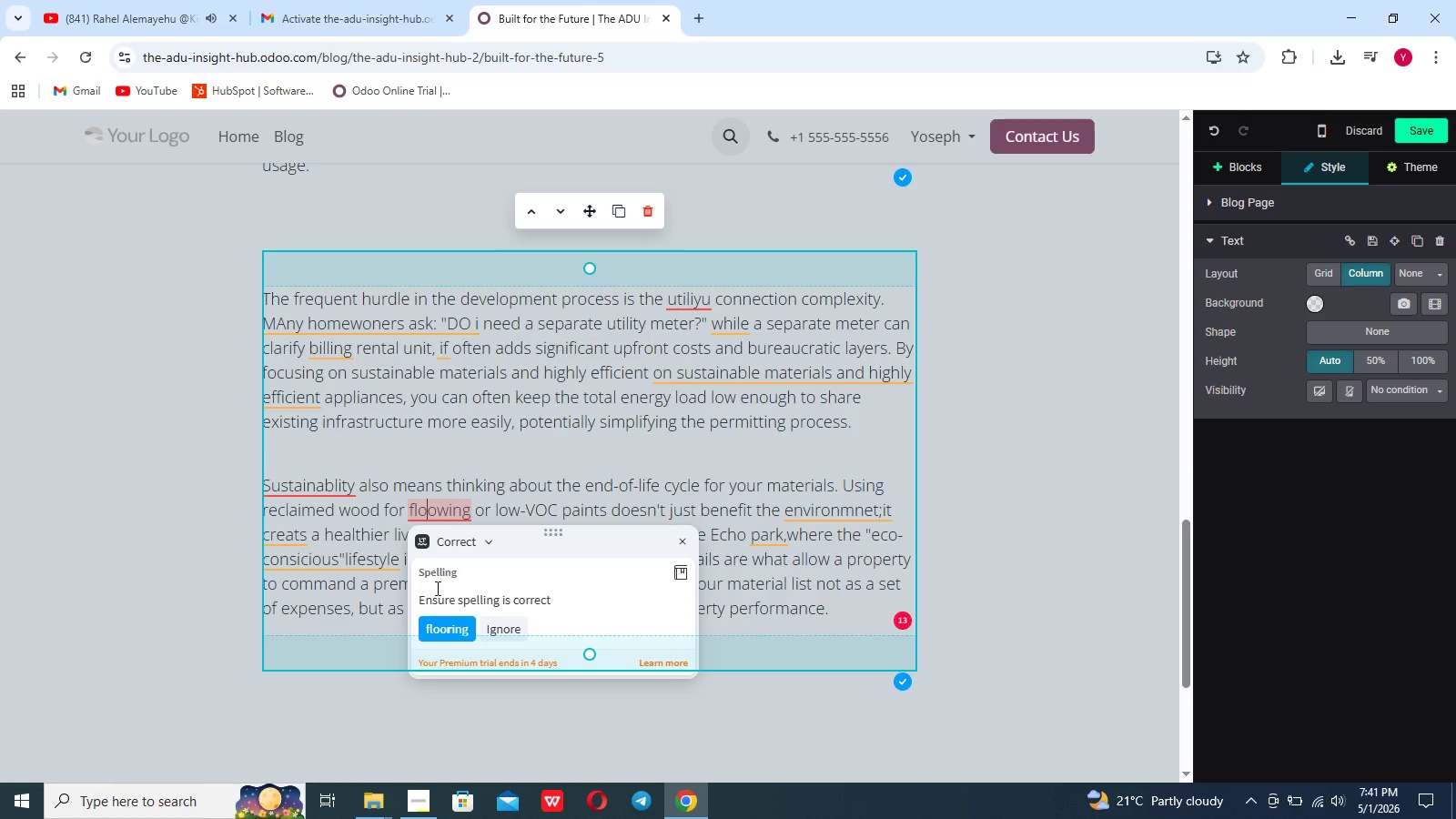 
left_click([435, 619])
 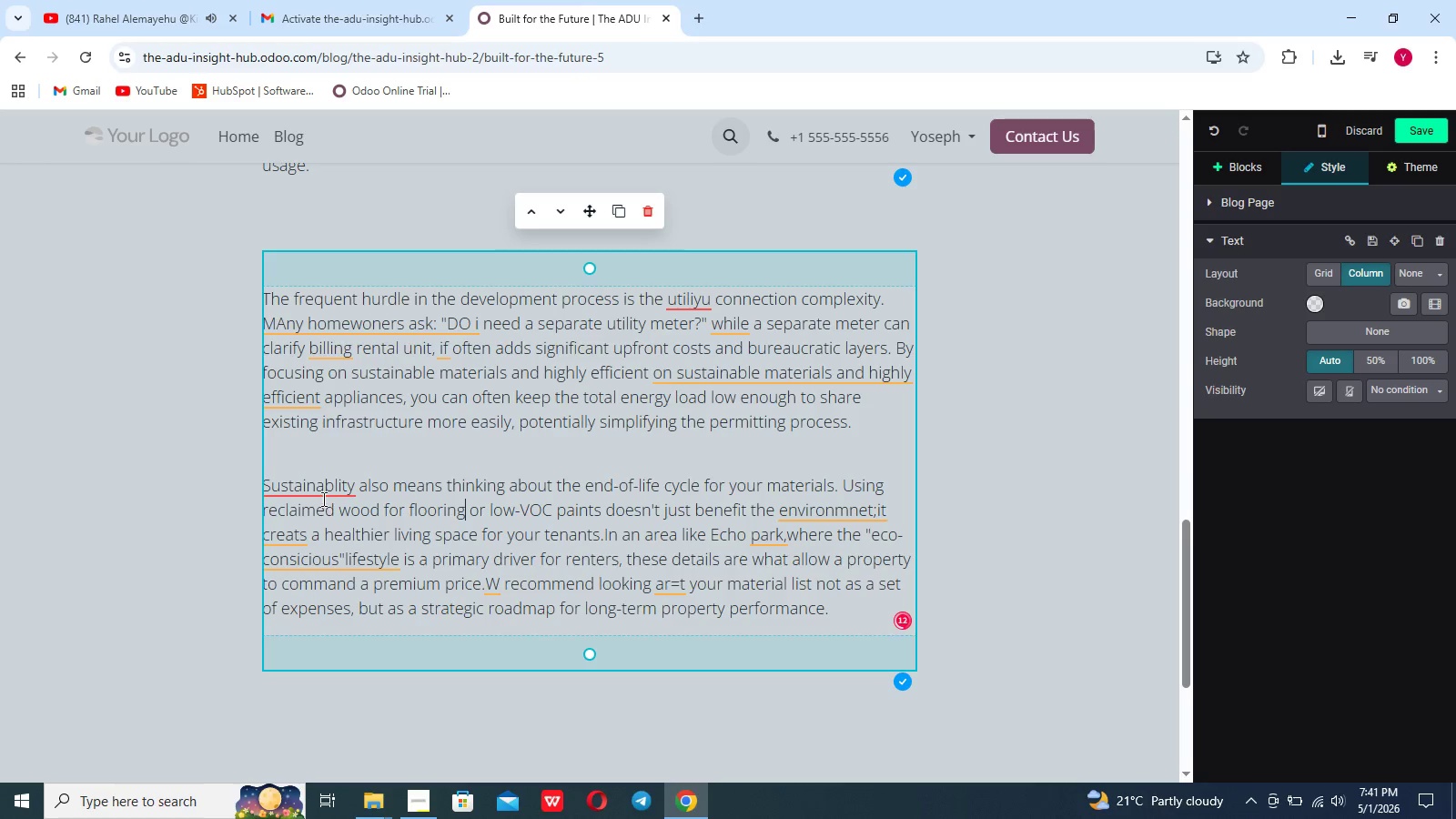 
left_click([313, 481])
 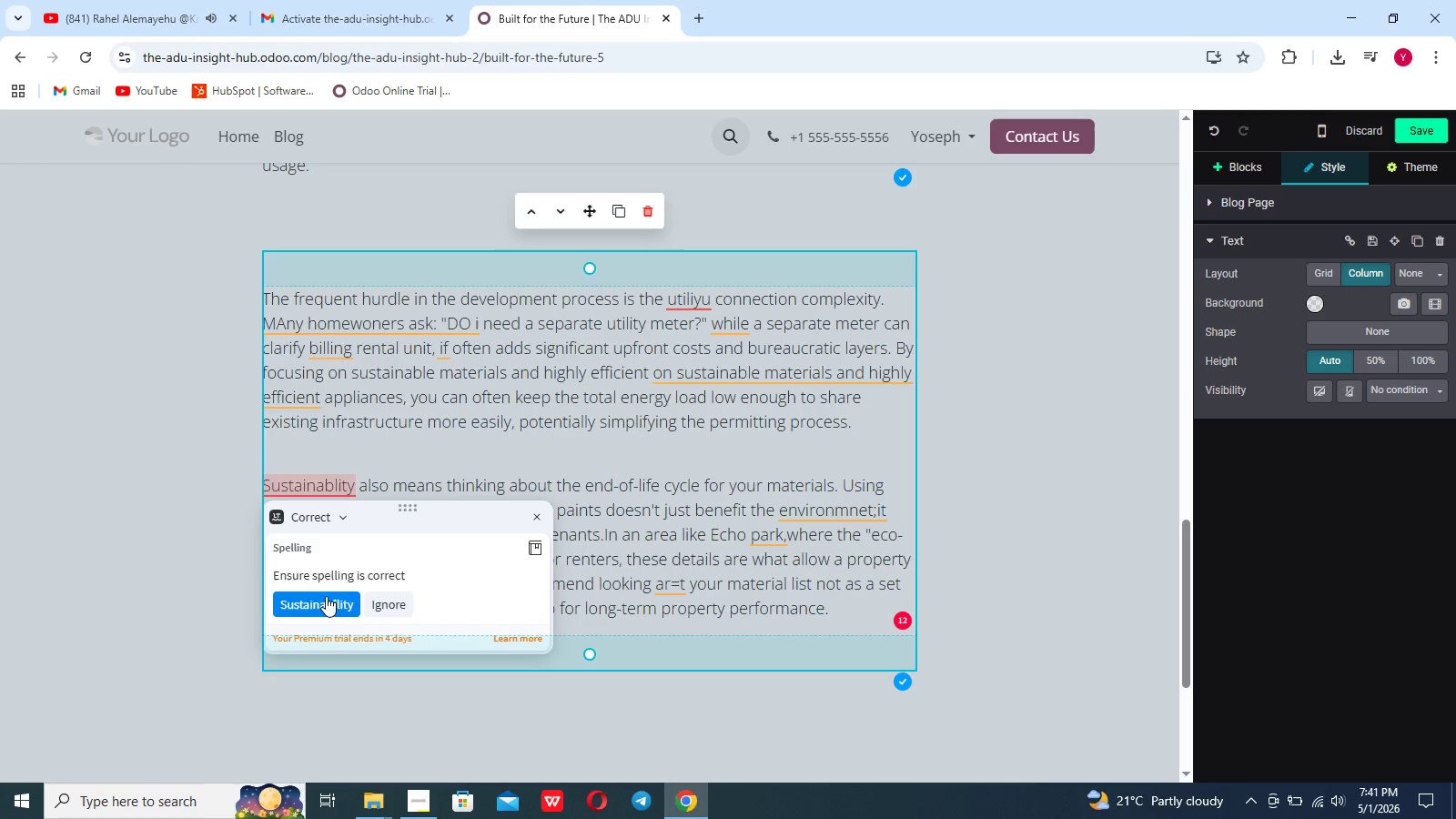 
left_click([324, 602])
 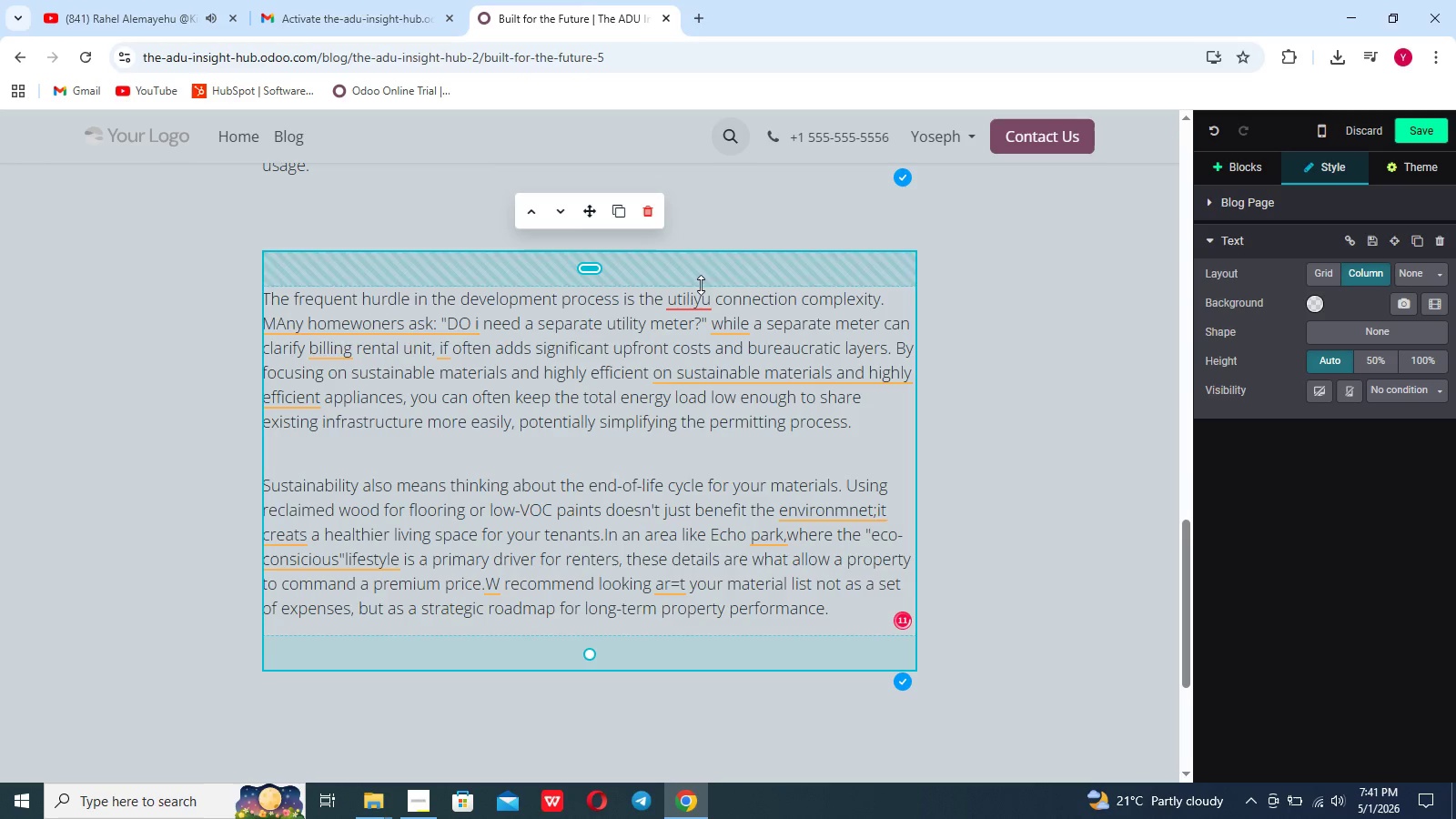 
left_click([693, 297])
 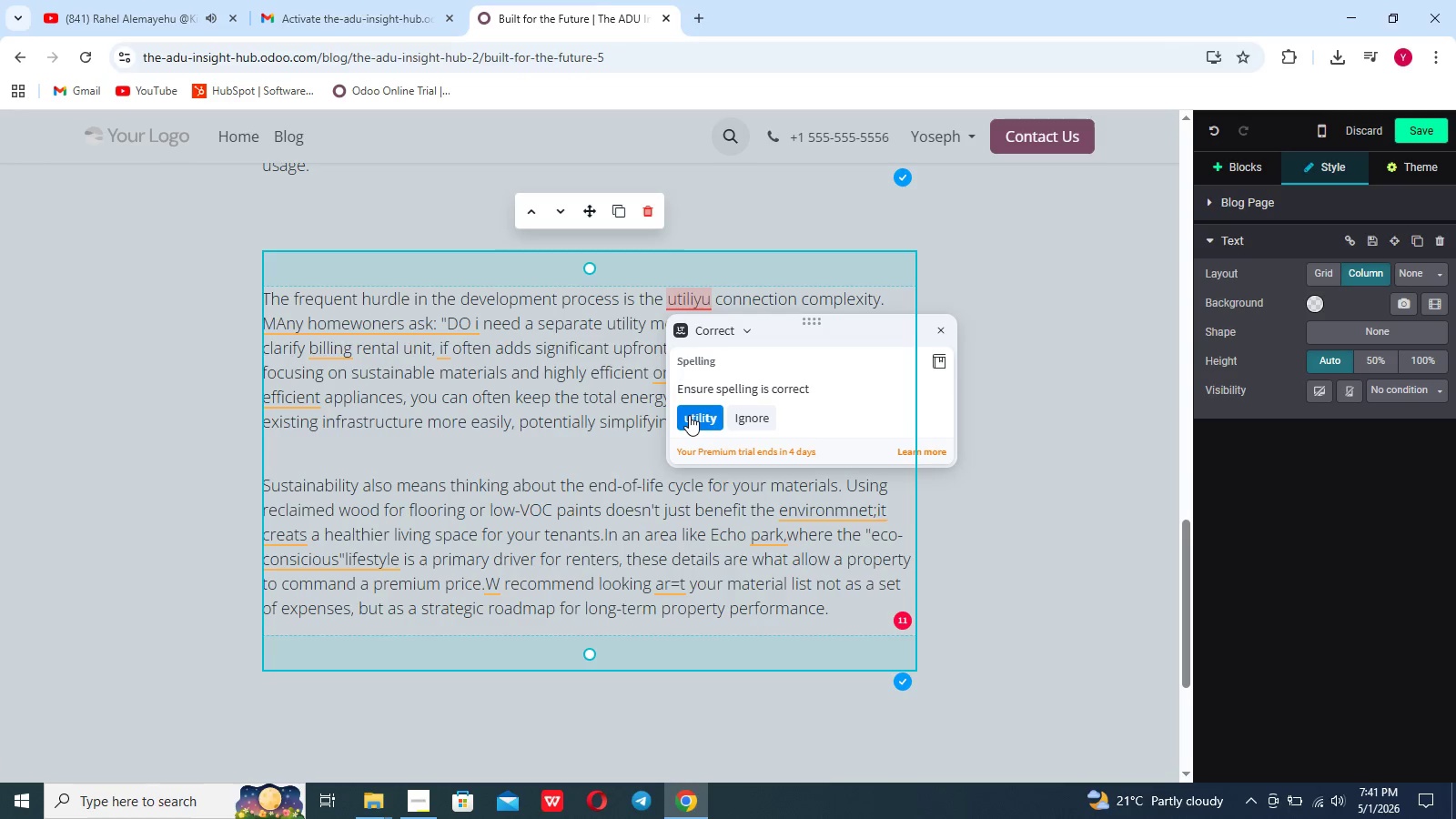 
left_click([690, 415])
 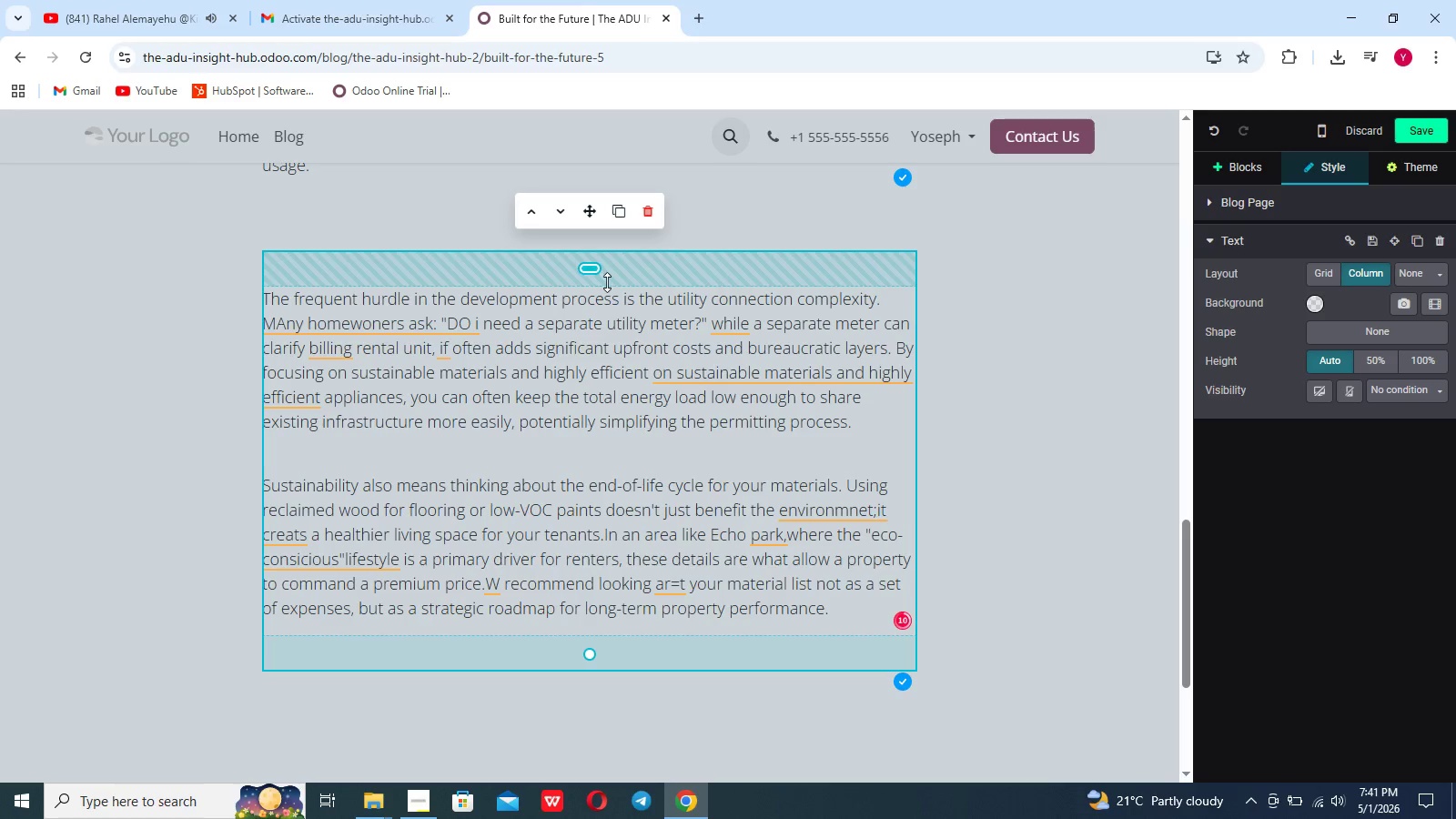 
left_click_drag(start_coordinate=[597, 277], to_coordinate=[596, 238])
 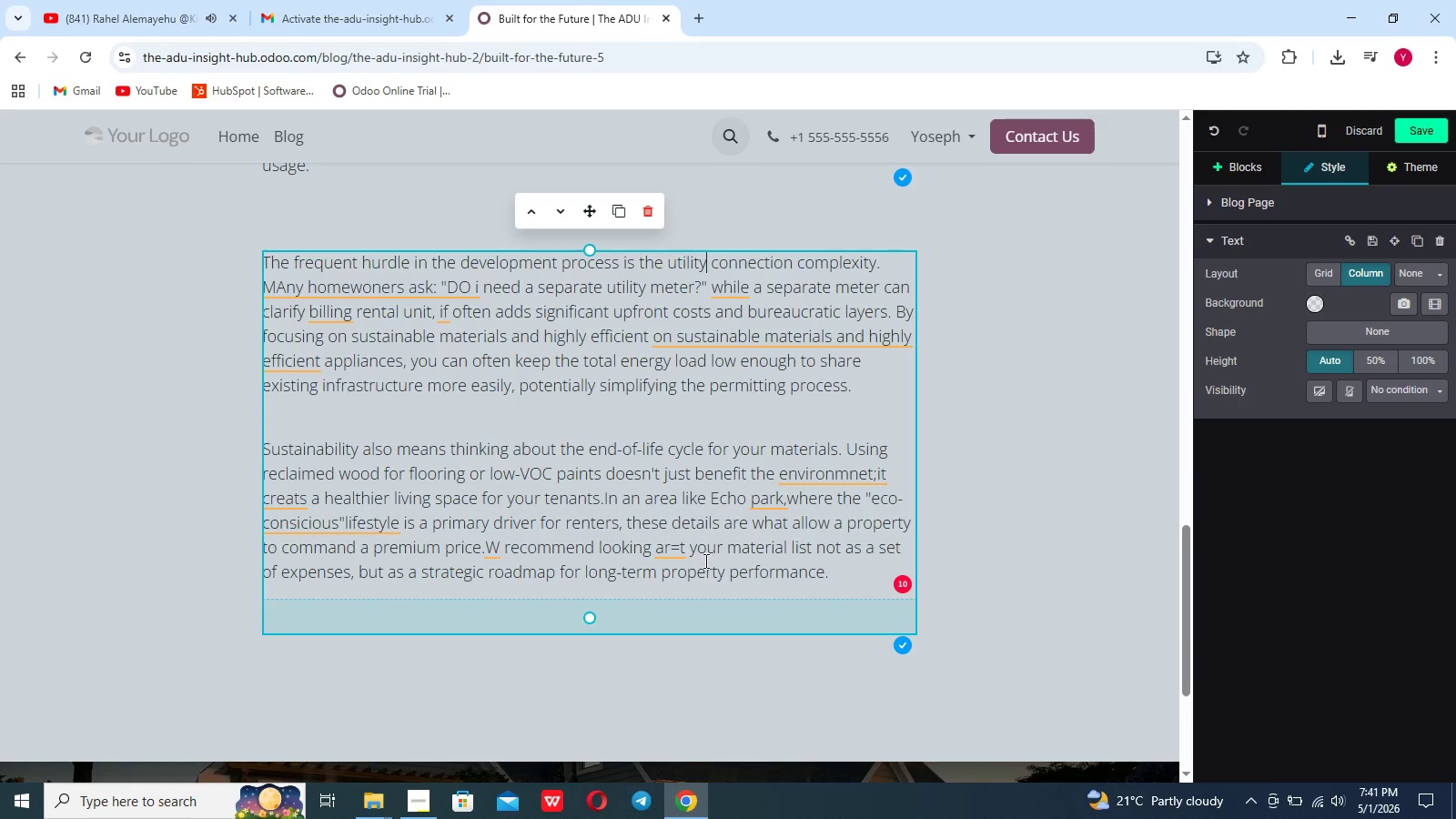 
left_click([672, 547])
 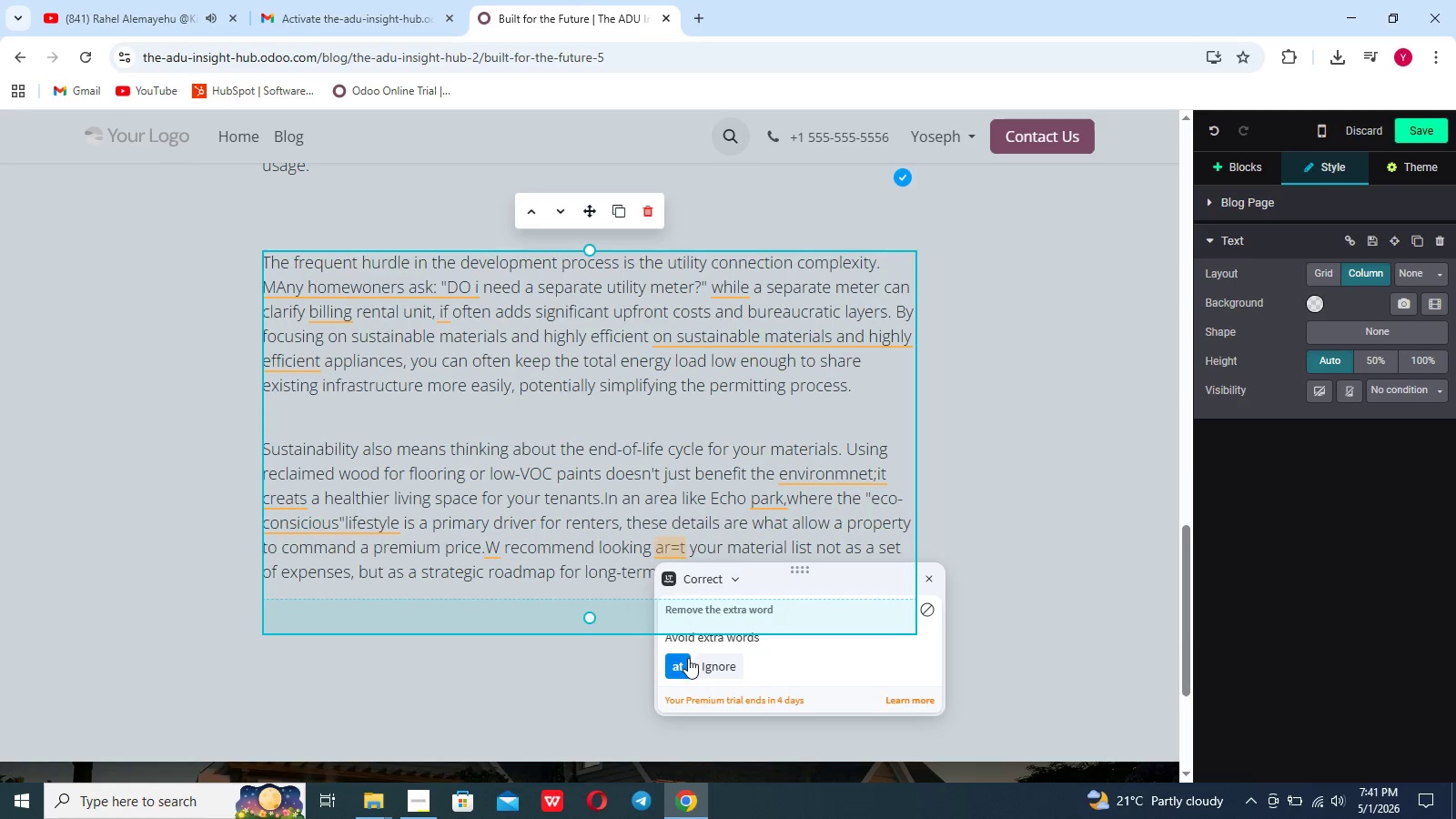 
left_click([685, 669])
 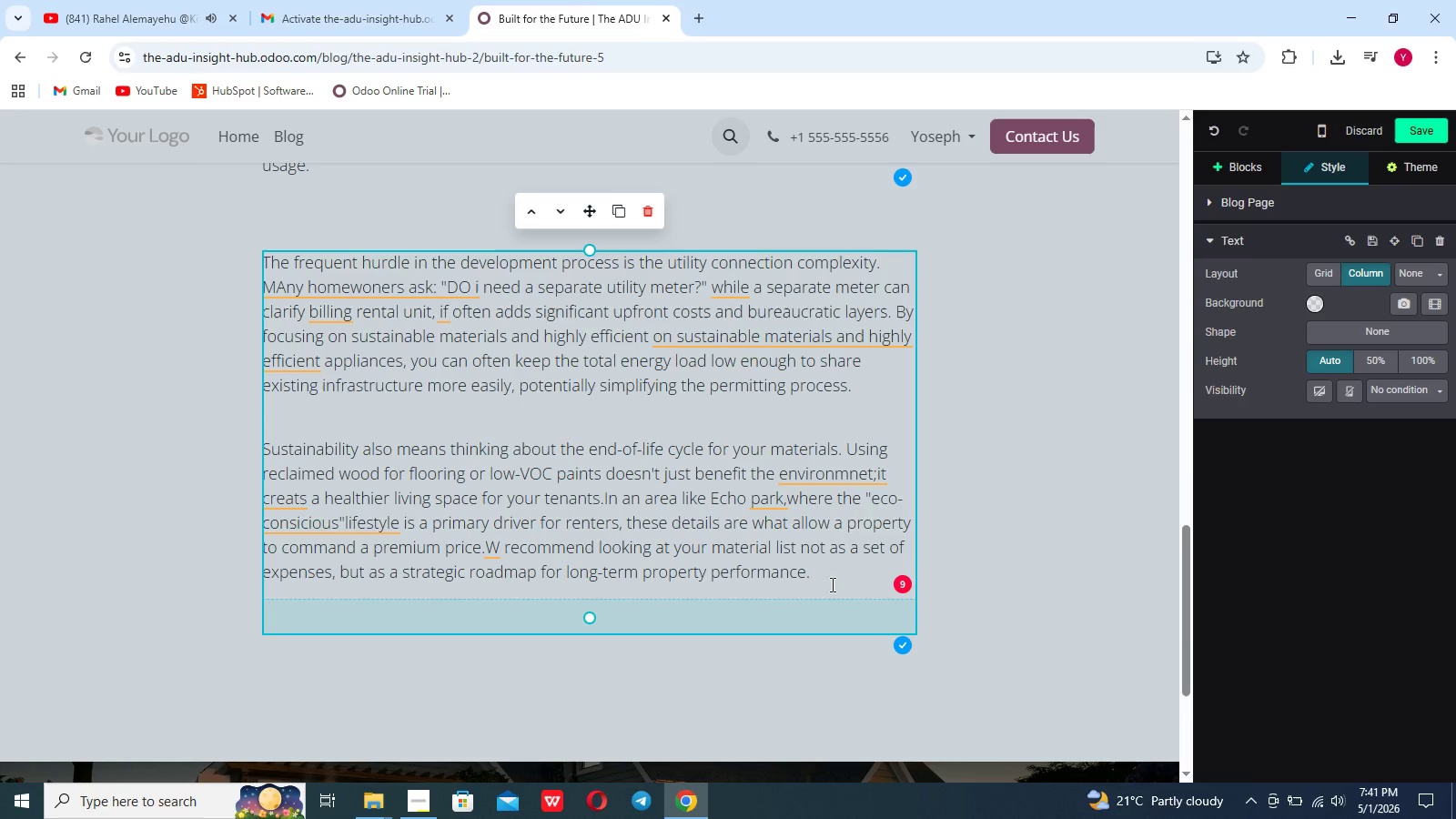 
key(Enter)
 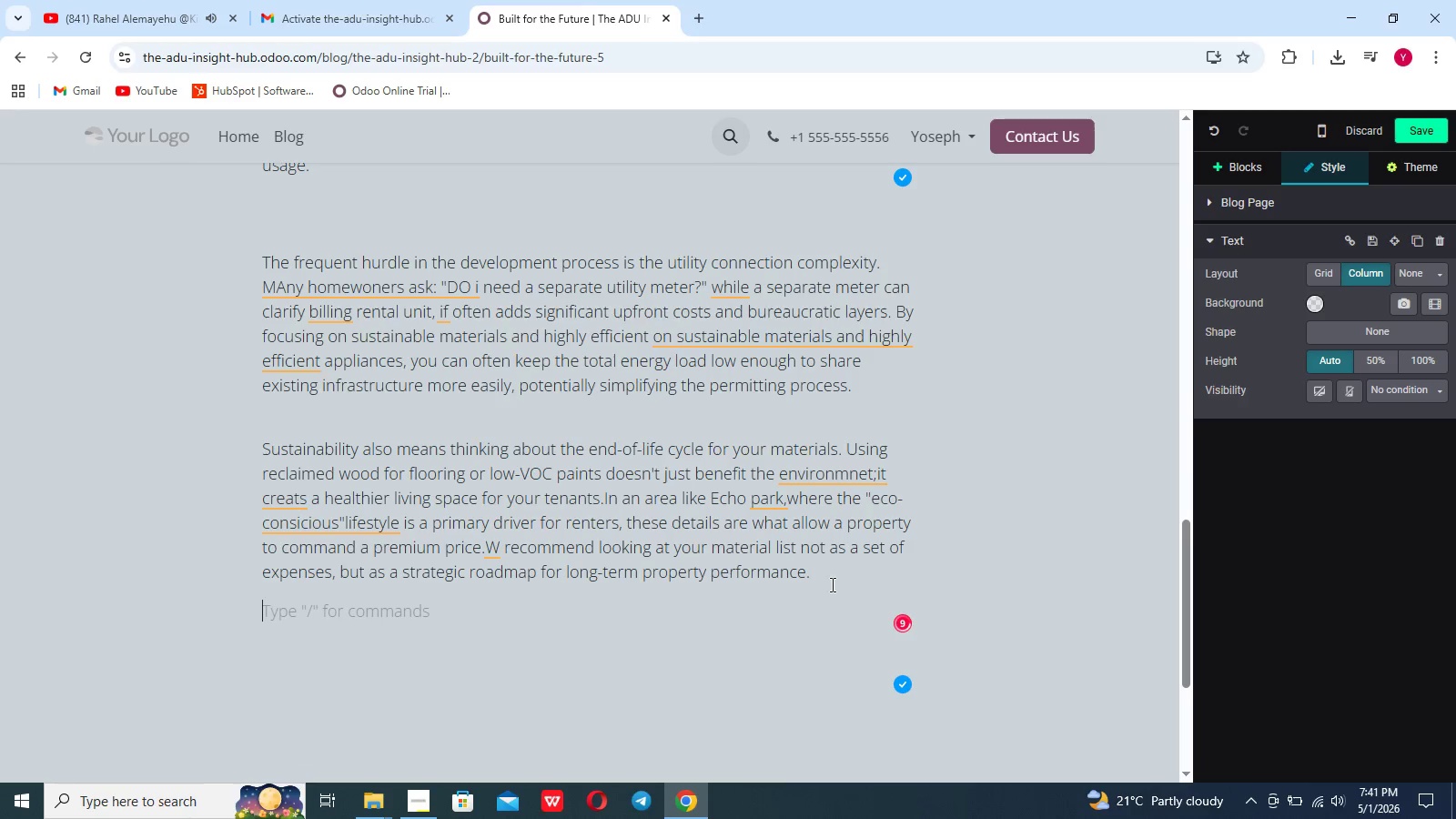 
key(Enter)
 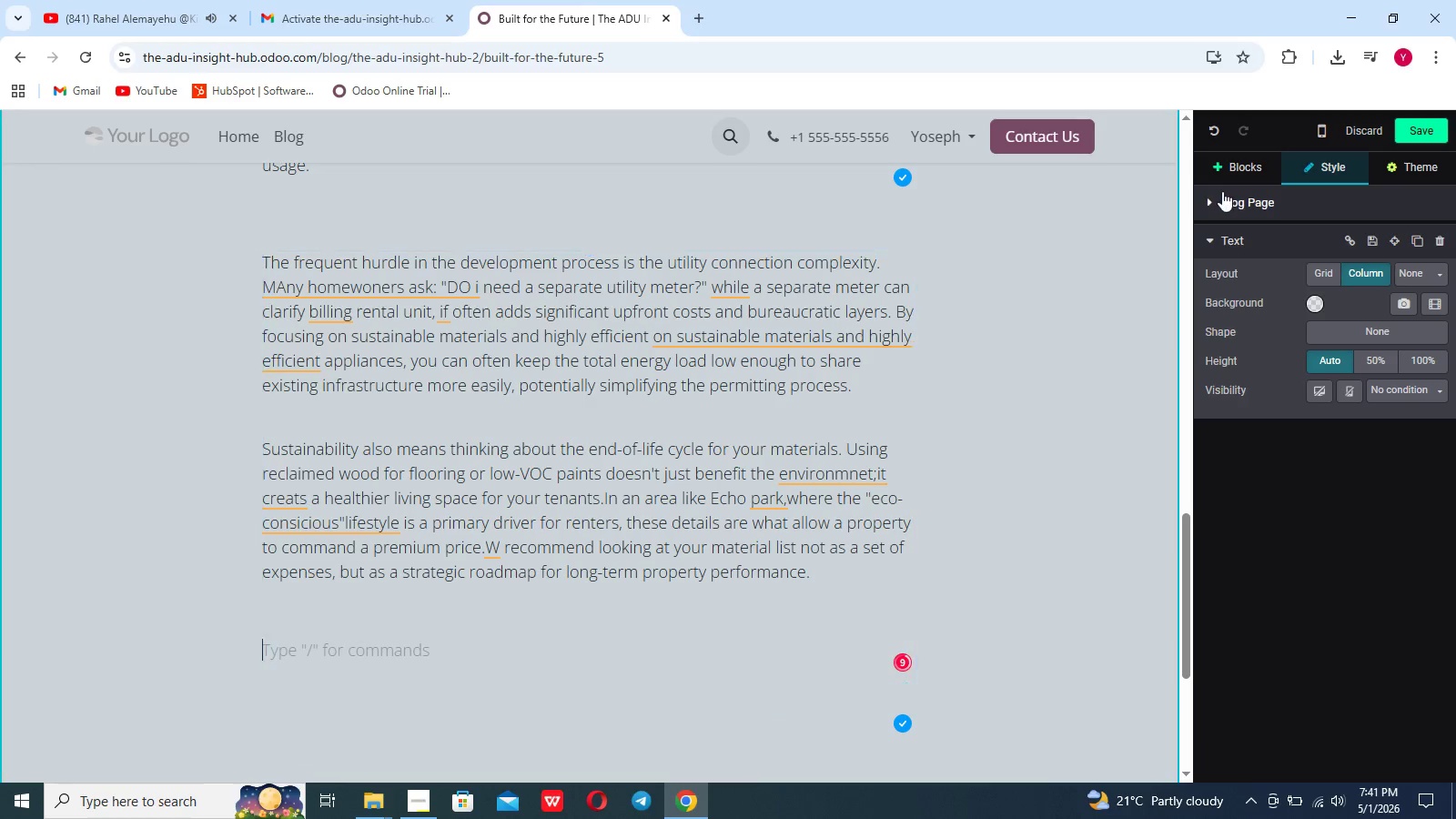 
left_click([1229, 176])
 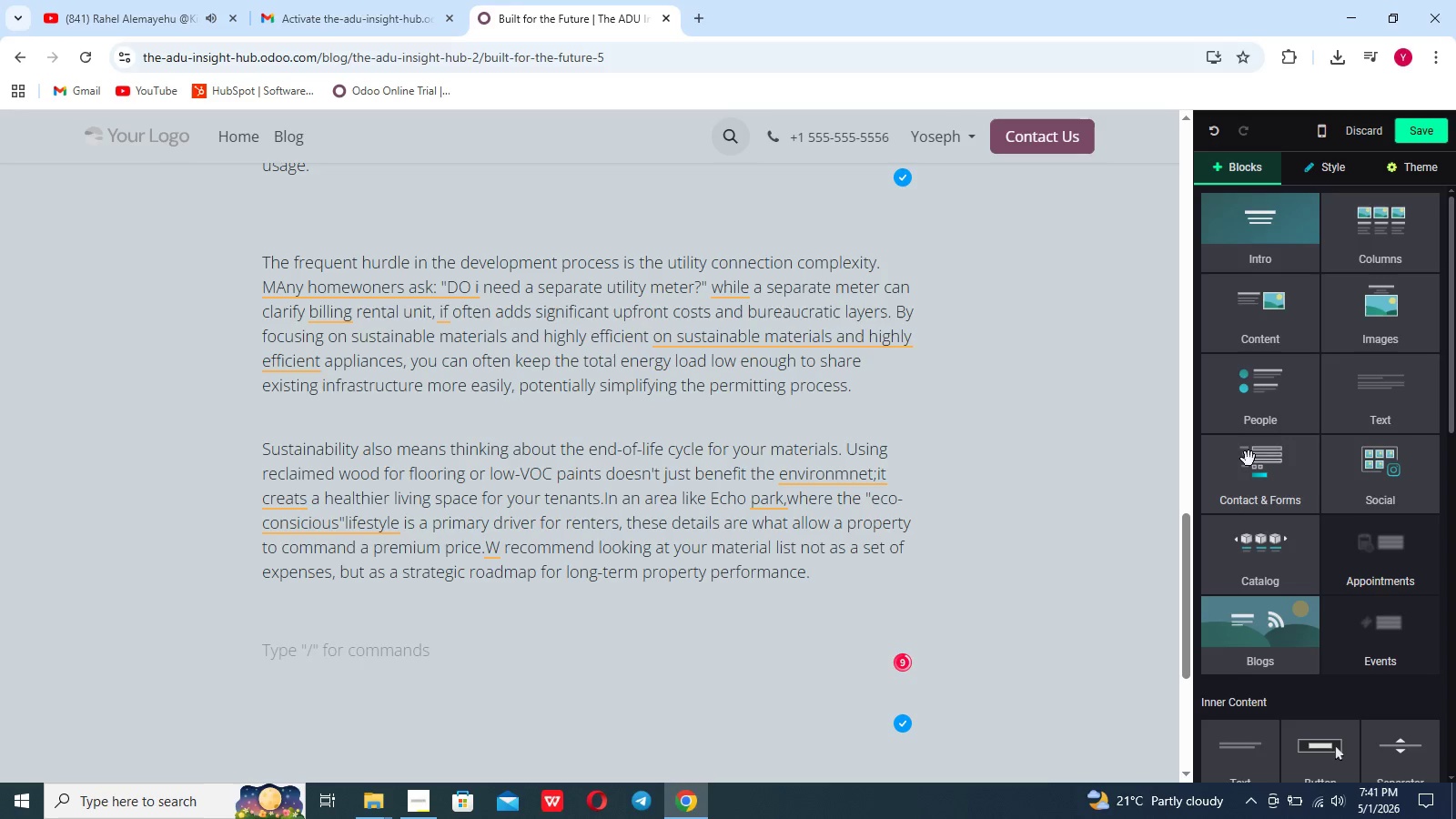 
scroll: coordinate [1249, 459], scroll_direction: down, amount: 4.0
 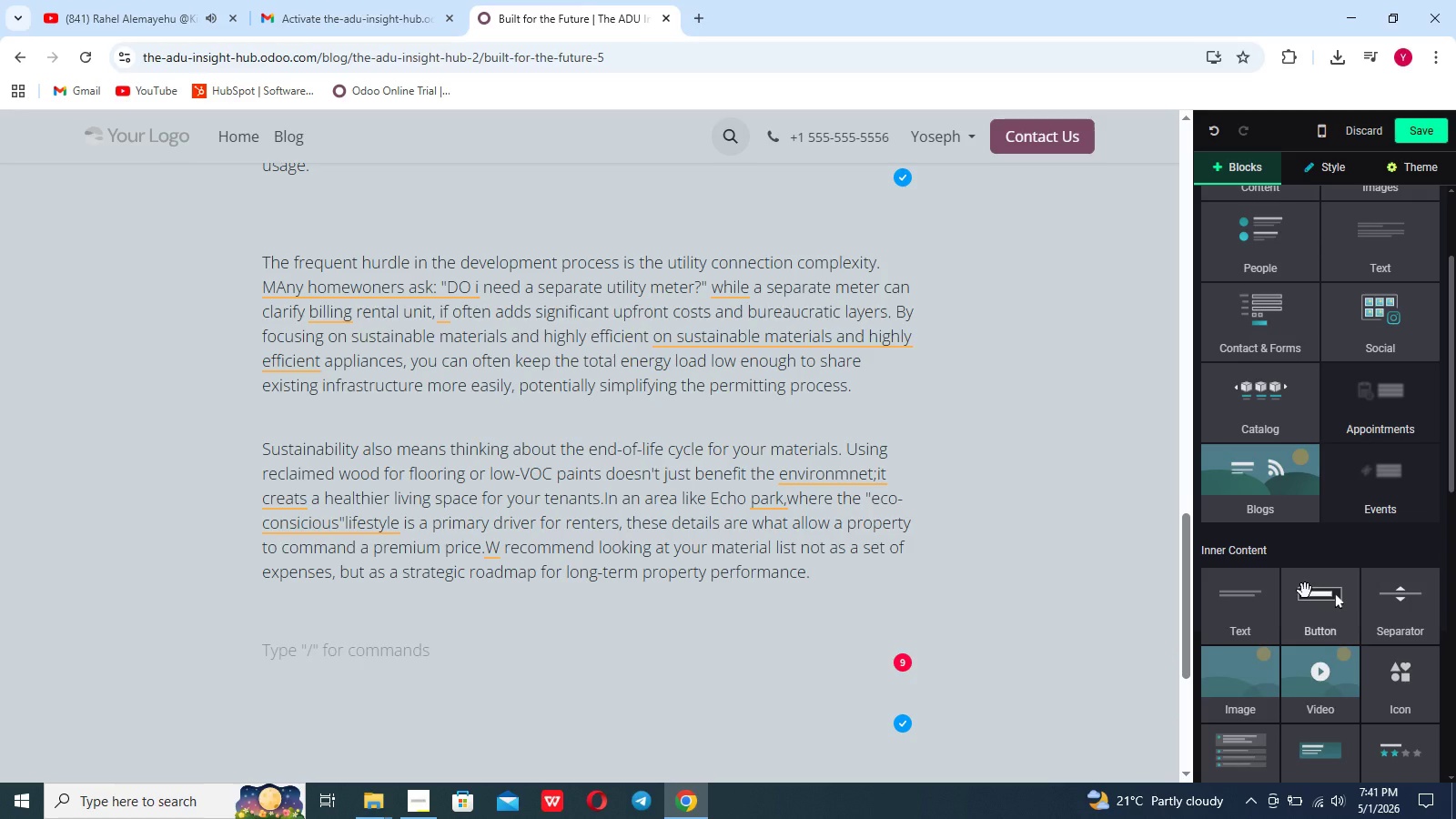 
left_click_drag(start_coordinate=[1305, 591], to_coordinate=[342, 651])
 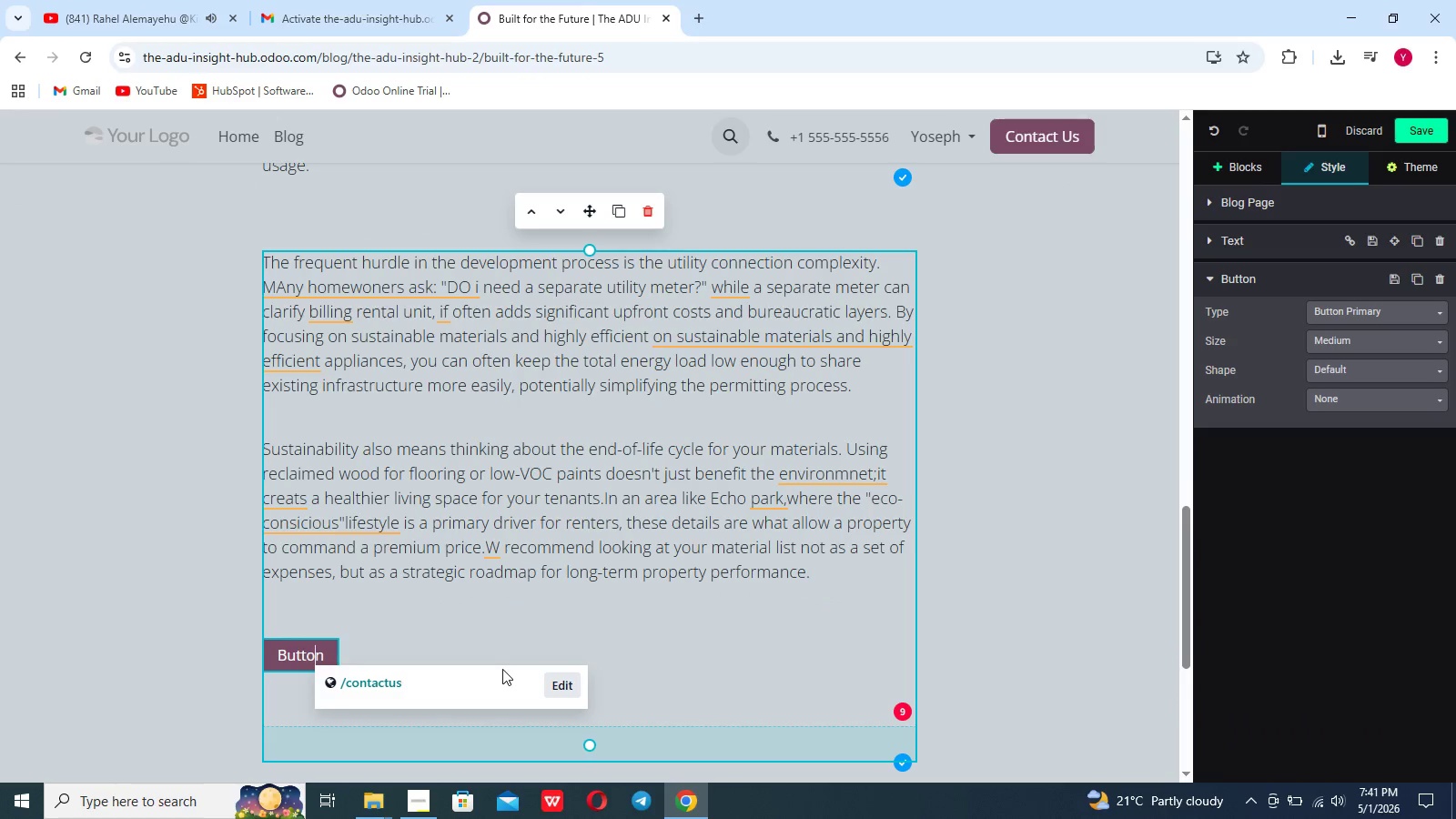 
left_click([551, 681])
 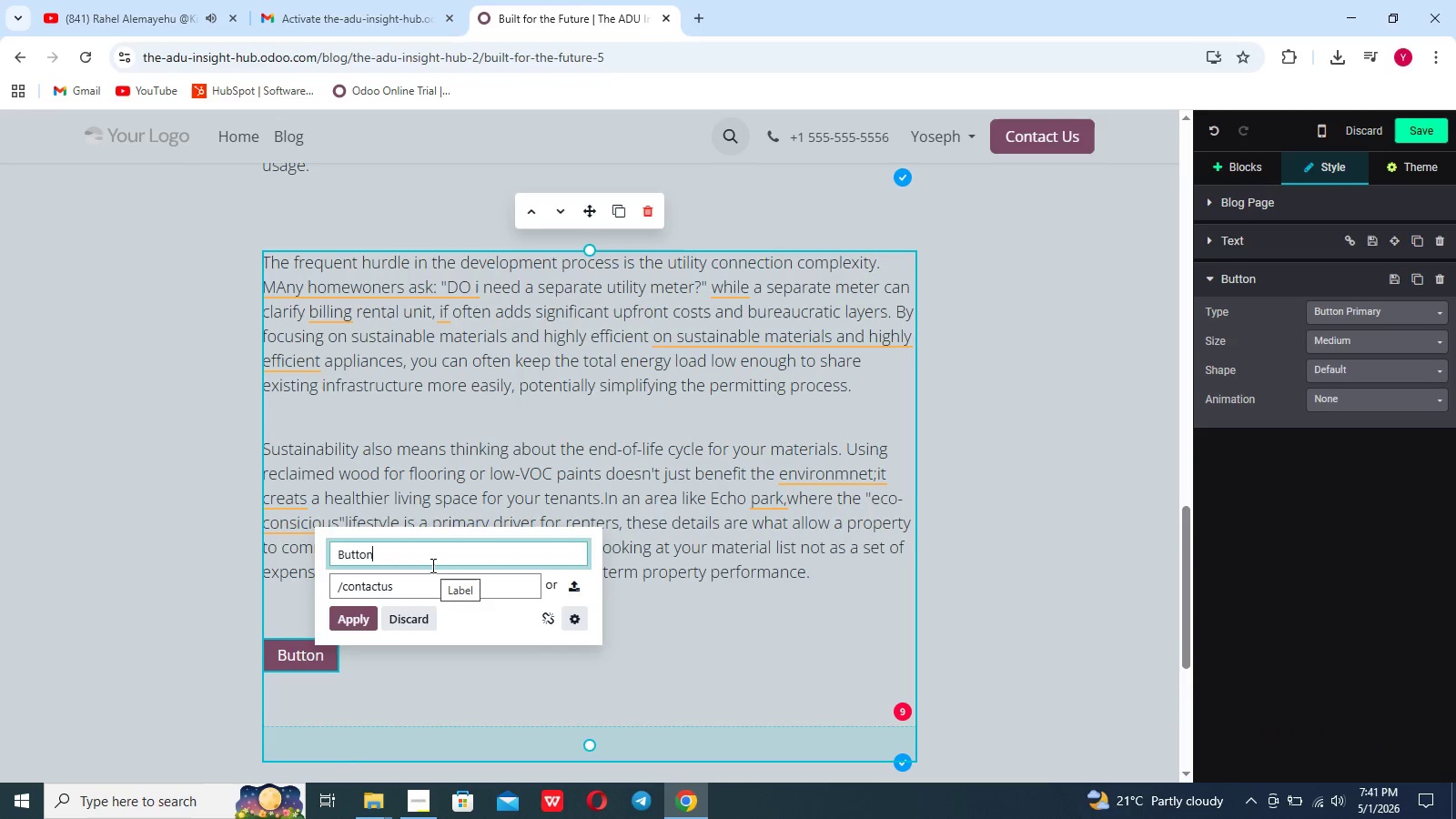 
hold_key(key=Backspace, duration=0.88)
 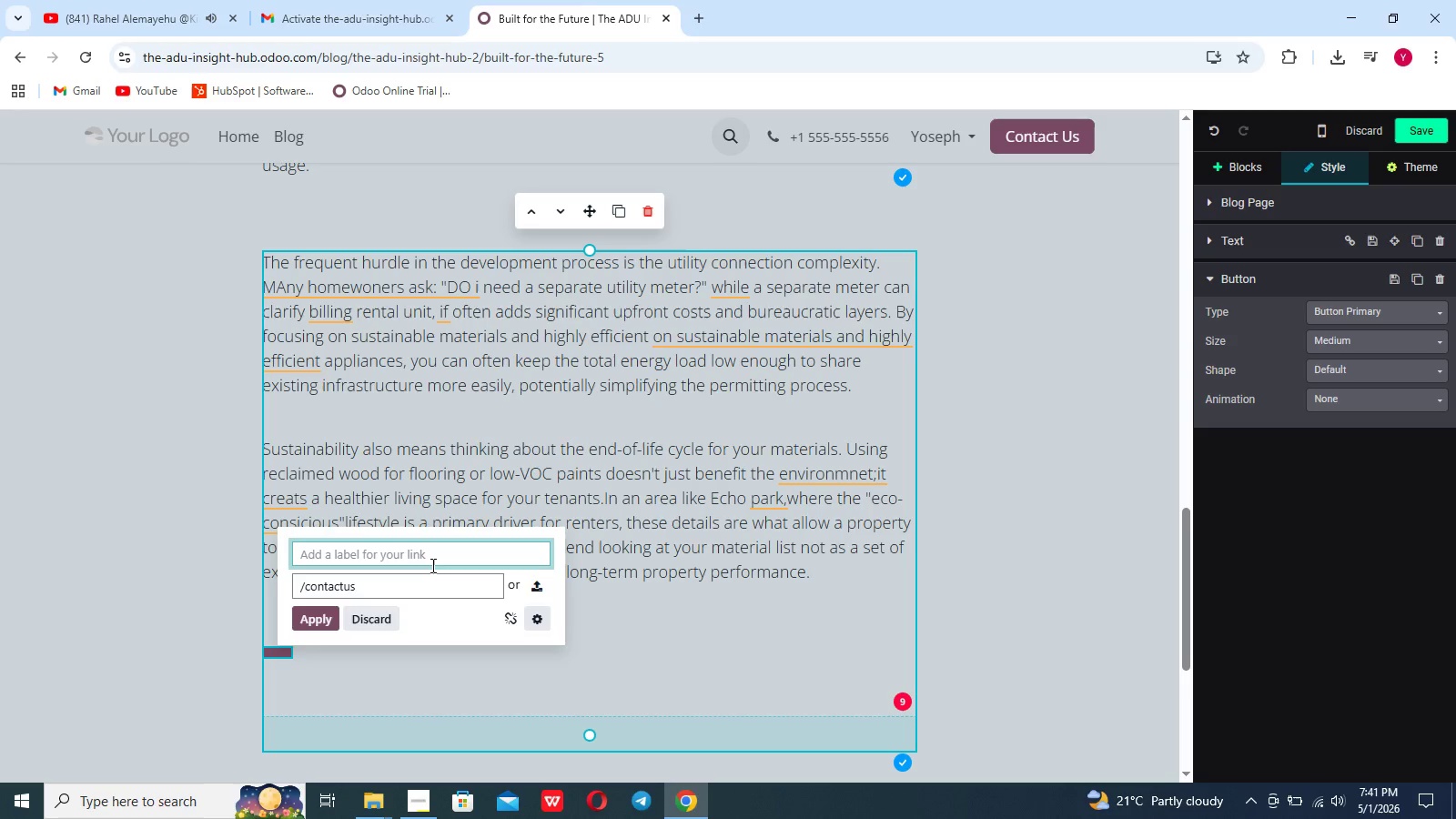 
wait(5.75)
 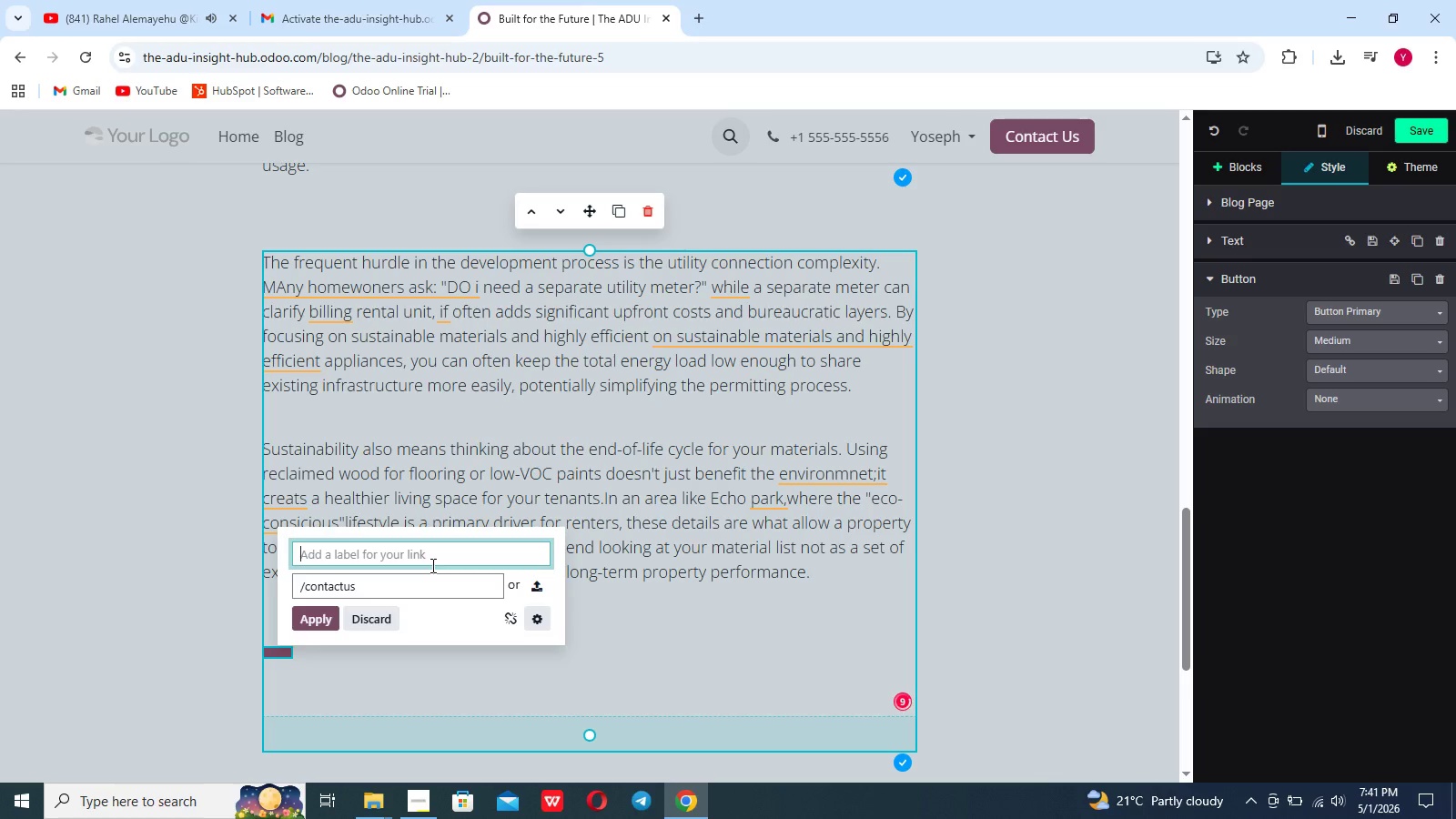 
type(DOWnload the sustainable maet)
key(Backspace)
key(Backspace)
type(terials guide)
 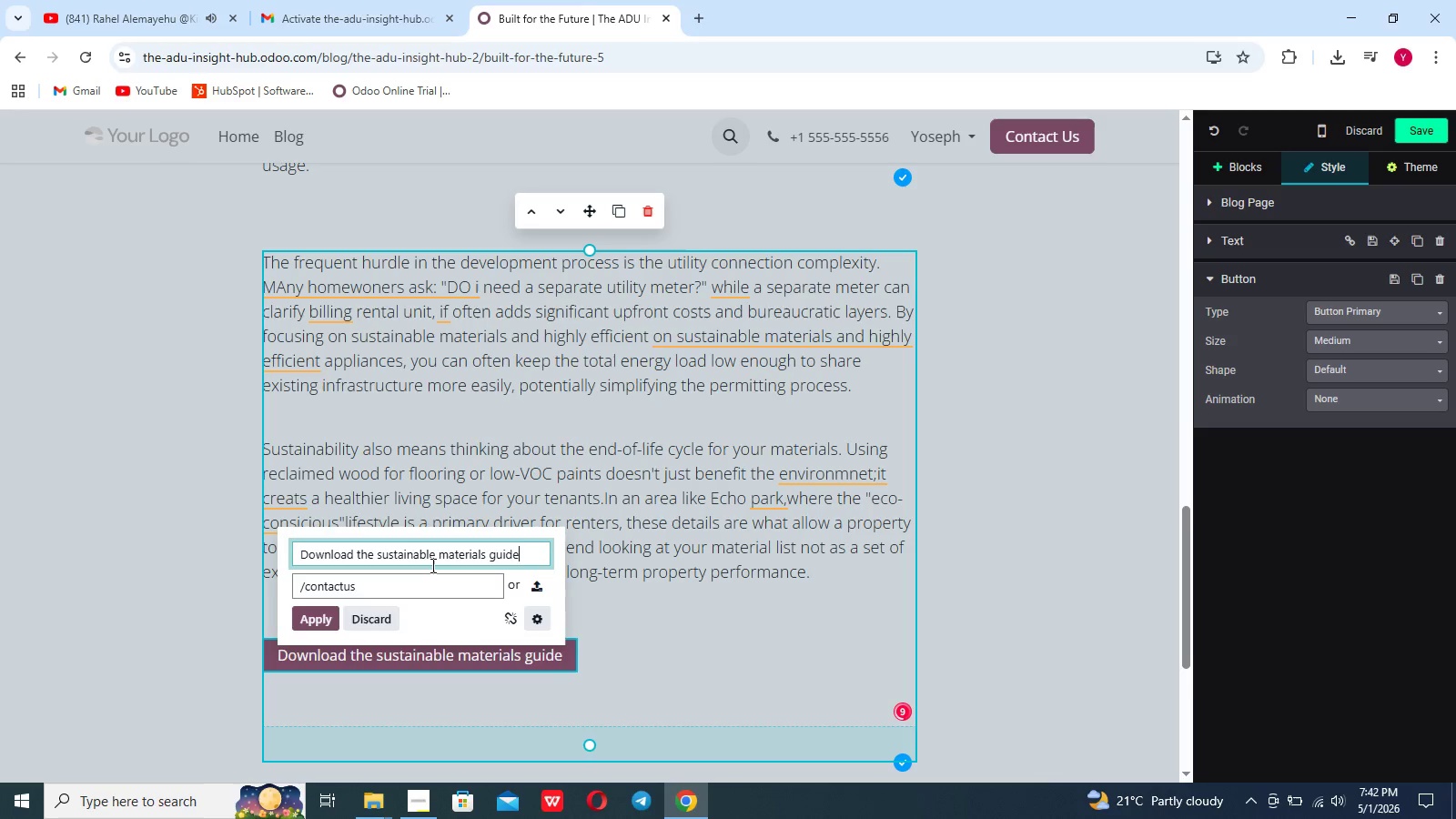 
left_click([306, 618])
 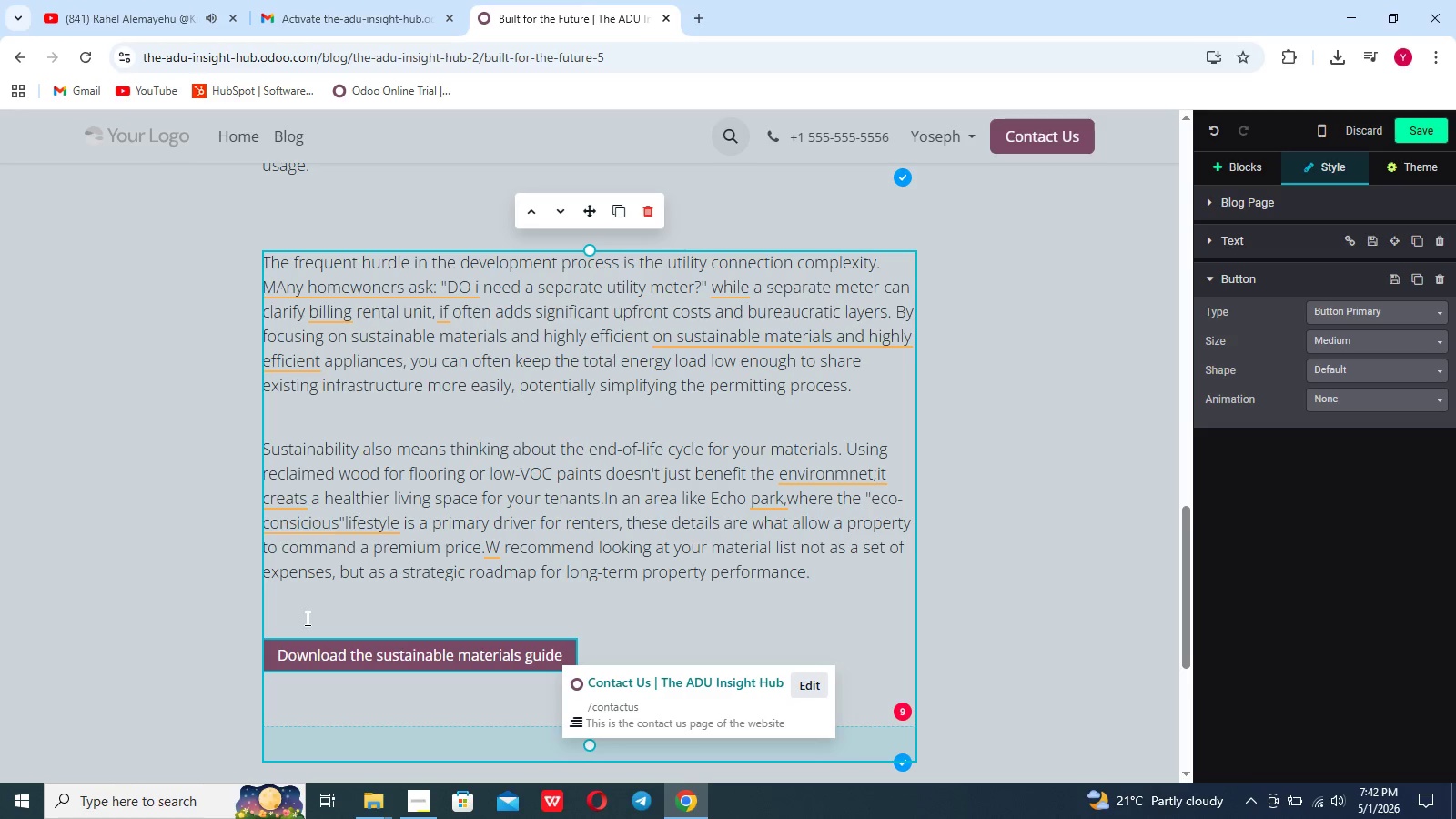 
wait(19.58)
 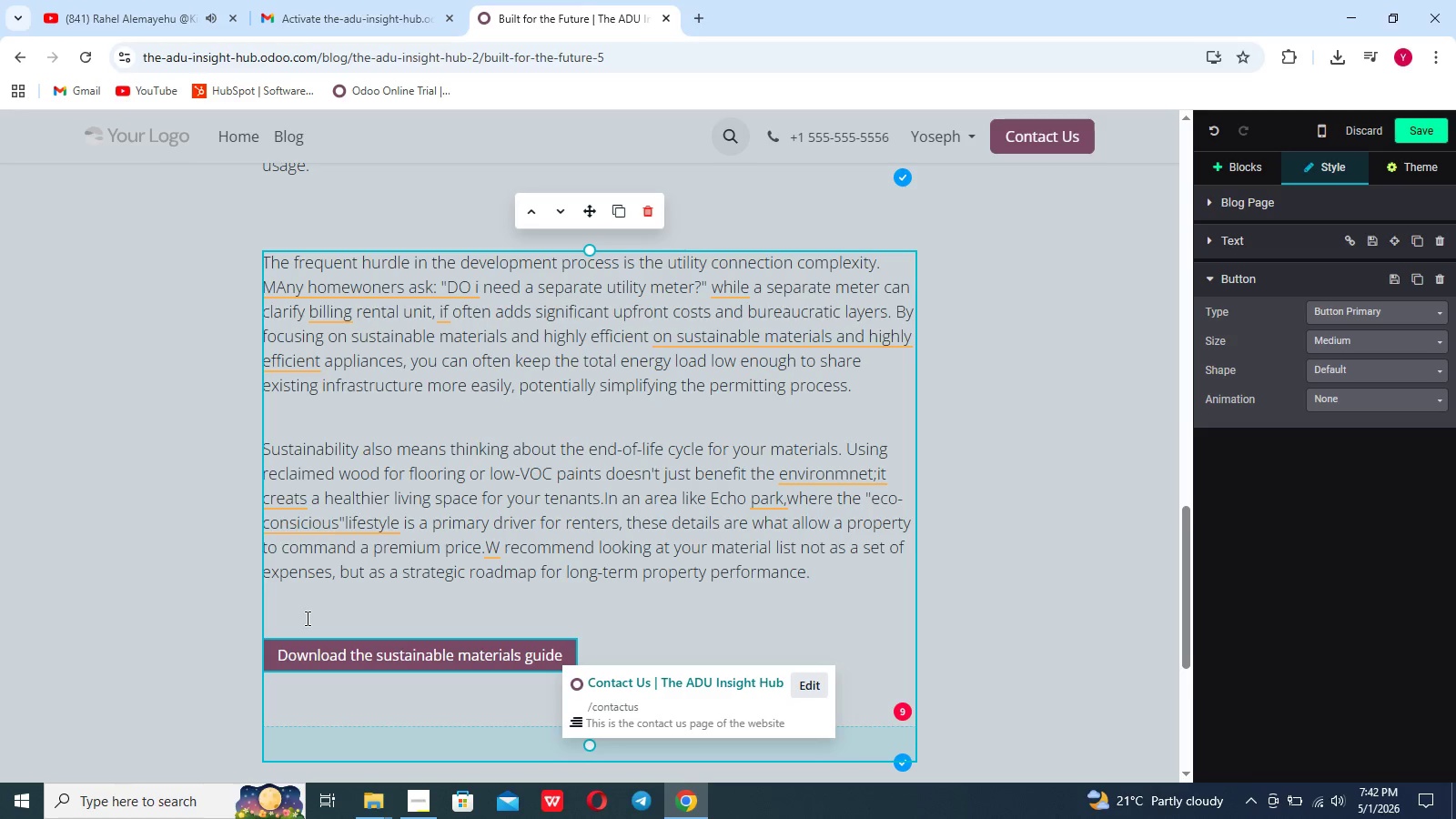 
left_click([905, 713])
 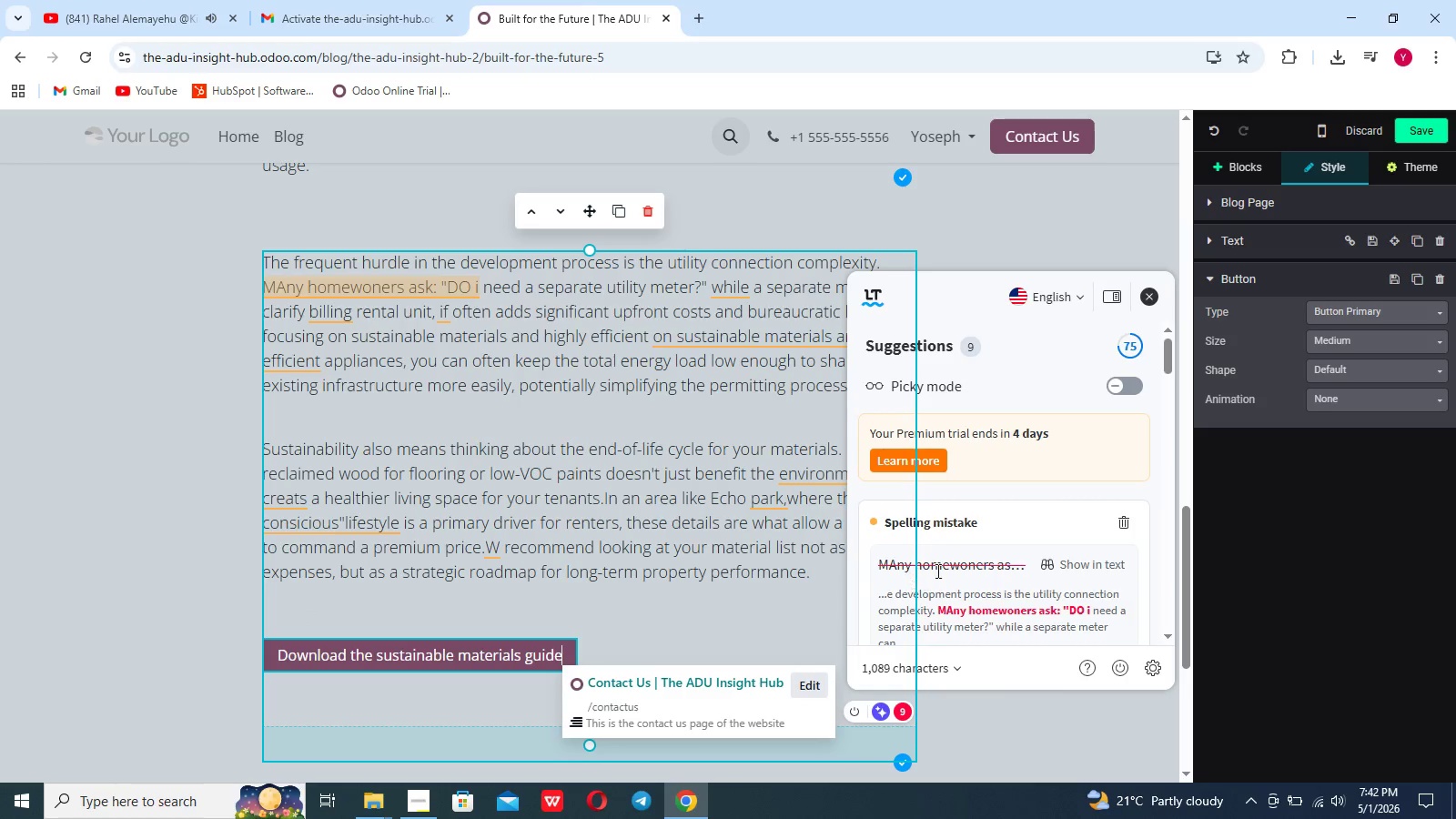 
scroll: coordinate [963, 565], scroll_direction: down, amount: 2.0
 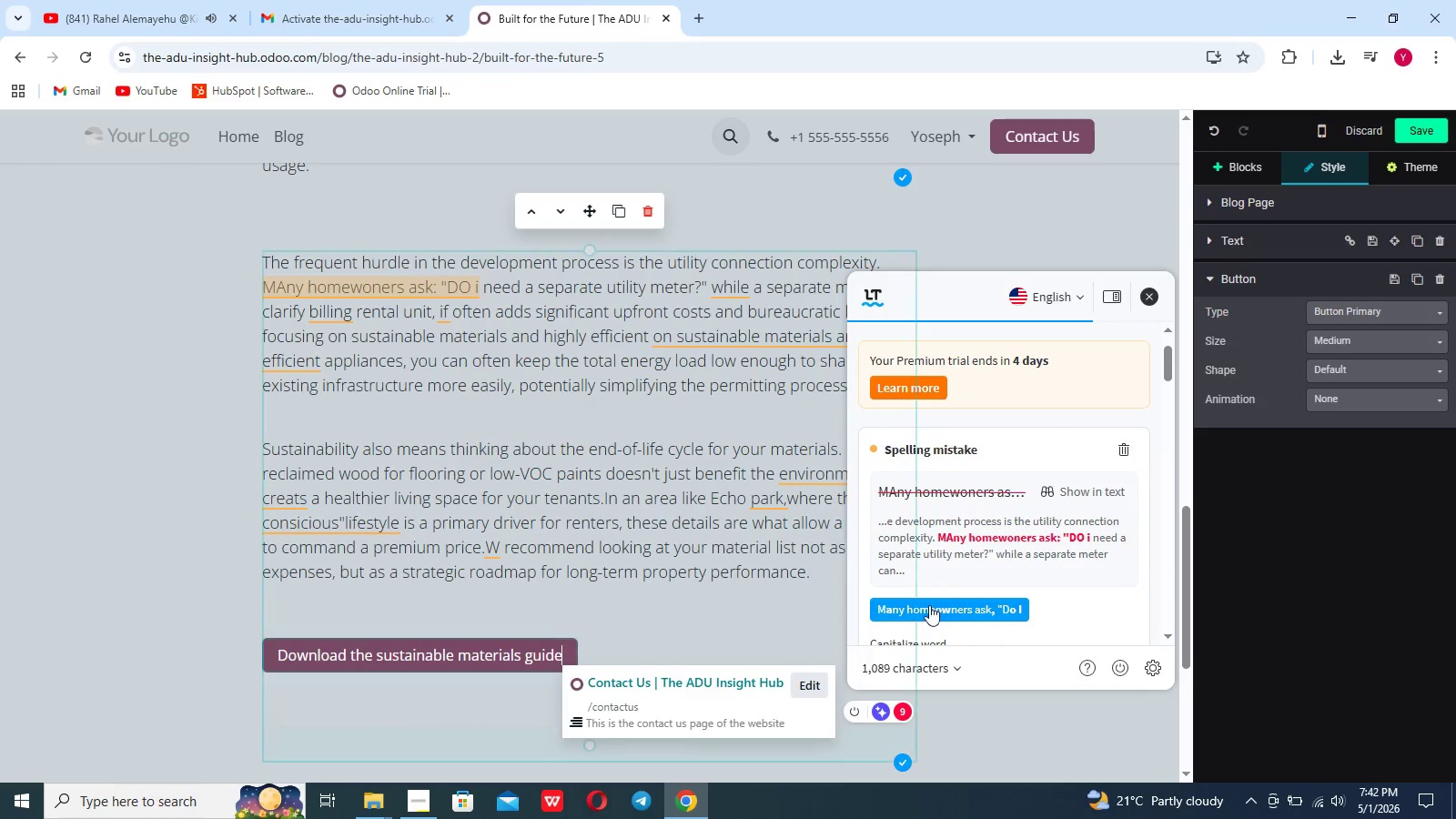 
left_click([927, 608])
 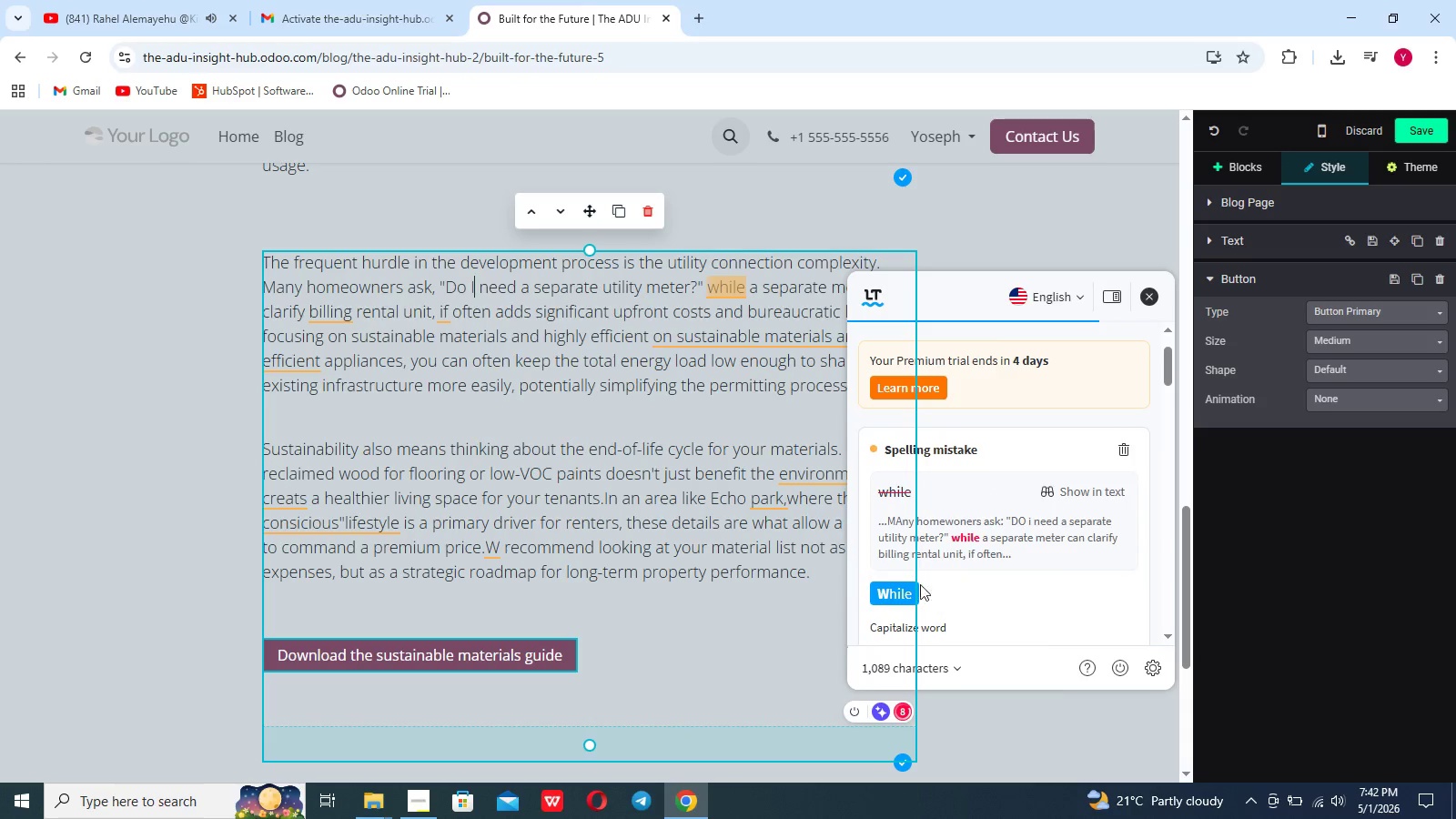 
left_click([897, 587])
 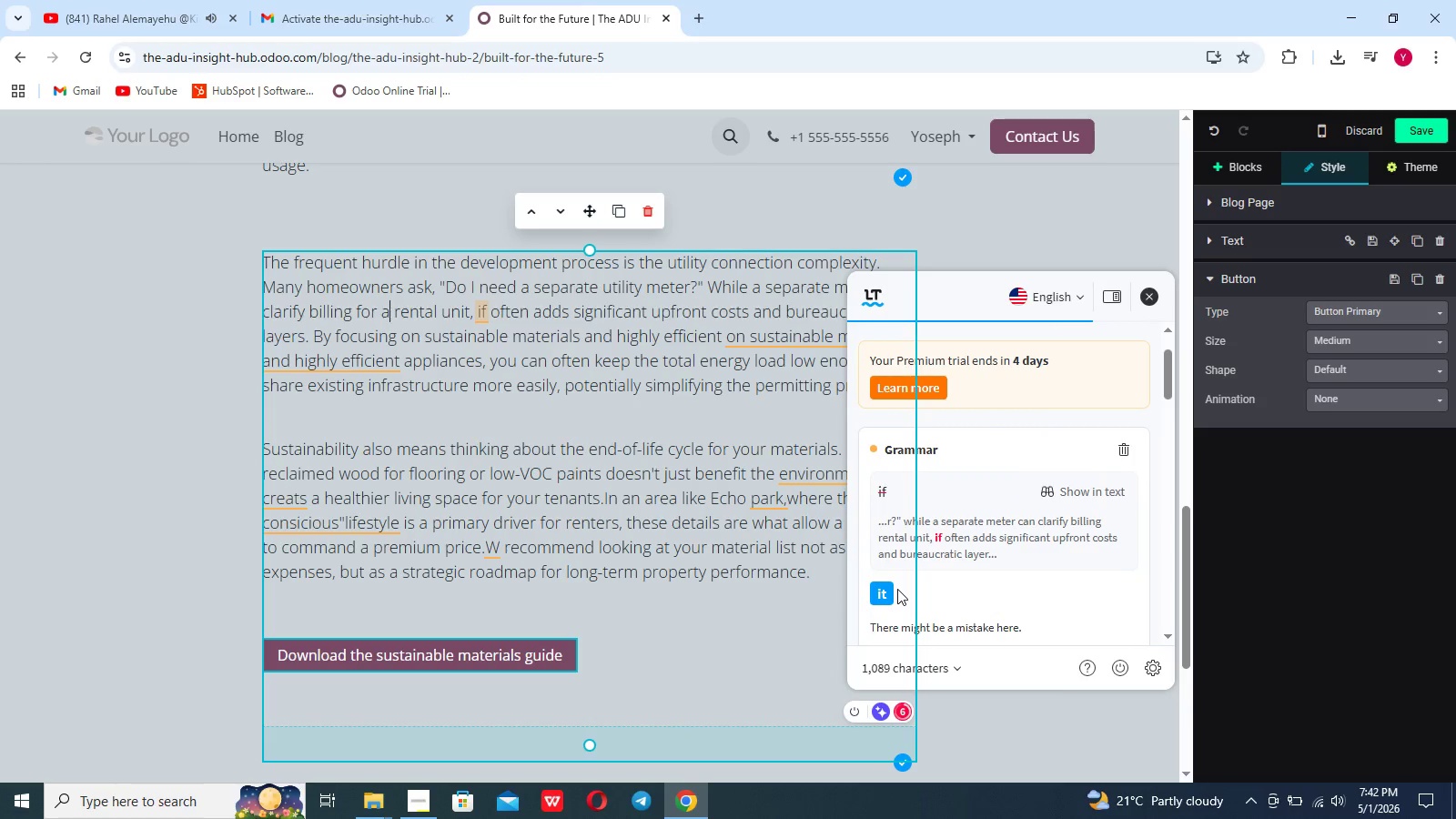 
left_click([875, 592])
 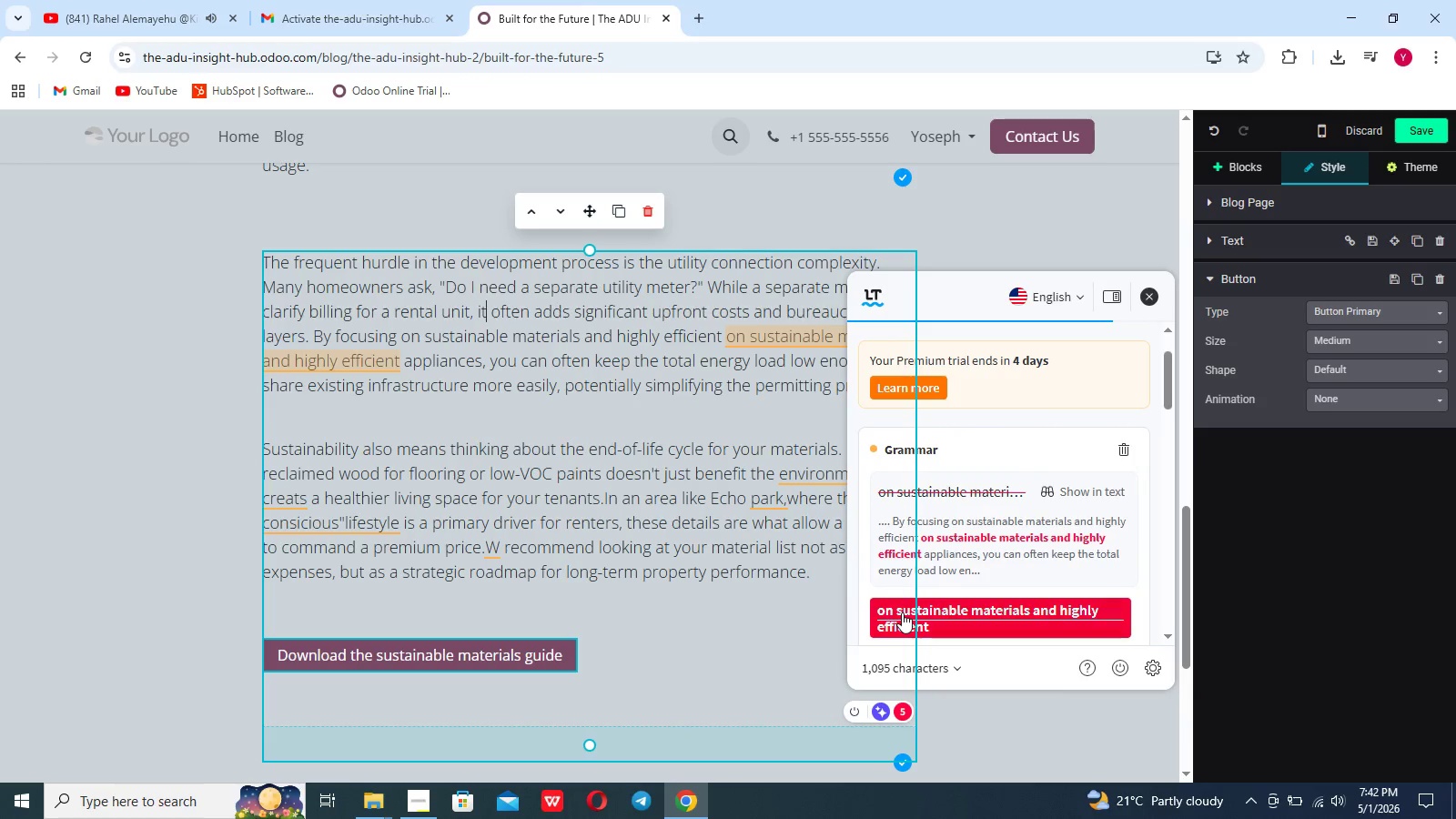 
left_click([902, 612])
 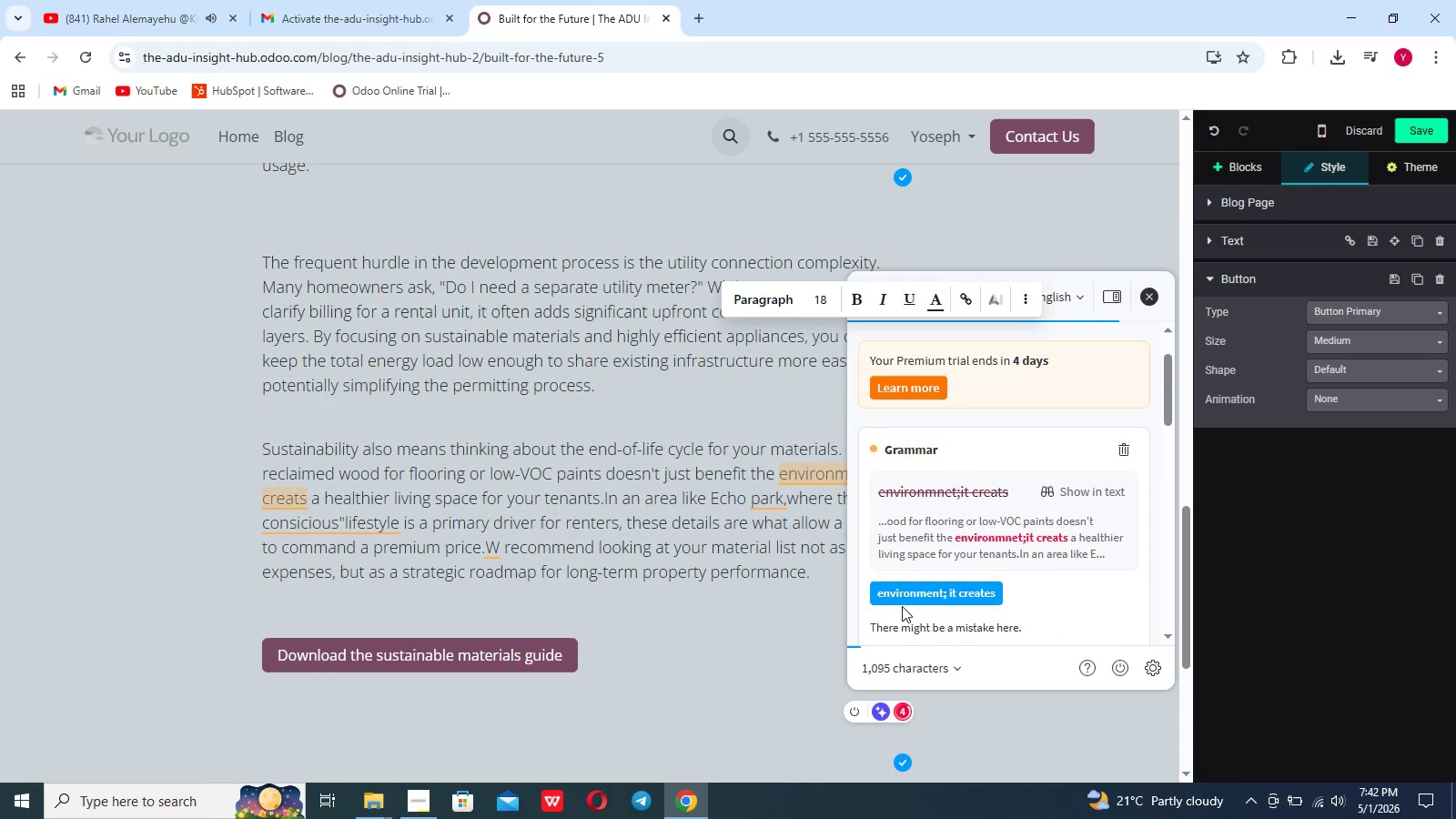 
left_click([901, 595])
 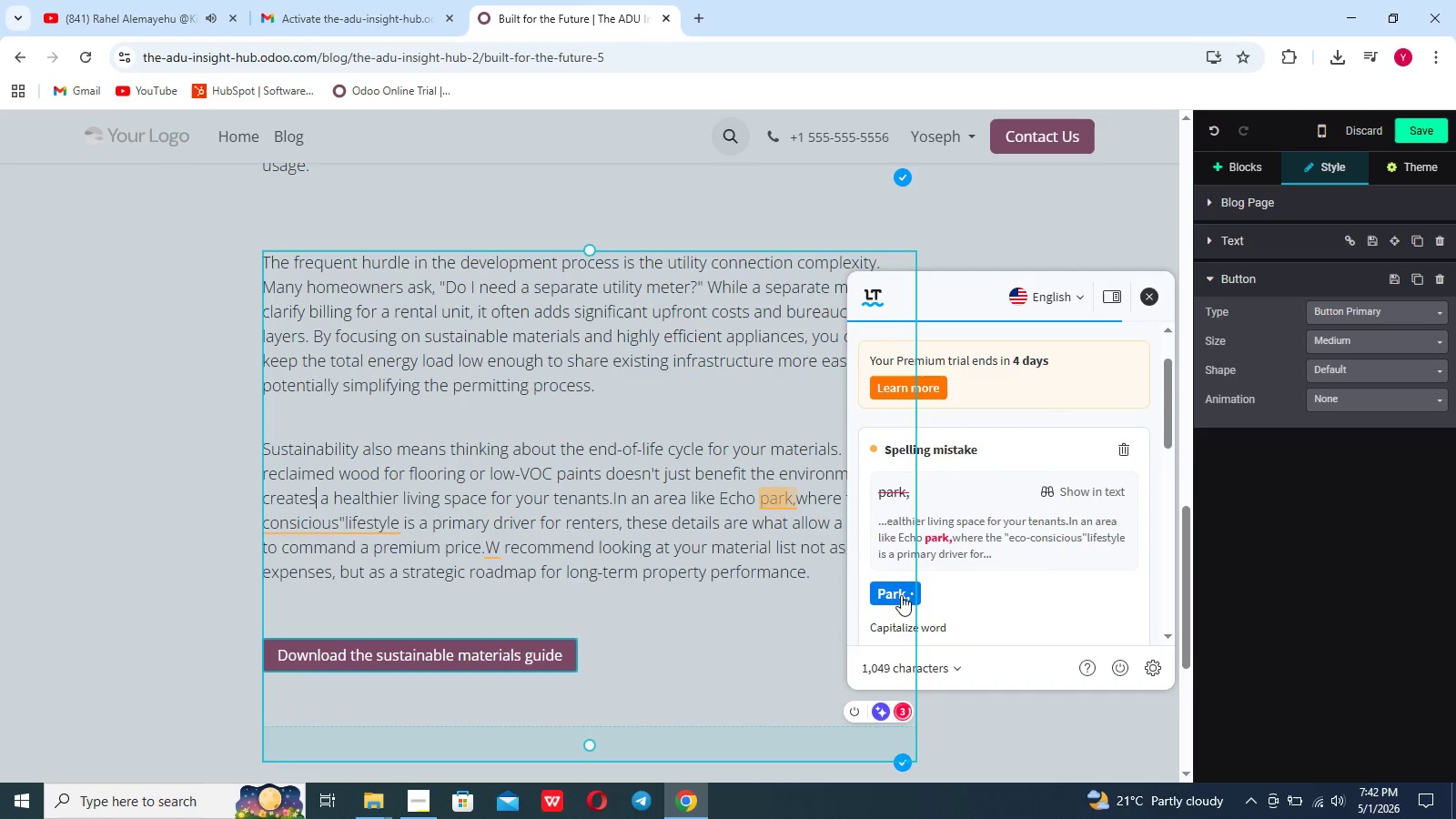 
left_click([901, 596])
 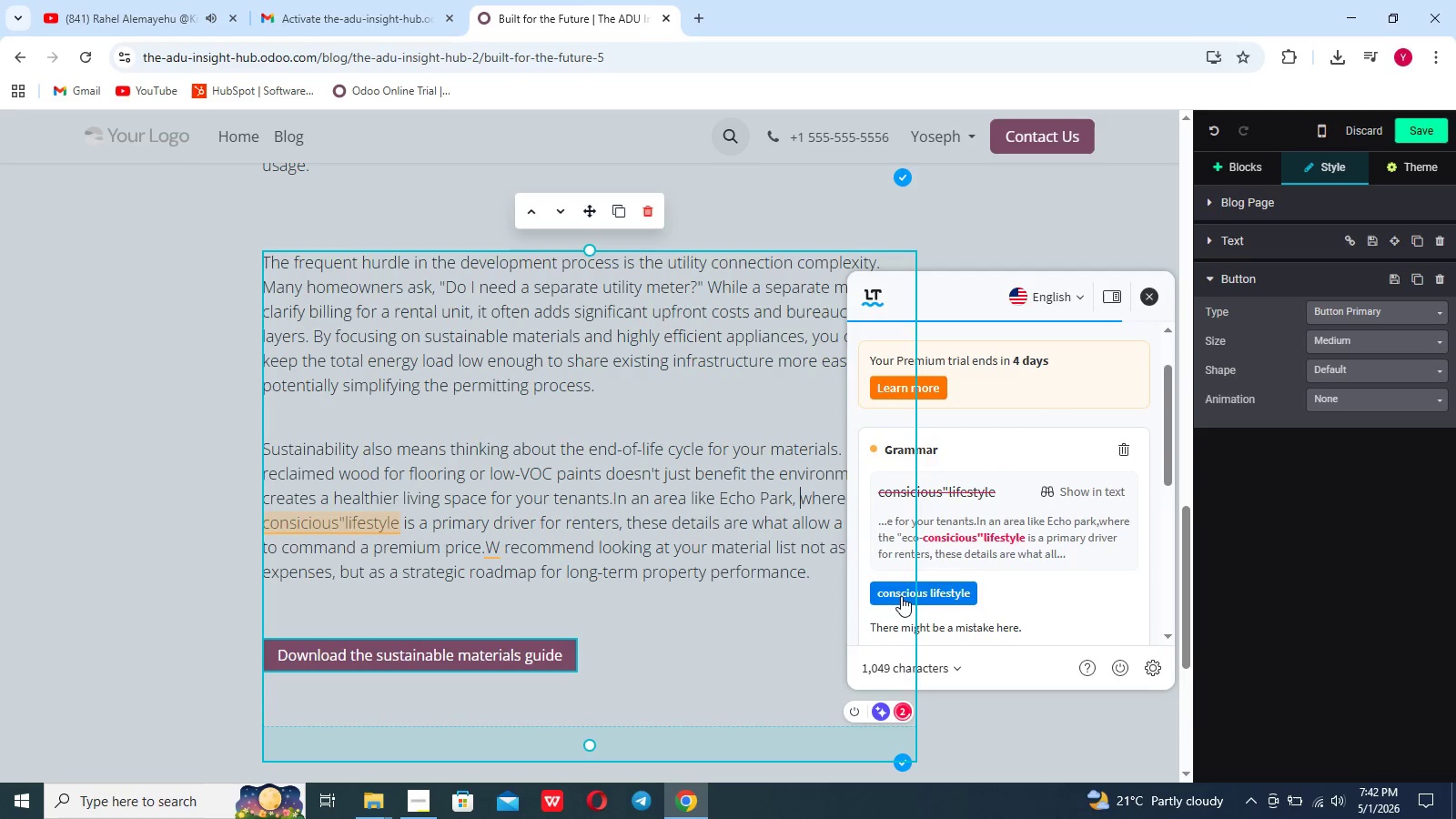 
left_click([901, 596])
 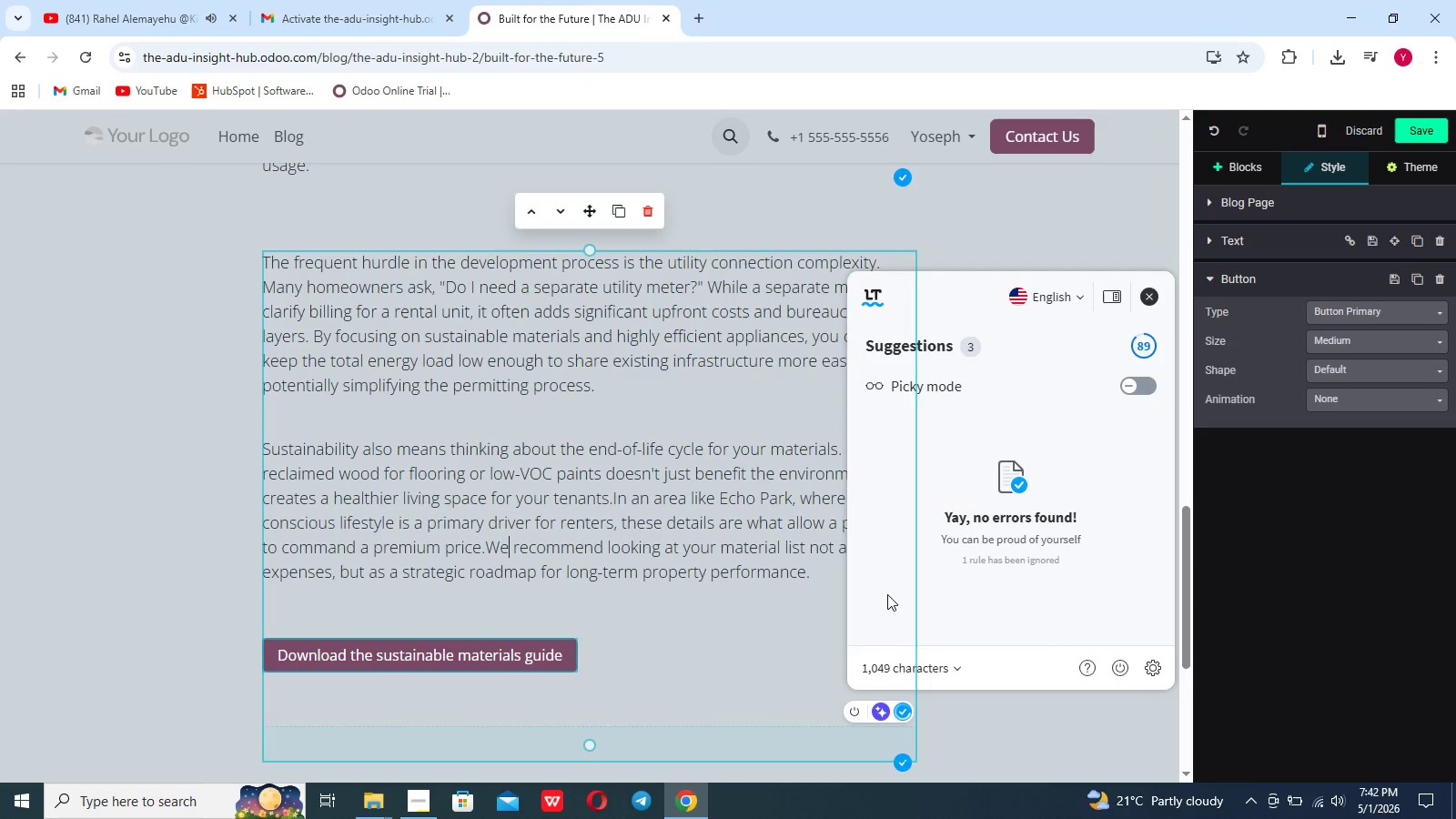 
mouse_move([799, 647])
 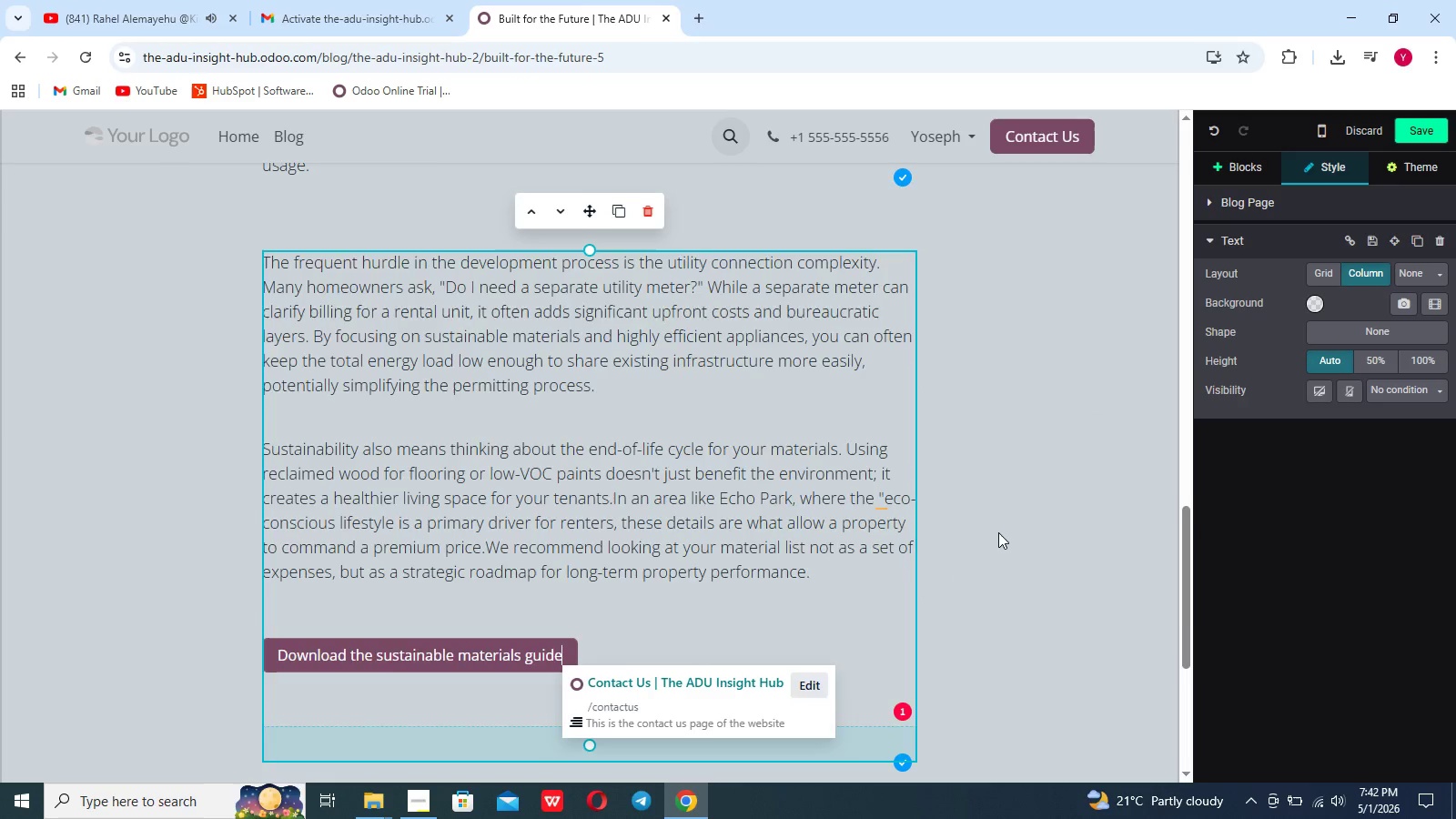 
scroll: coordinate [998, 532], scroll_direction: up, amount: 3.0
 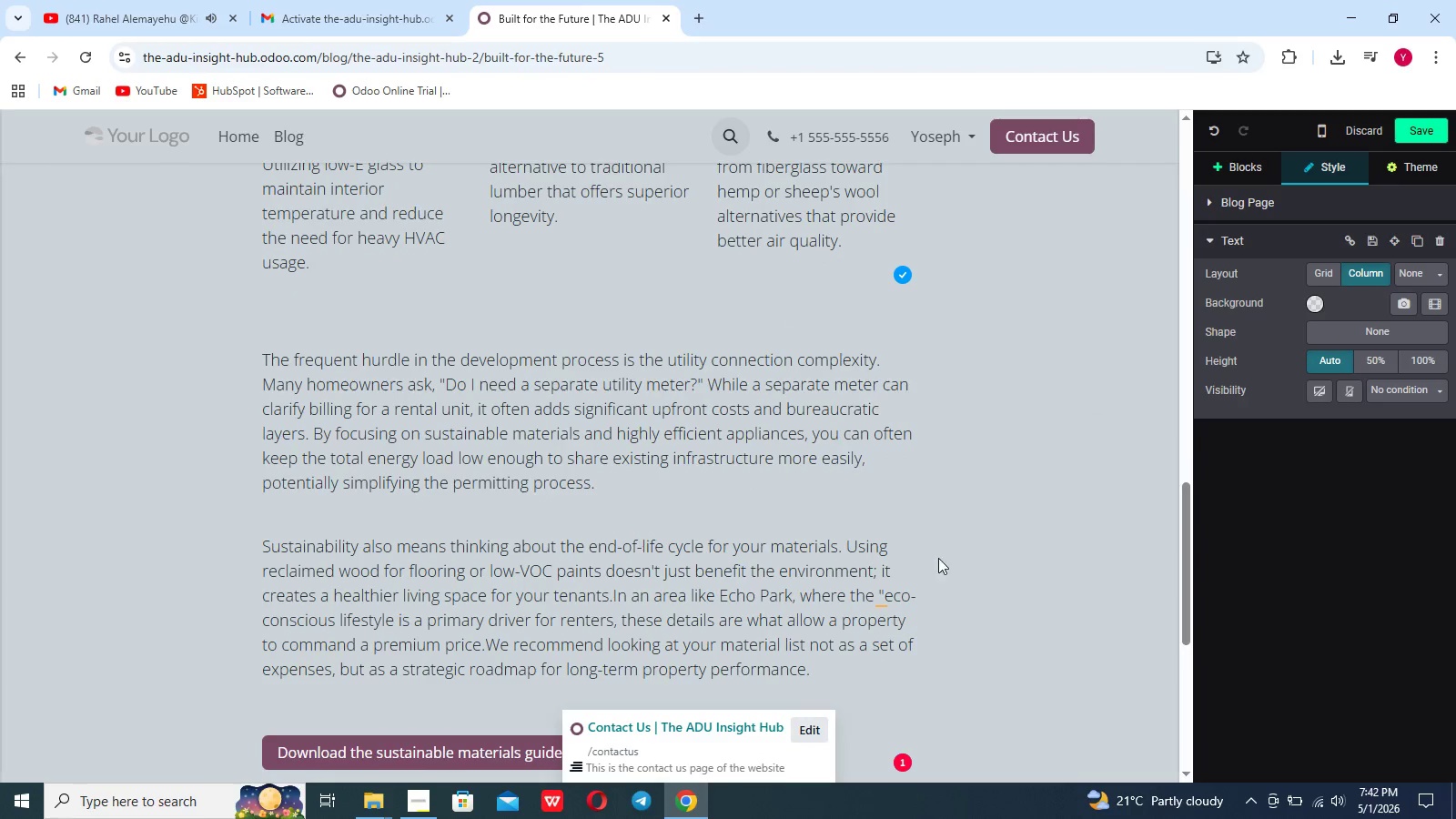 
mouse_move([886, 614])
 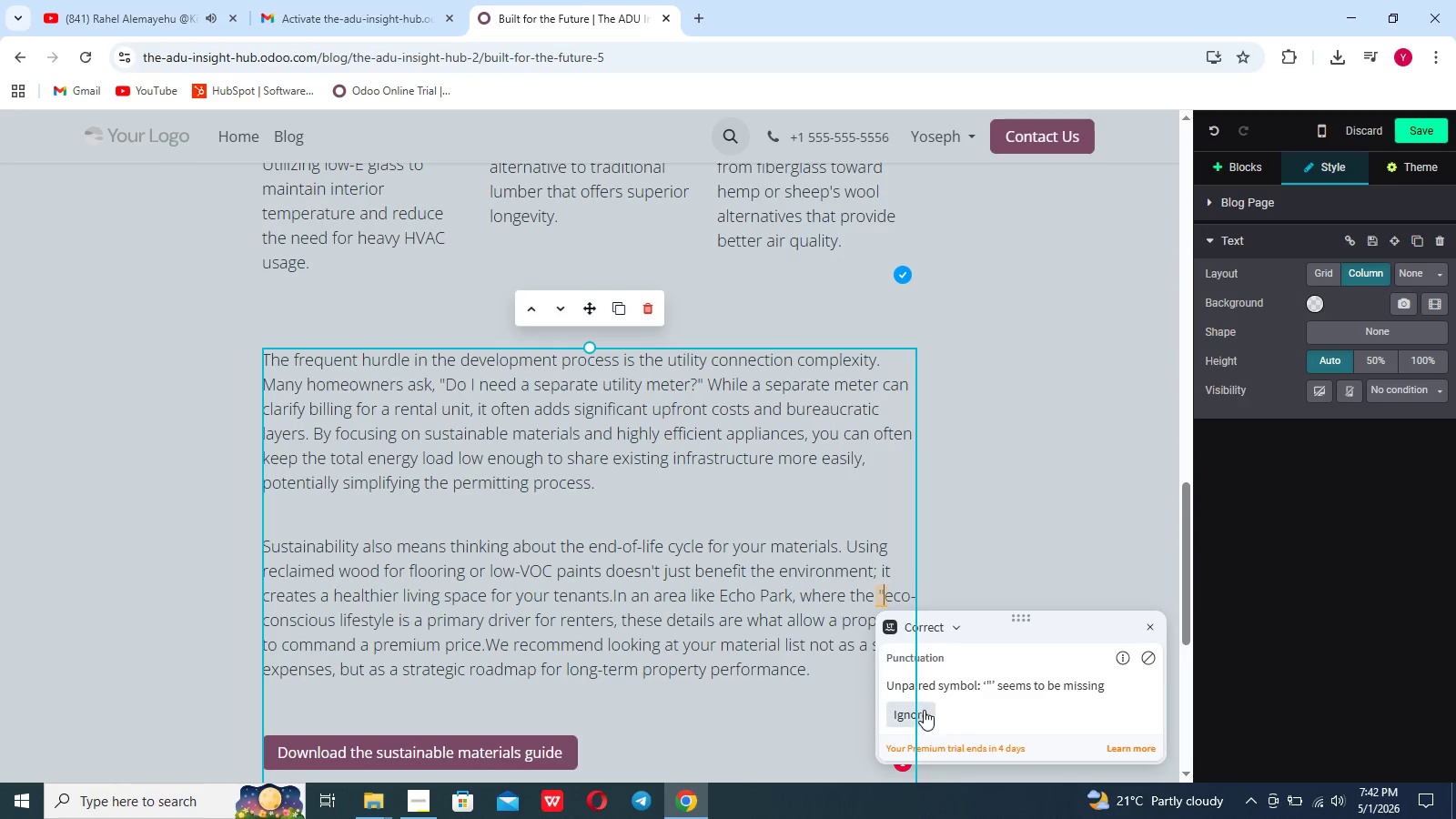 
left_click([918, 713])
 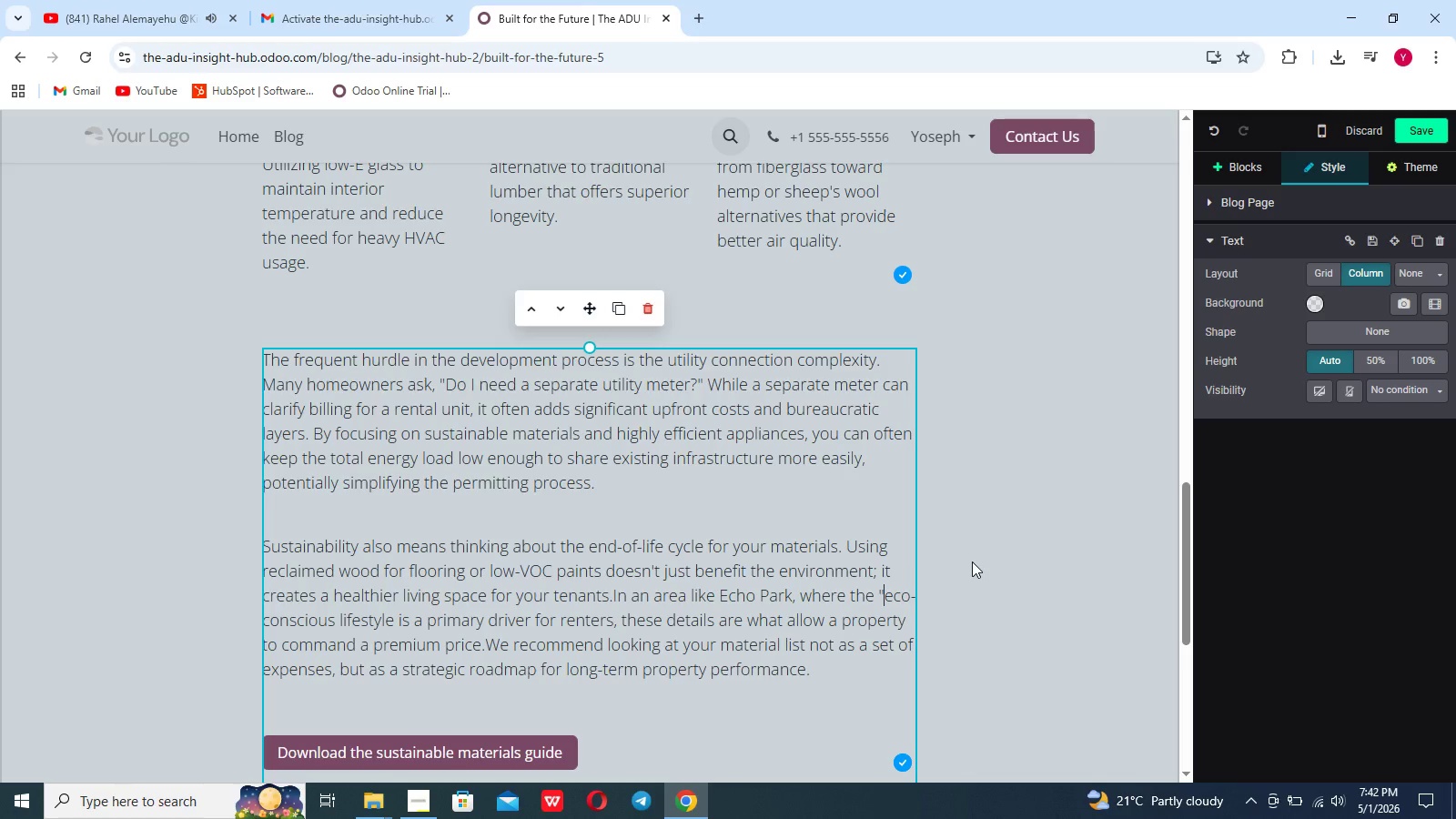 
scroll: coordinate [972, 561], scroll_direction: up, amount: 15.0
 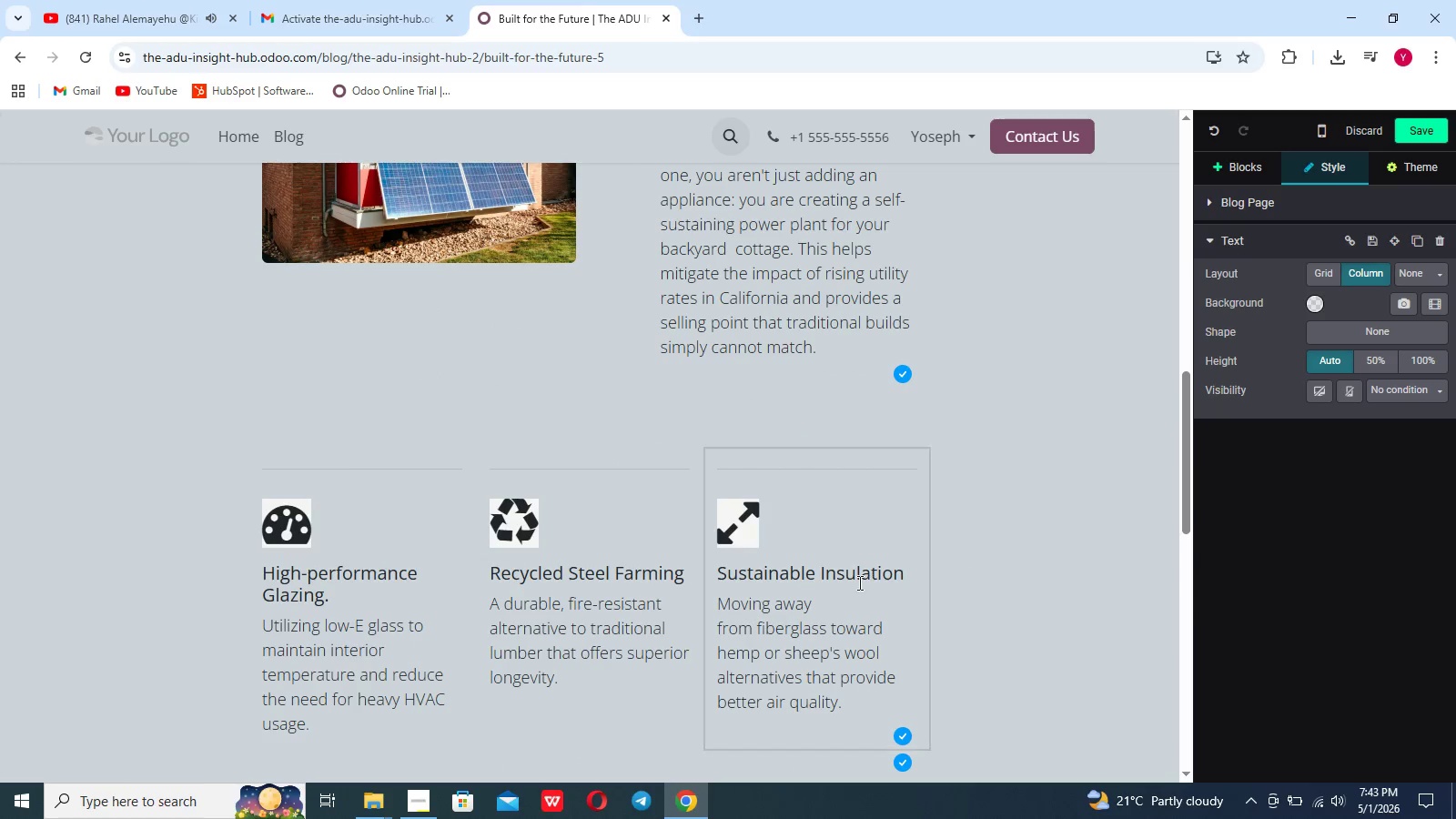 
left_click([860, 581])
 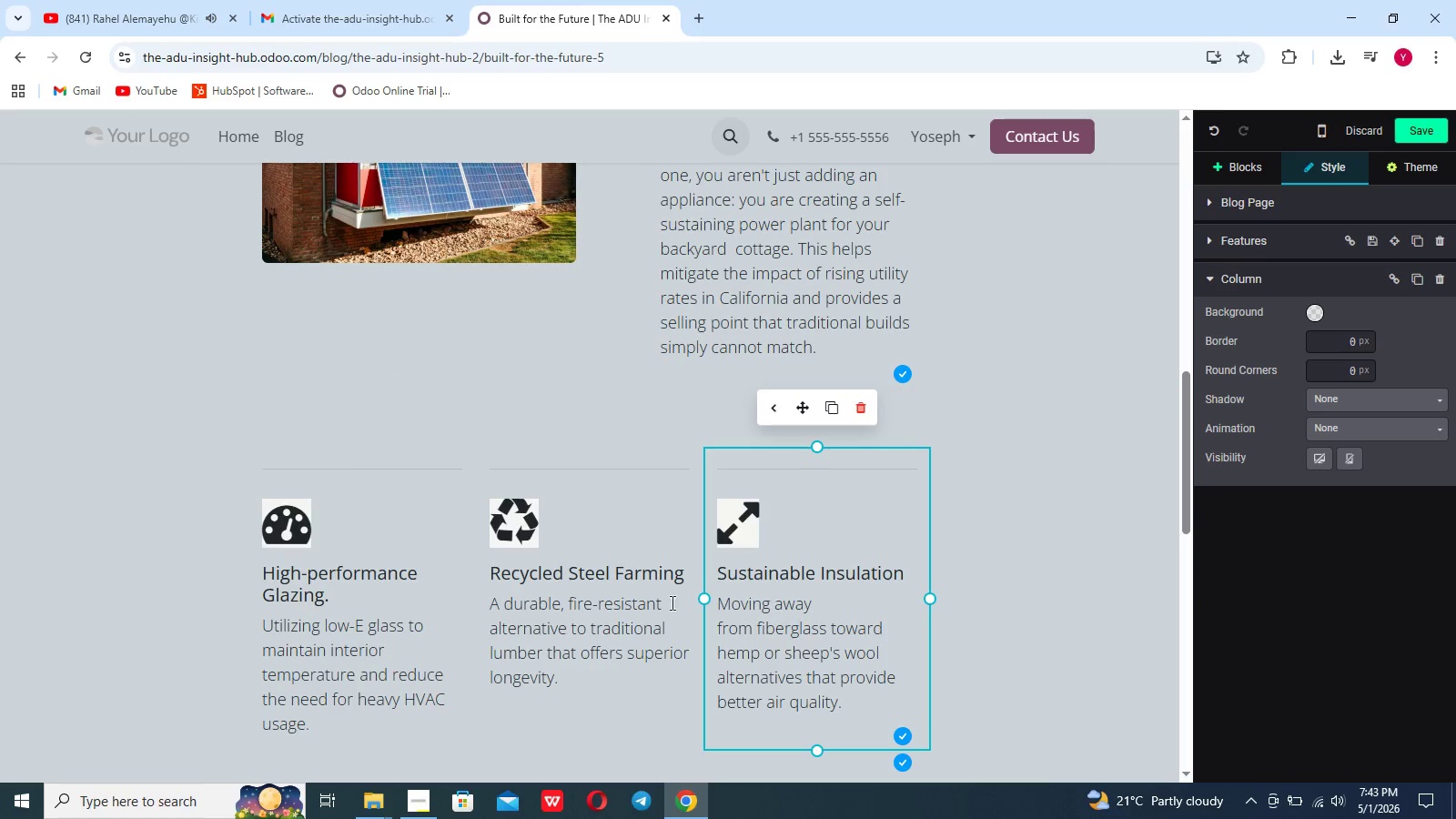 
left_click([661, 602])
 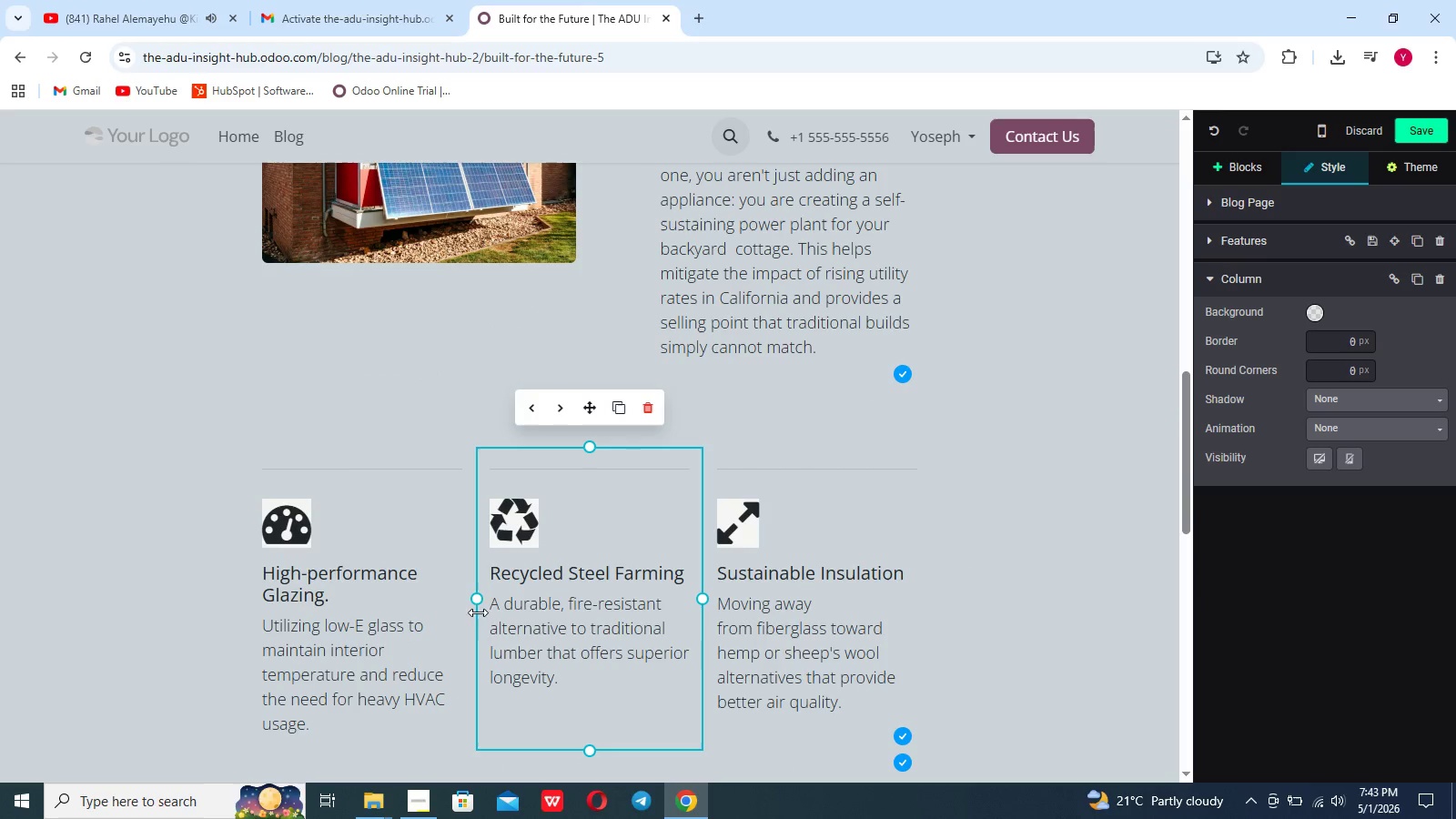 
left_click([441, 600])
 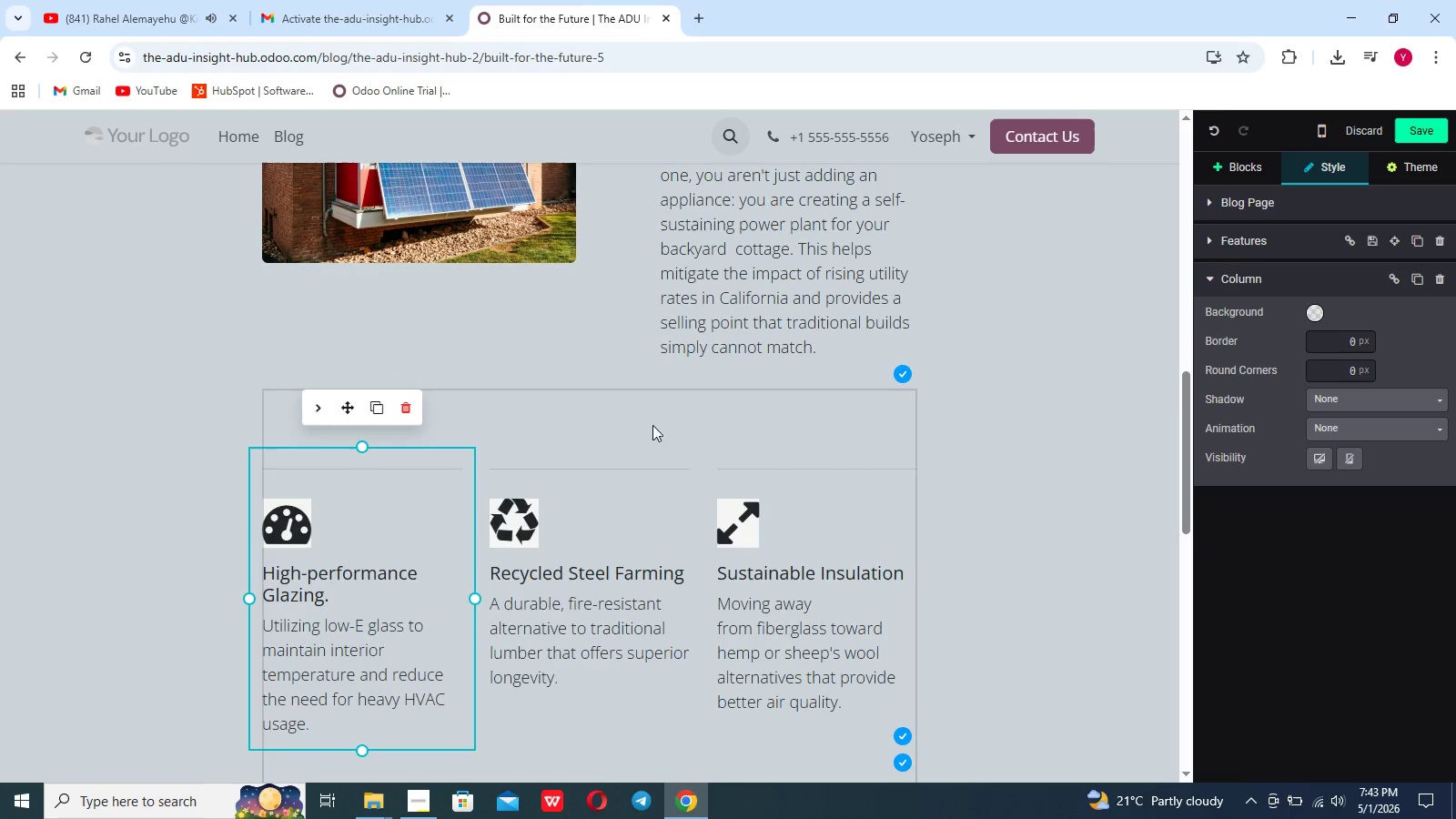 
left_click([733, 333])
 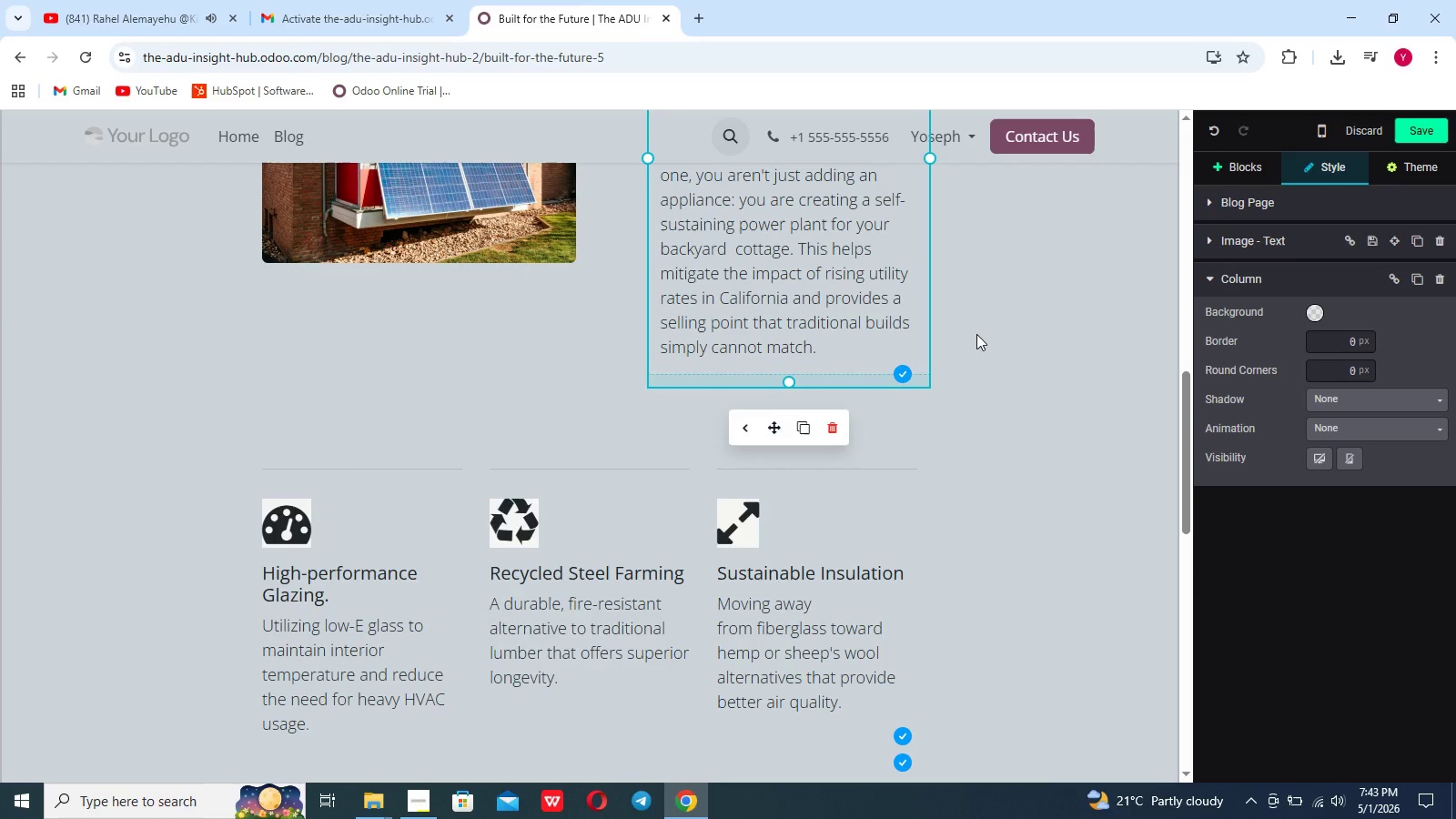 
scroll: coordinate [976, 334], scroll_direction: up, amount: 8.0
 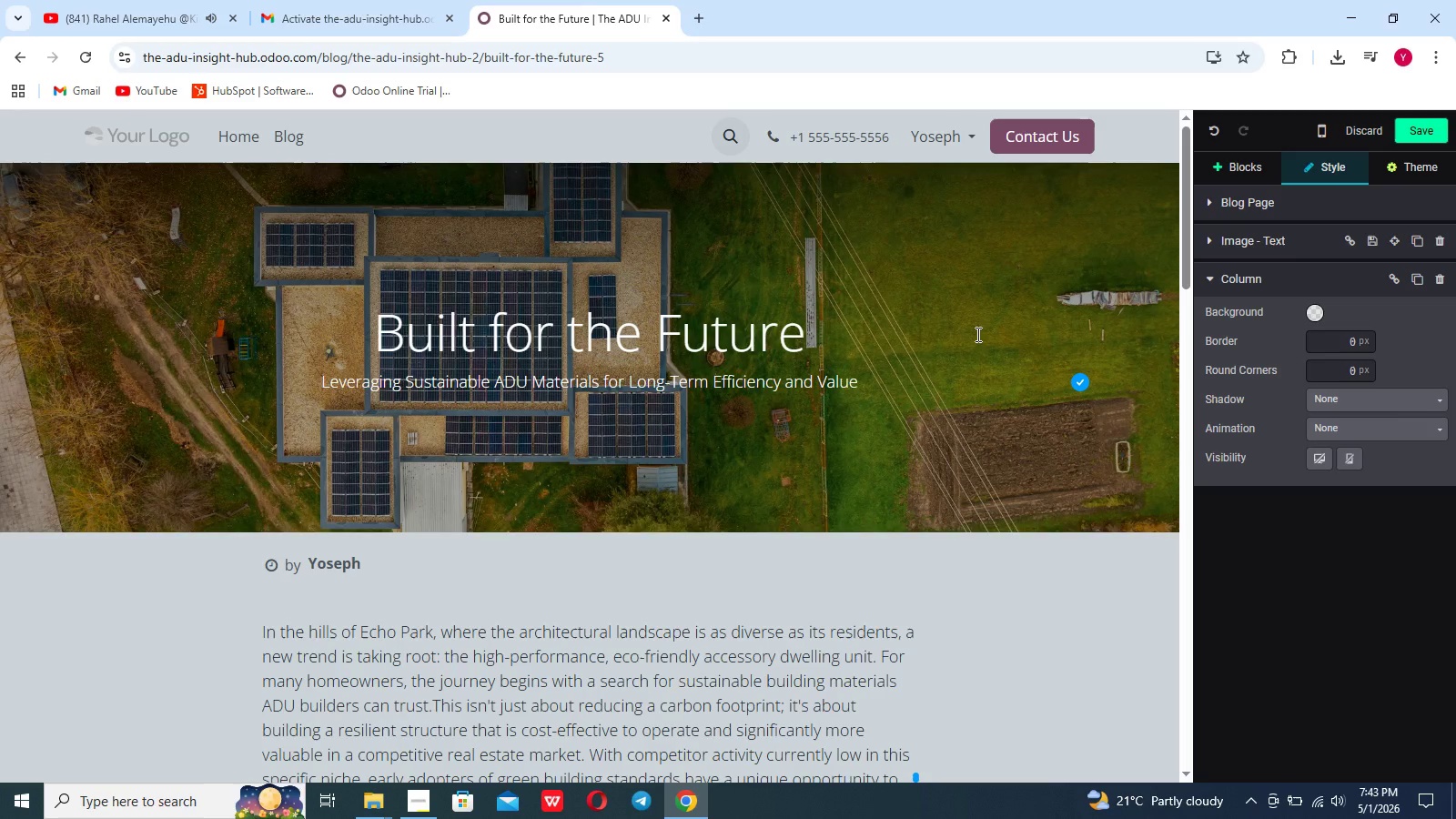 
wait(21.75)
 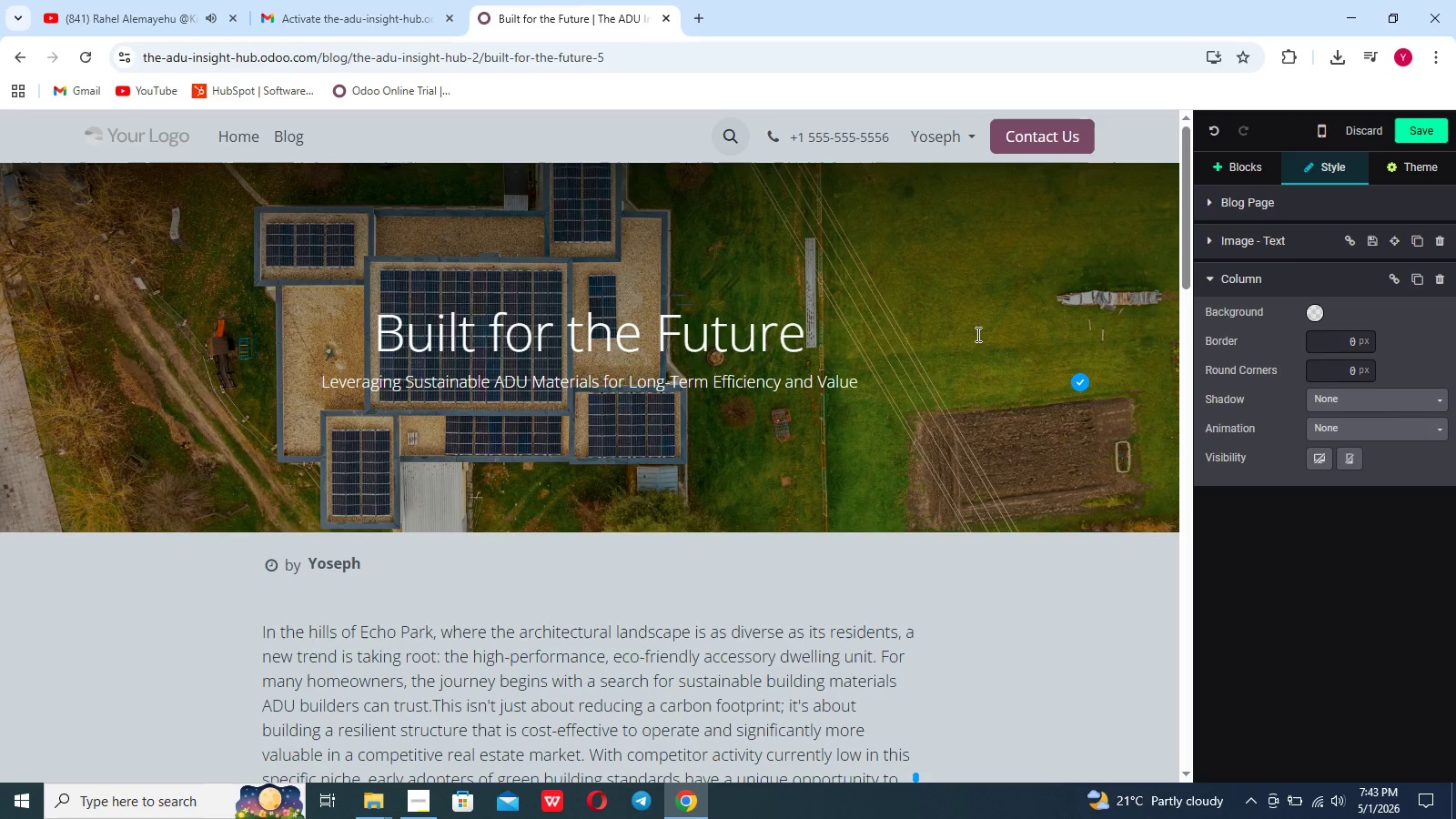 
left_click([1410, 136])
 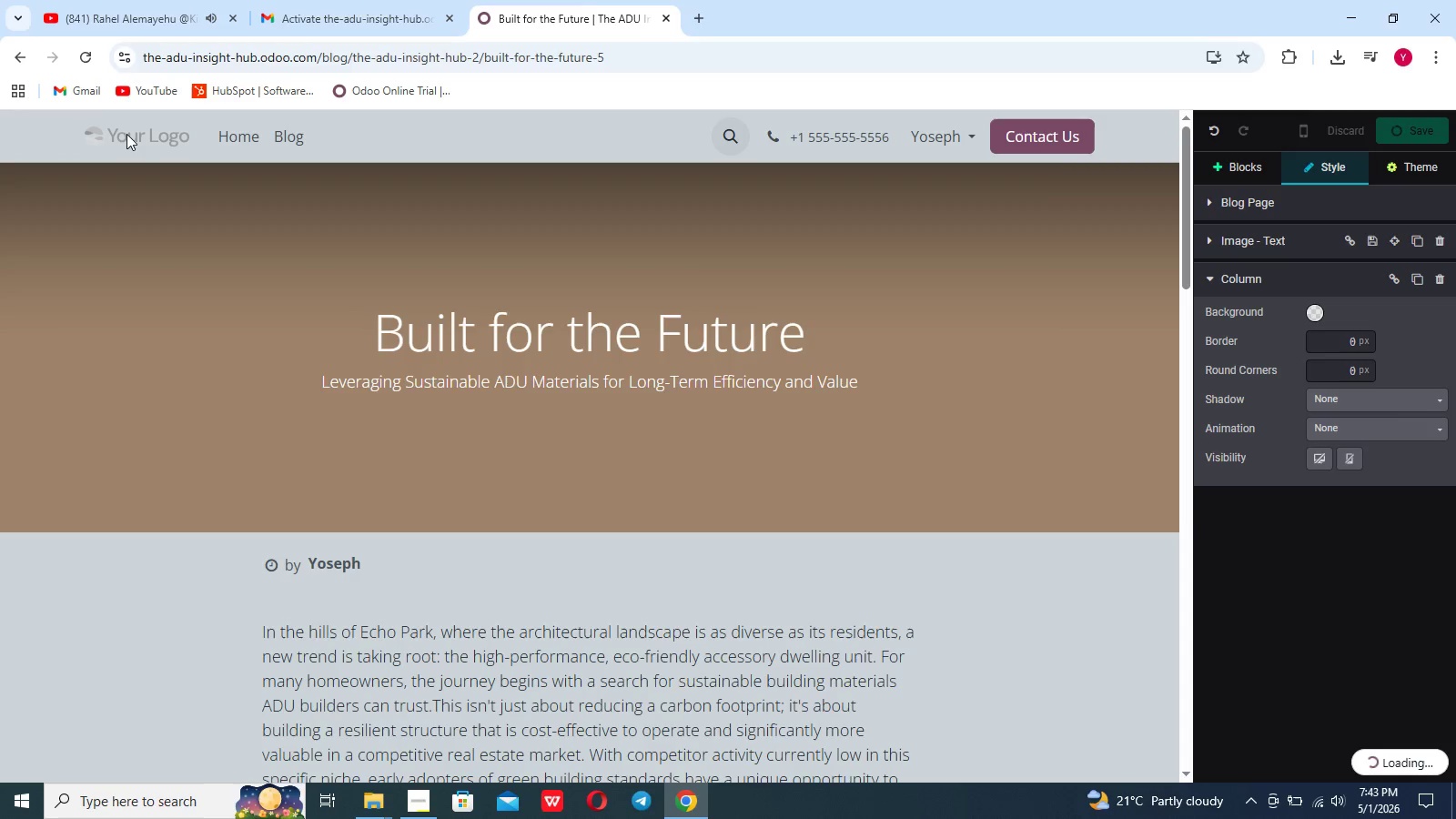 
wait(11.14)
 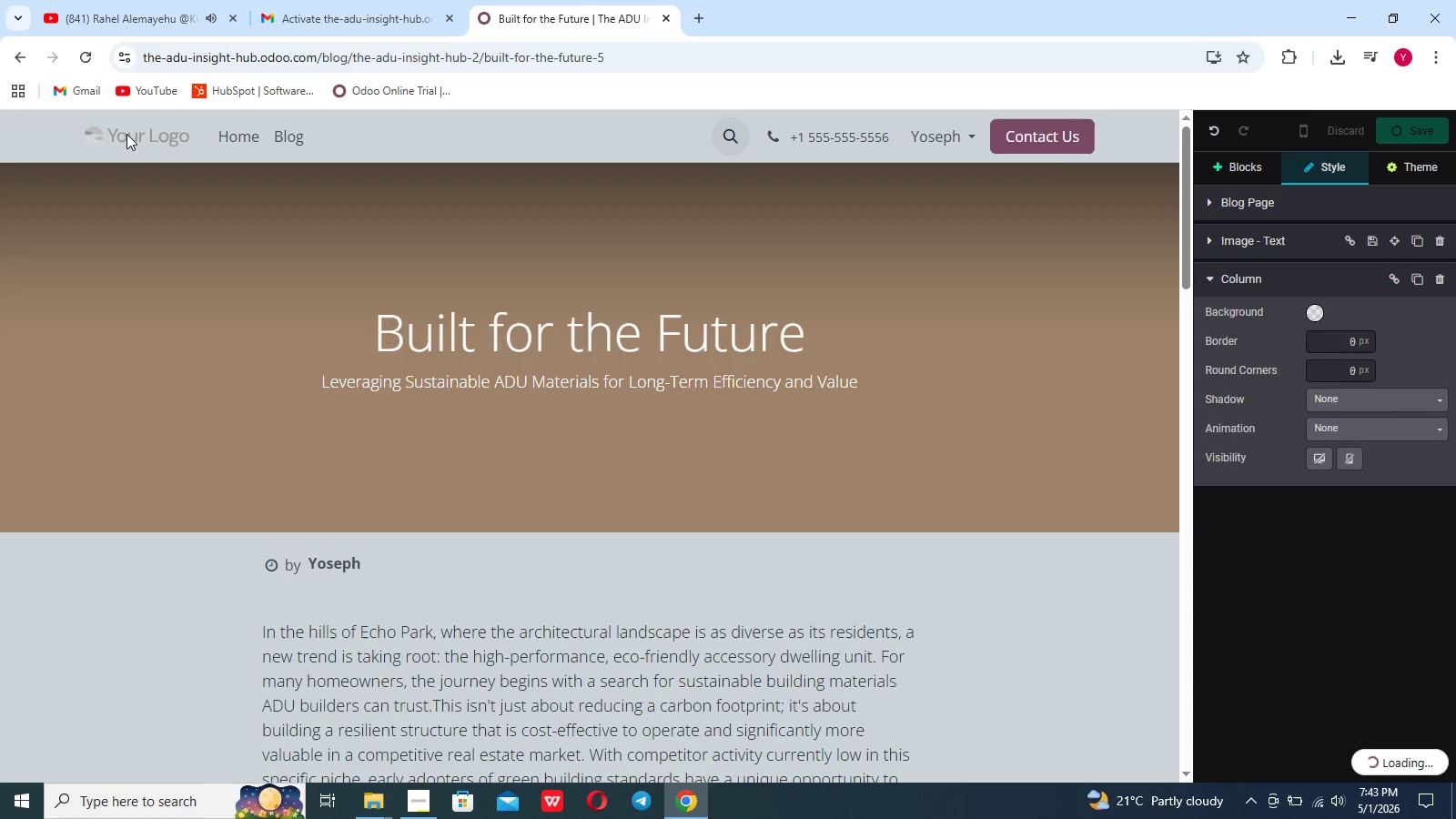 
left_click([132, 130])
 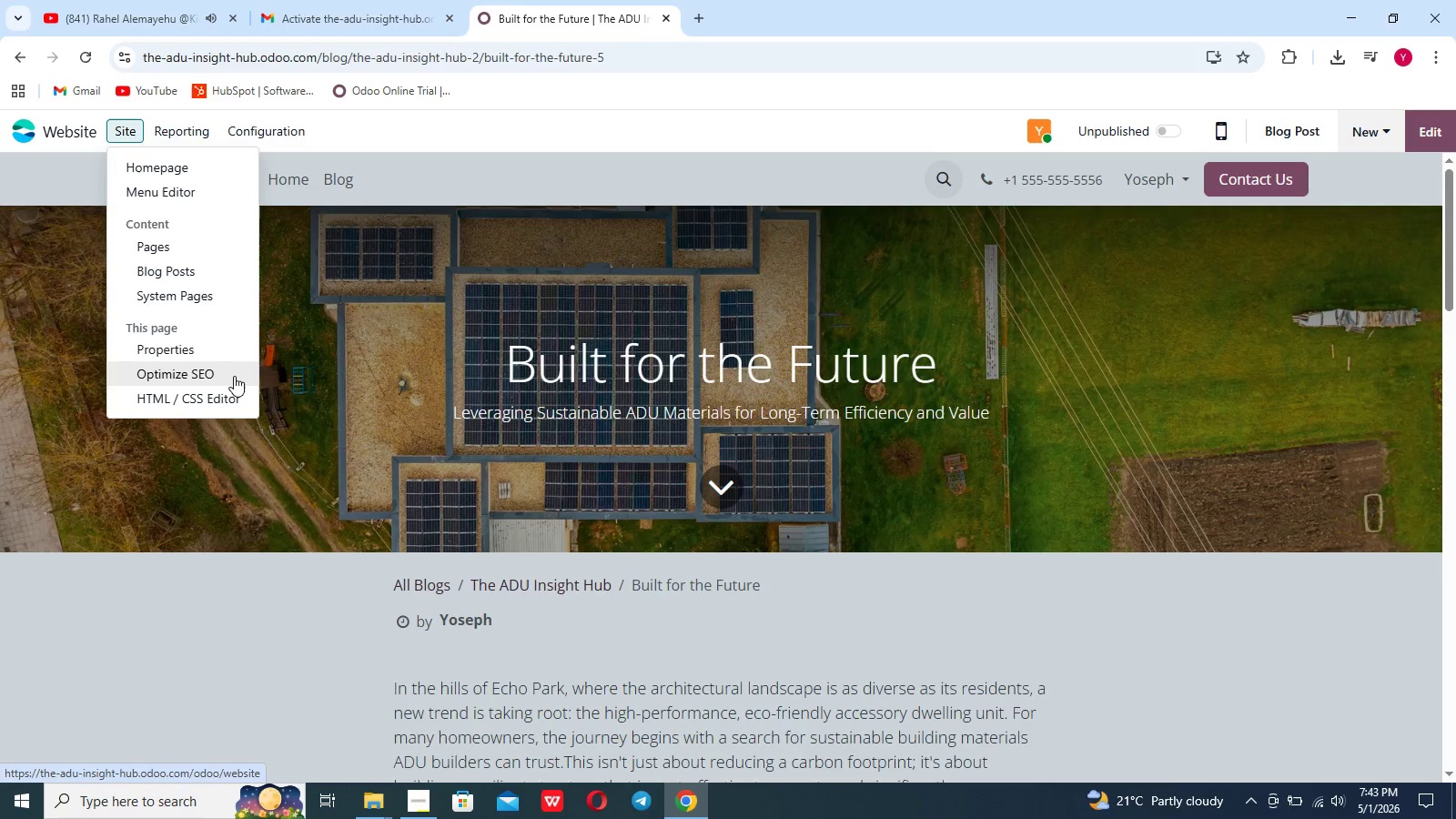 
left_click([224, 371])
 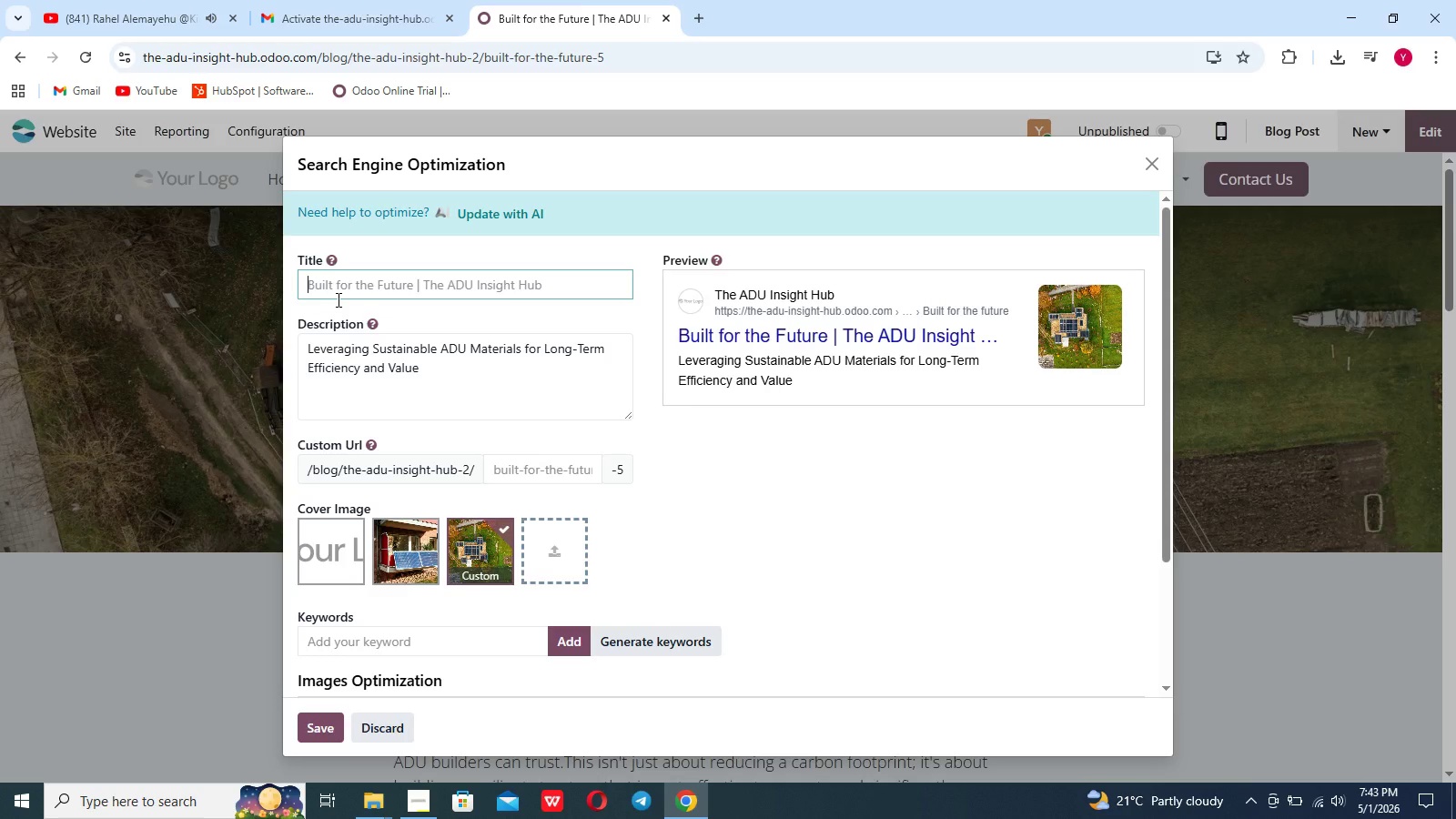 
type(Bukt)
key(Backspace)
key(Backspace)
type(ikt)
key(Backspace)
key(Backspace)
type(lt for the Future: Leveraging sust)
key(Backspace)
key(Backspace)
key(Backspace)
key(Backspace)
key(Backspace)
type(Susa)
key(Backspace)
type(tainable)
 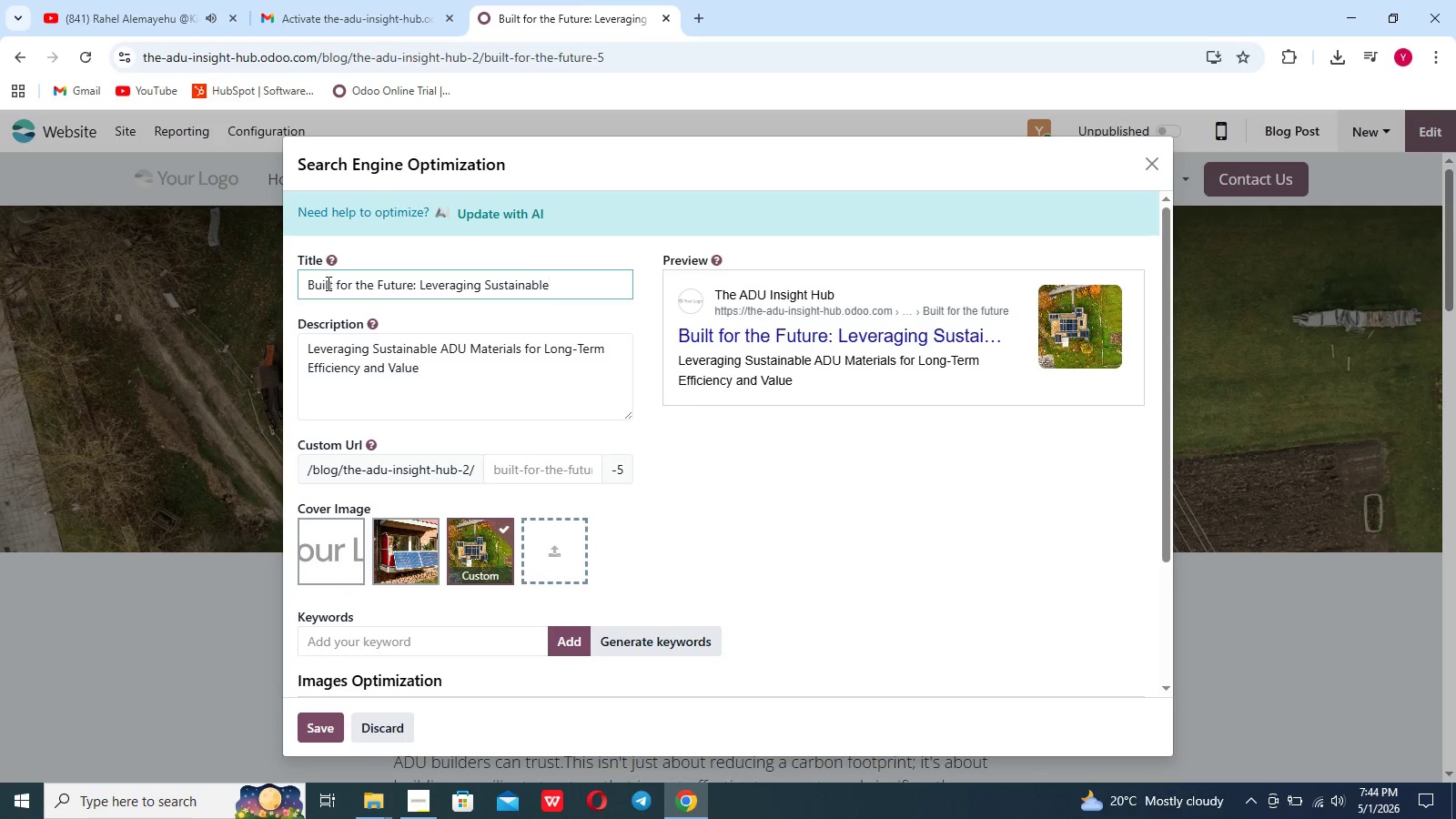 
 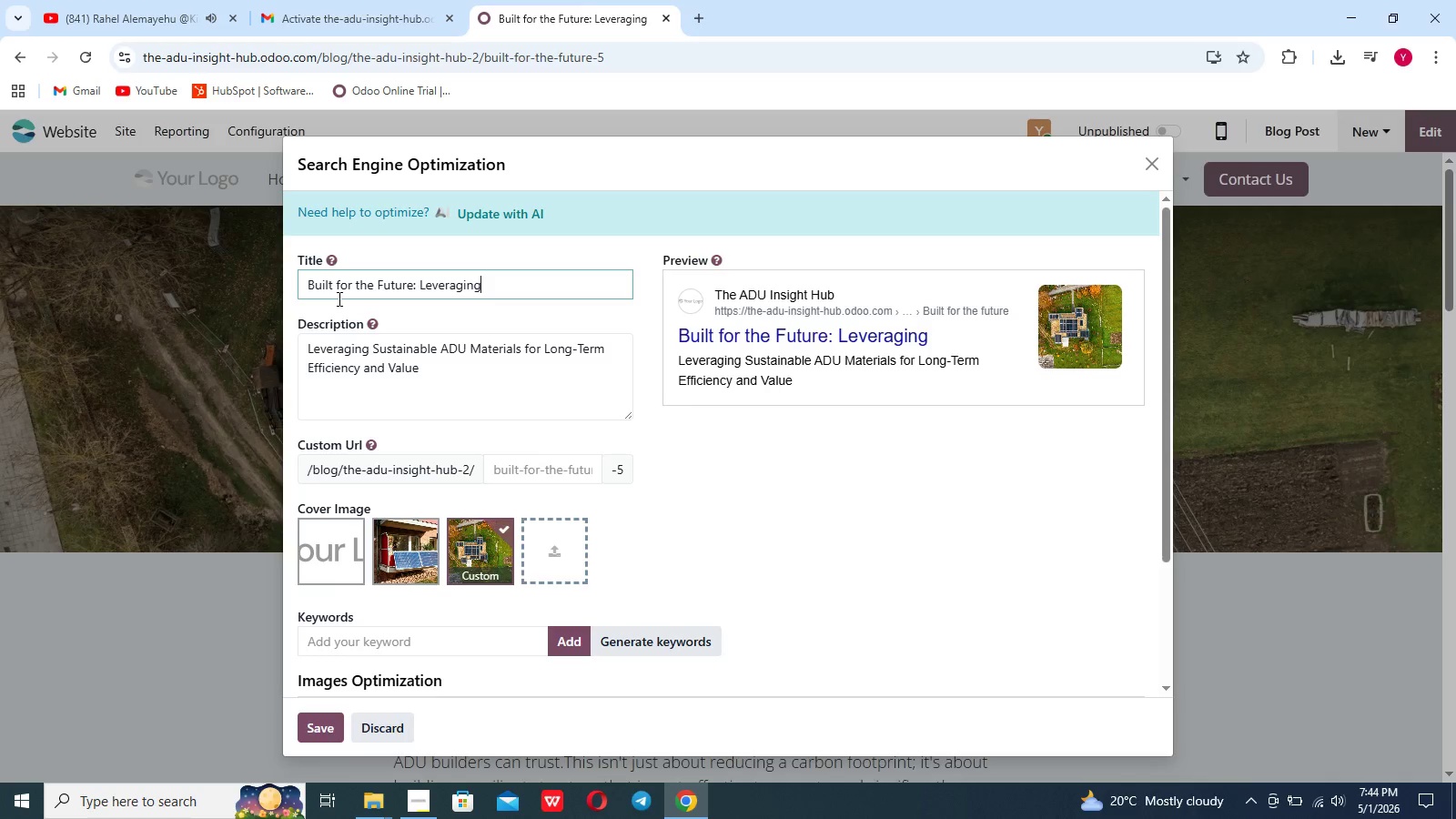 
hold_key(key=Break, duration=0.45)
 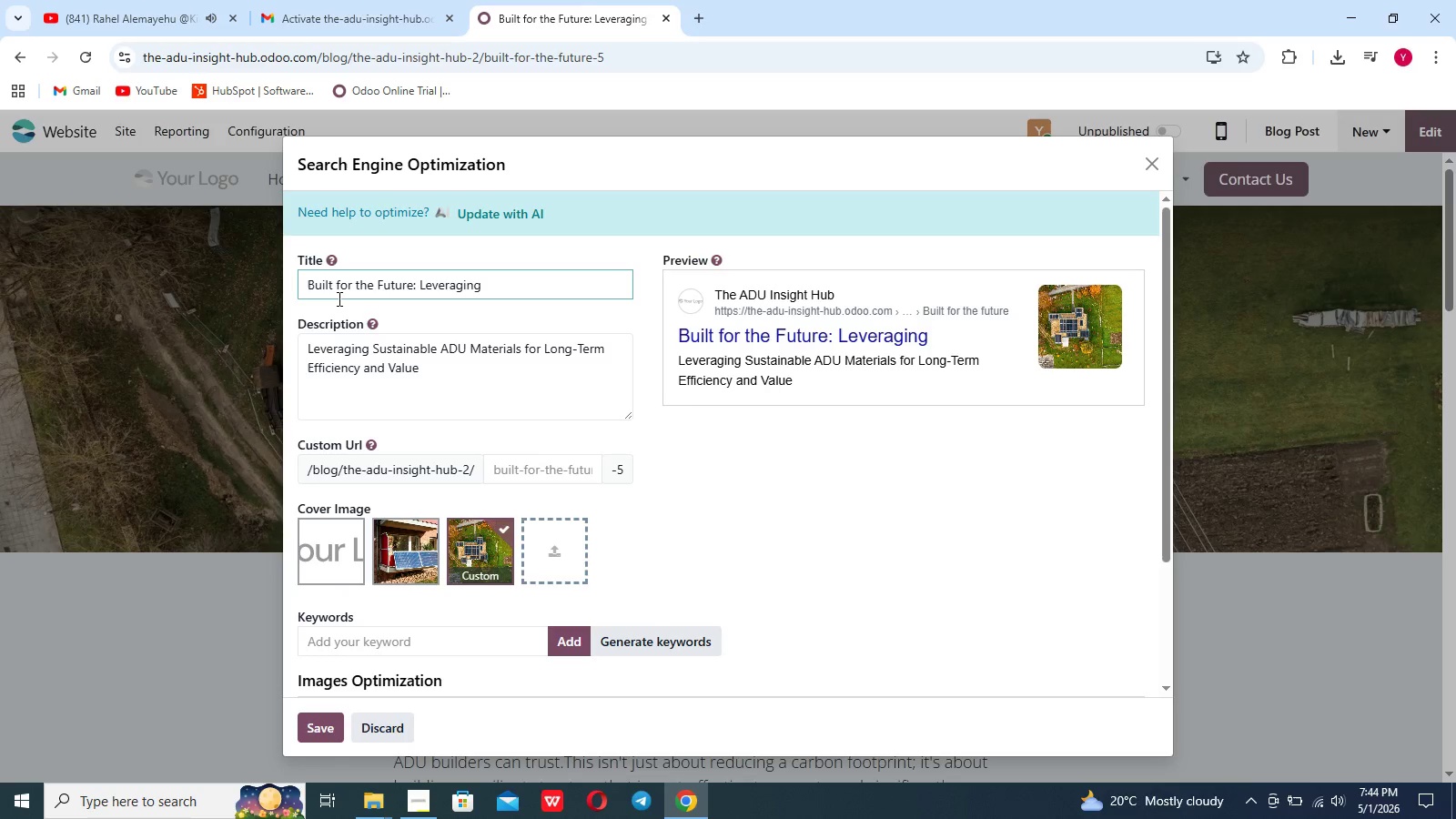 
type( ADu )
key(Backspace)
key(Backspace)
type(U Maerials)
 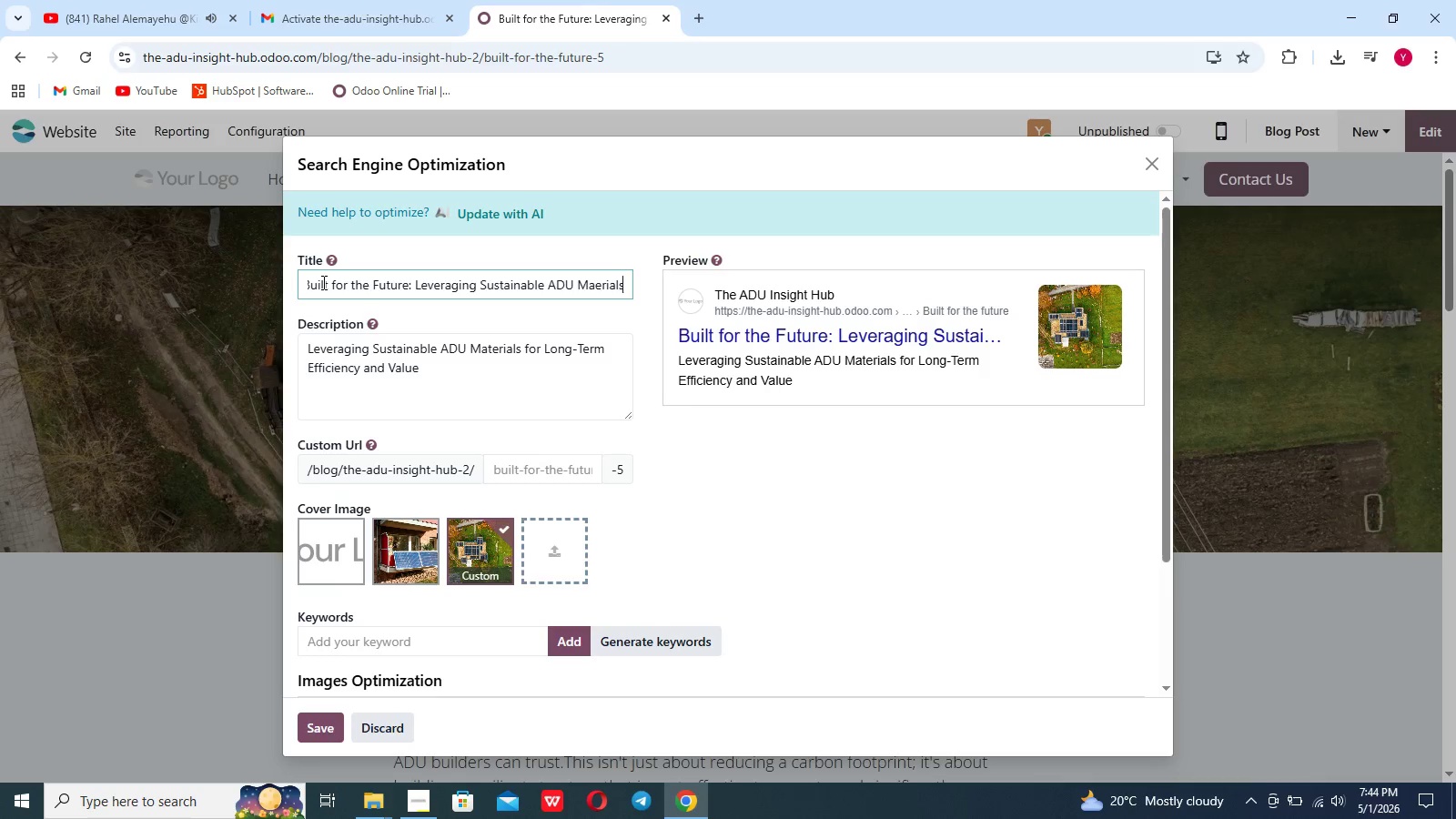 
left_click_drag(start_coordinate=[433, 380], to_coordinate=[291, 336])
 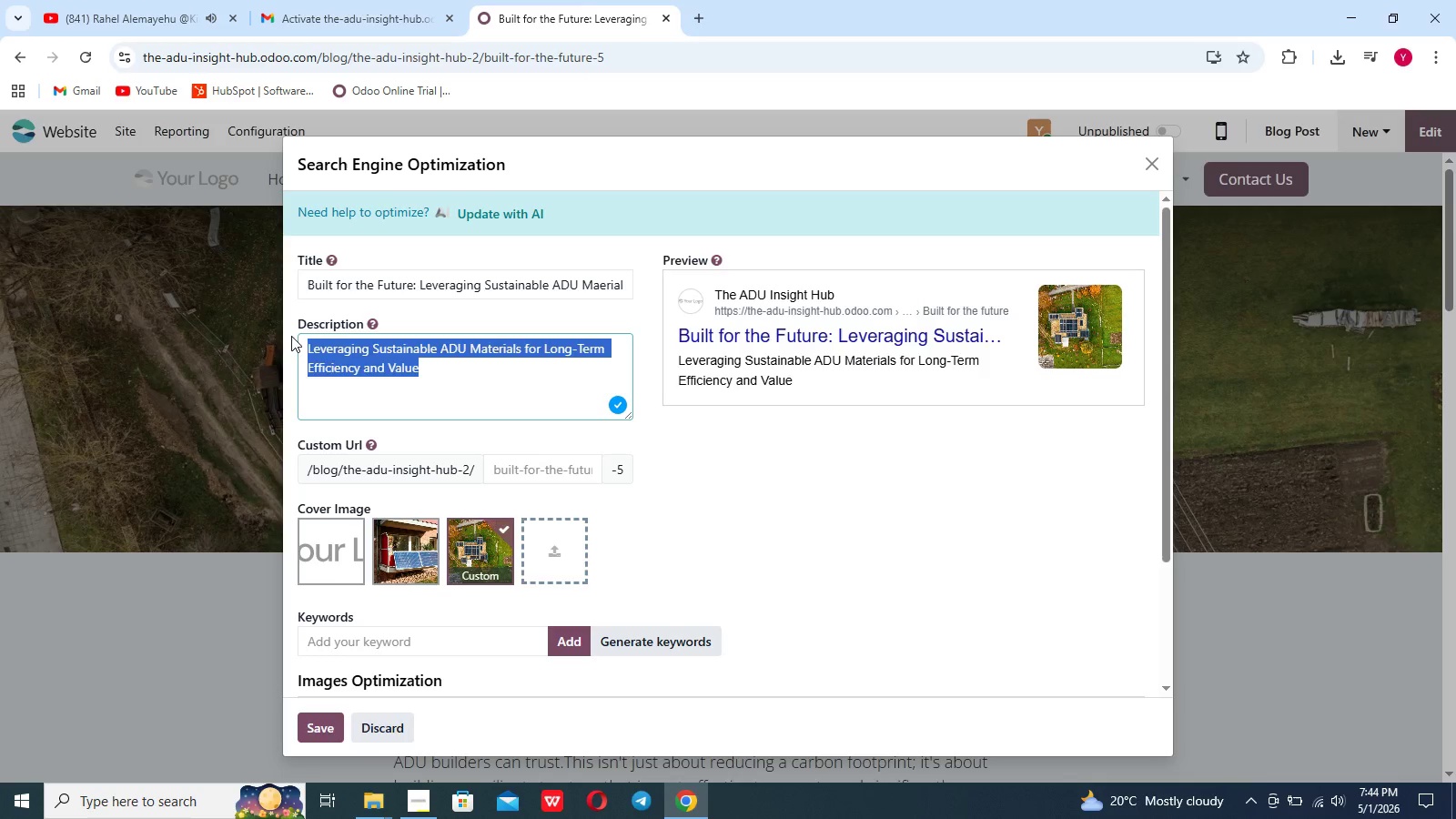 
key(Backspace)
 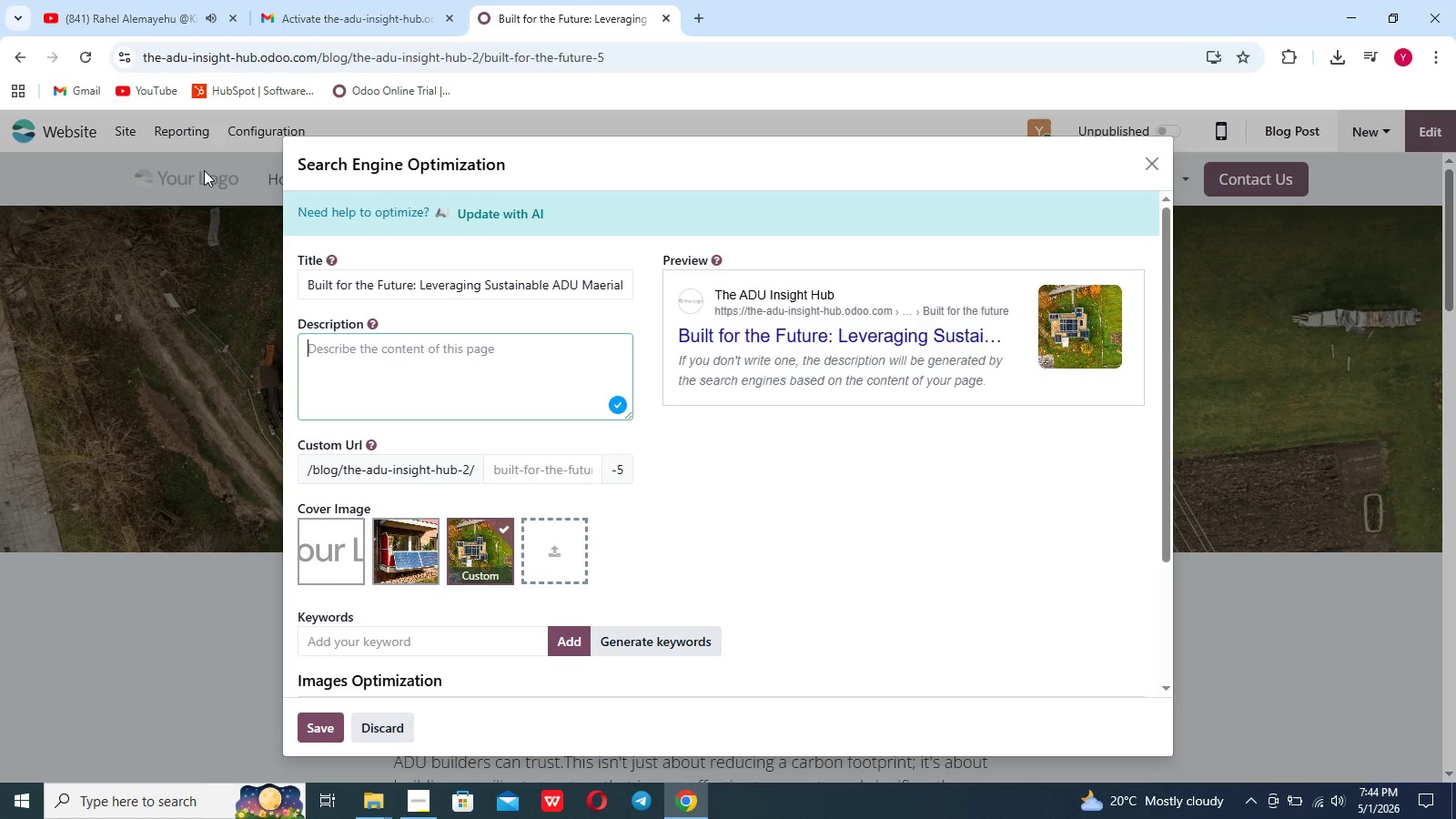 
wait(10.64)
 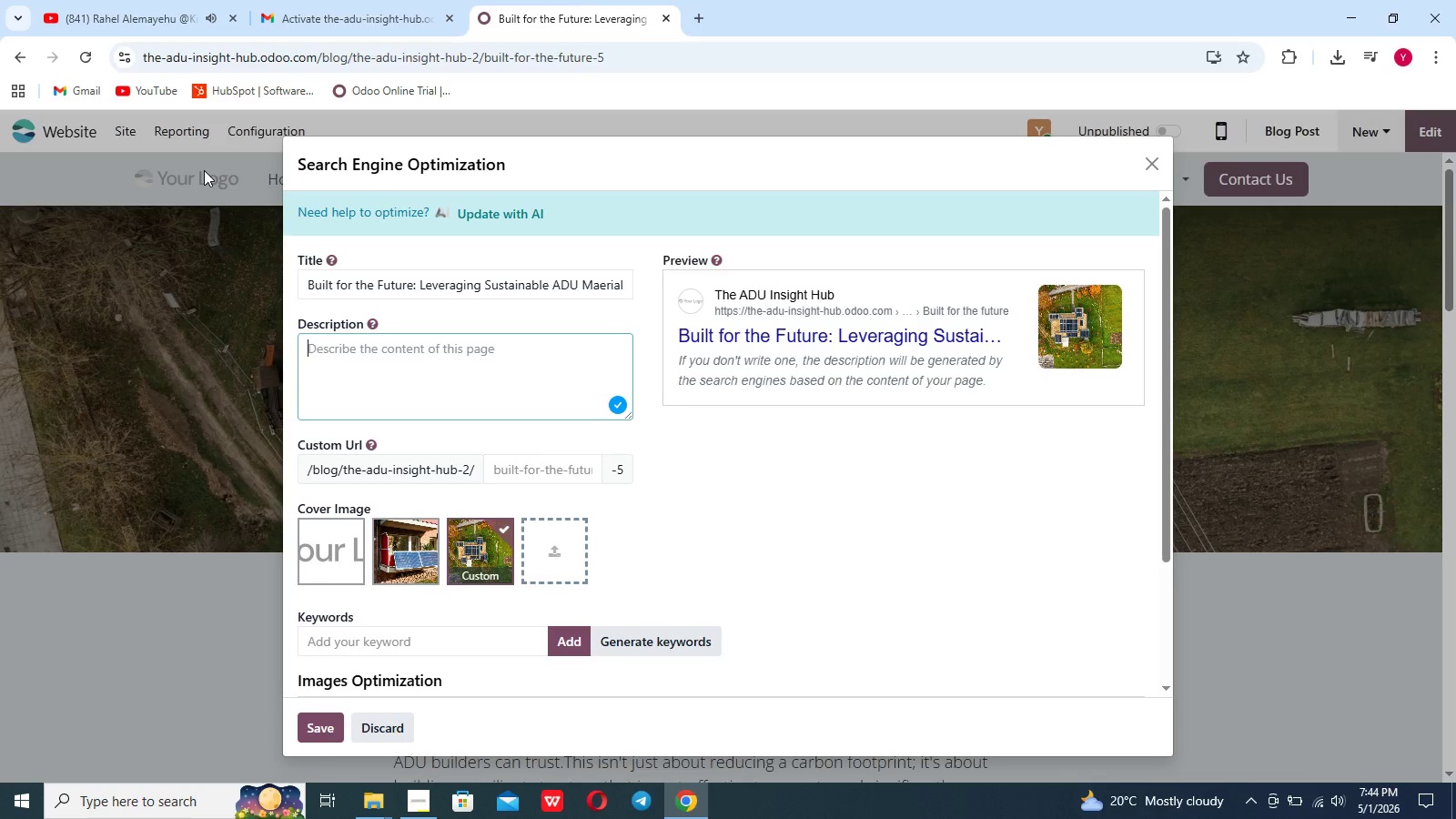 
type(Exo)
key(Backspace)
type(plore sustainable building material)
 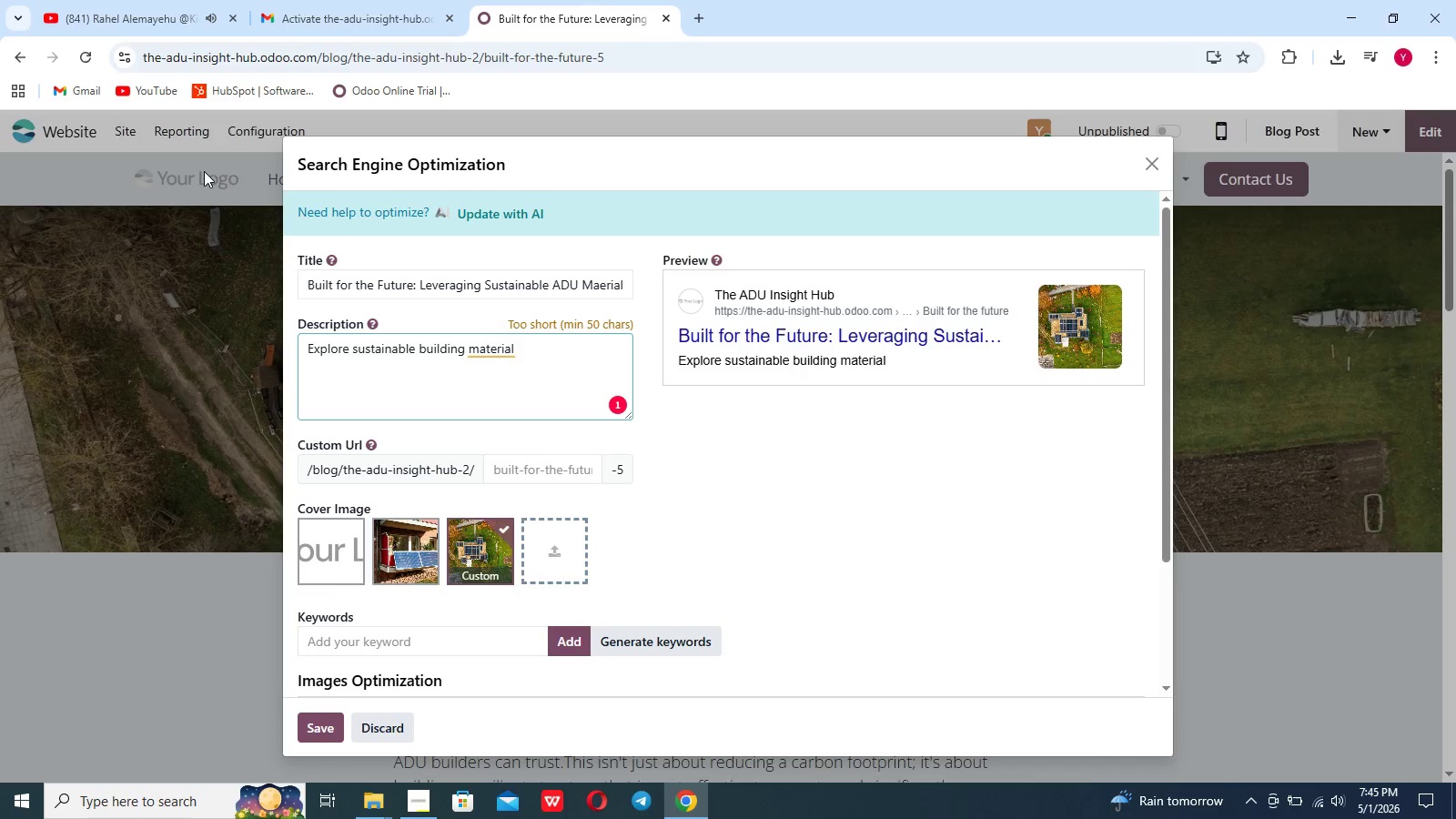 
wait(5.34)
 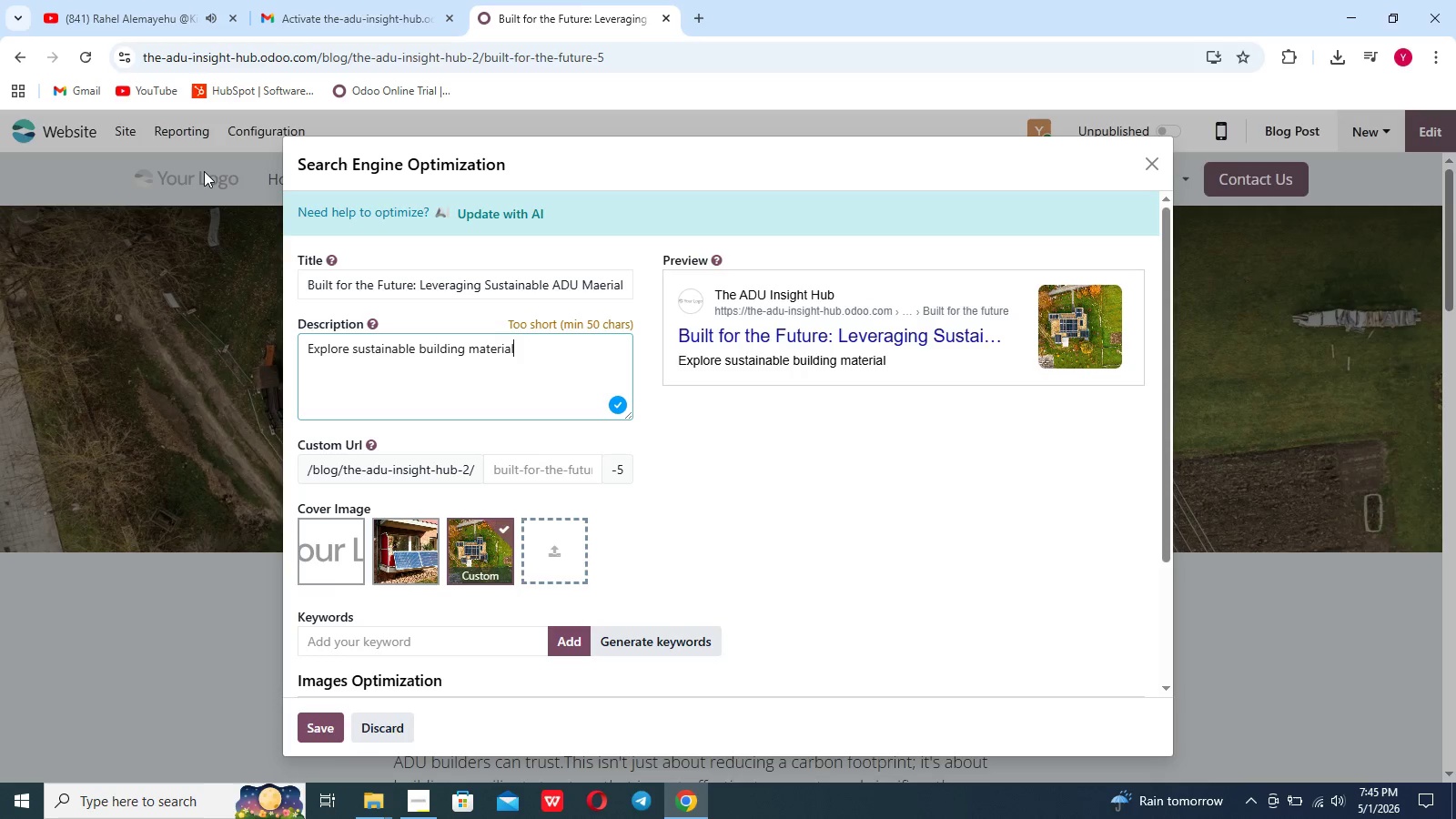 
key(S)
 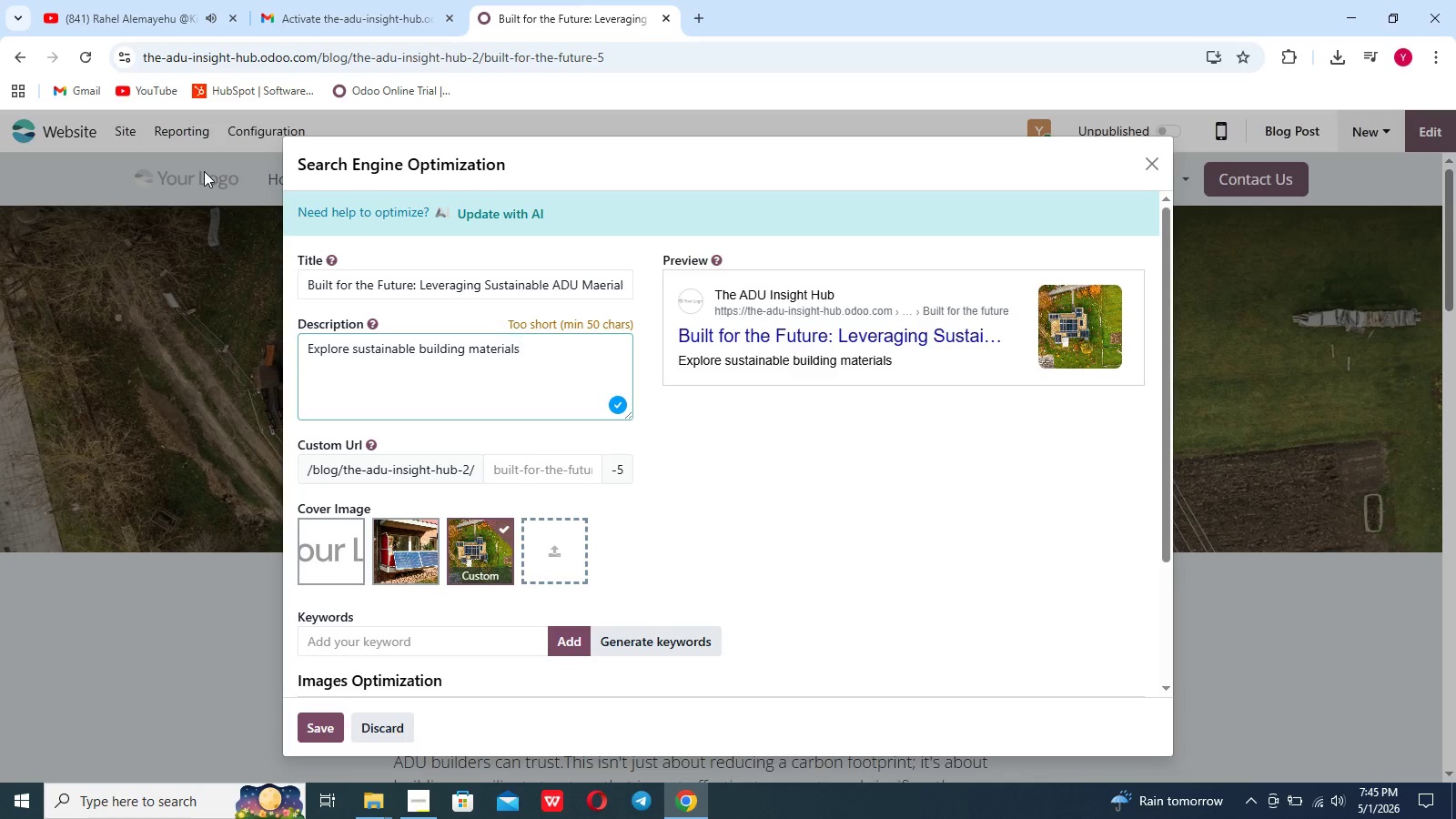 
type( ADU options inECHO)
key(Backspace)
key(Backspace)
key(Backspace)
key(Backspace)
 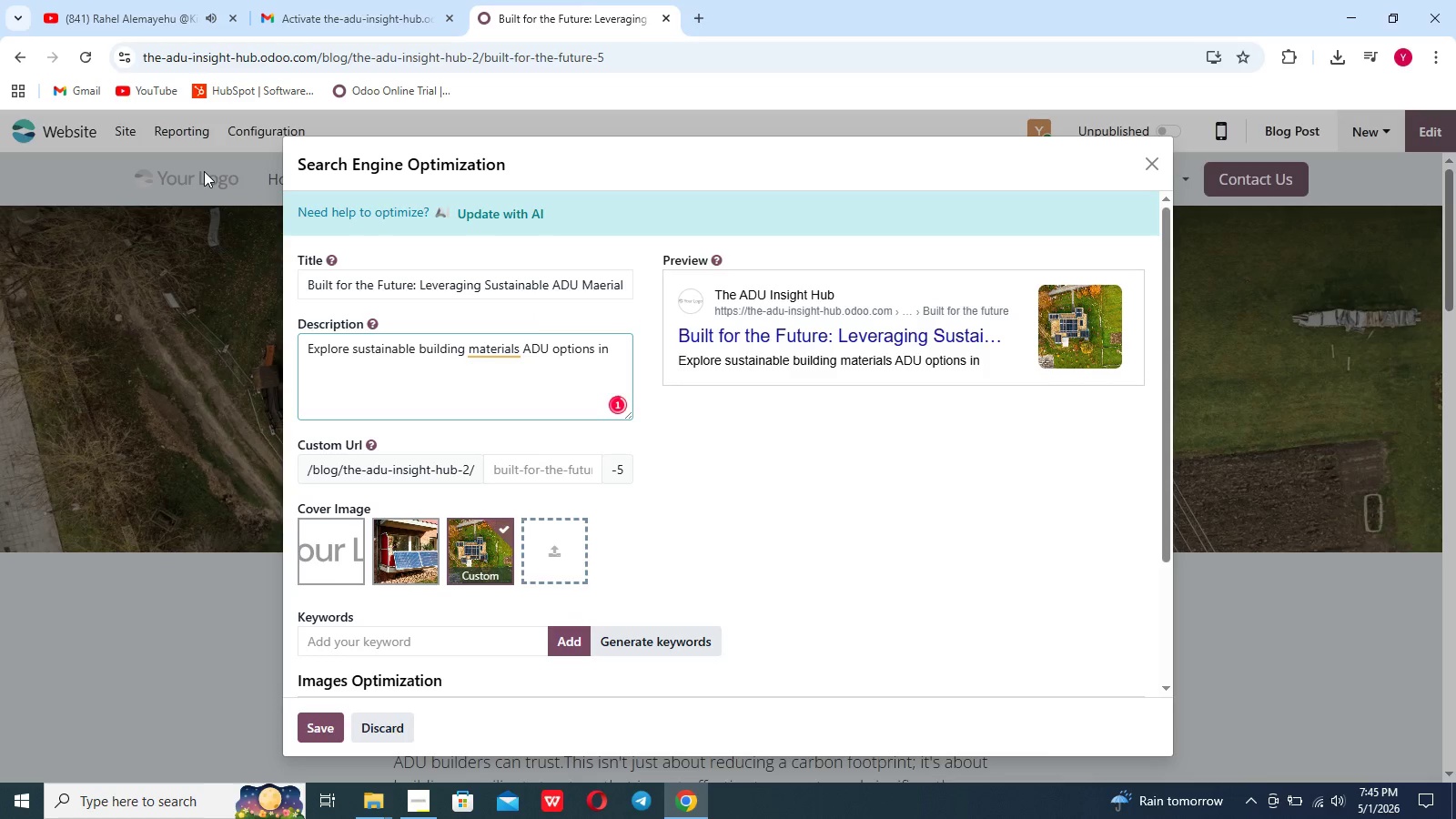 
left_click([503, 351])
 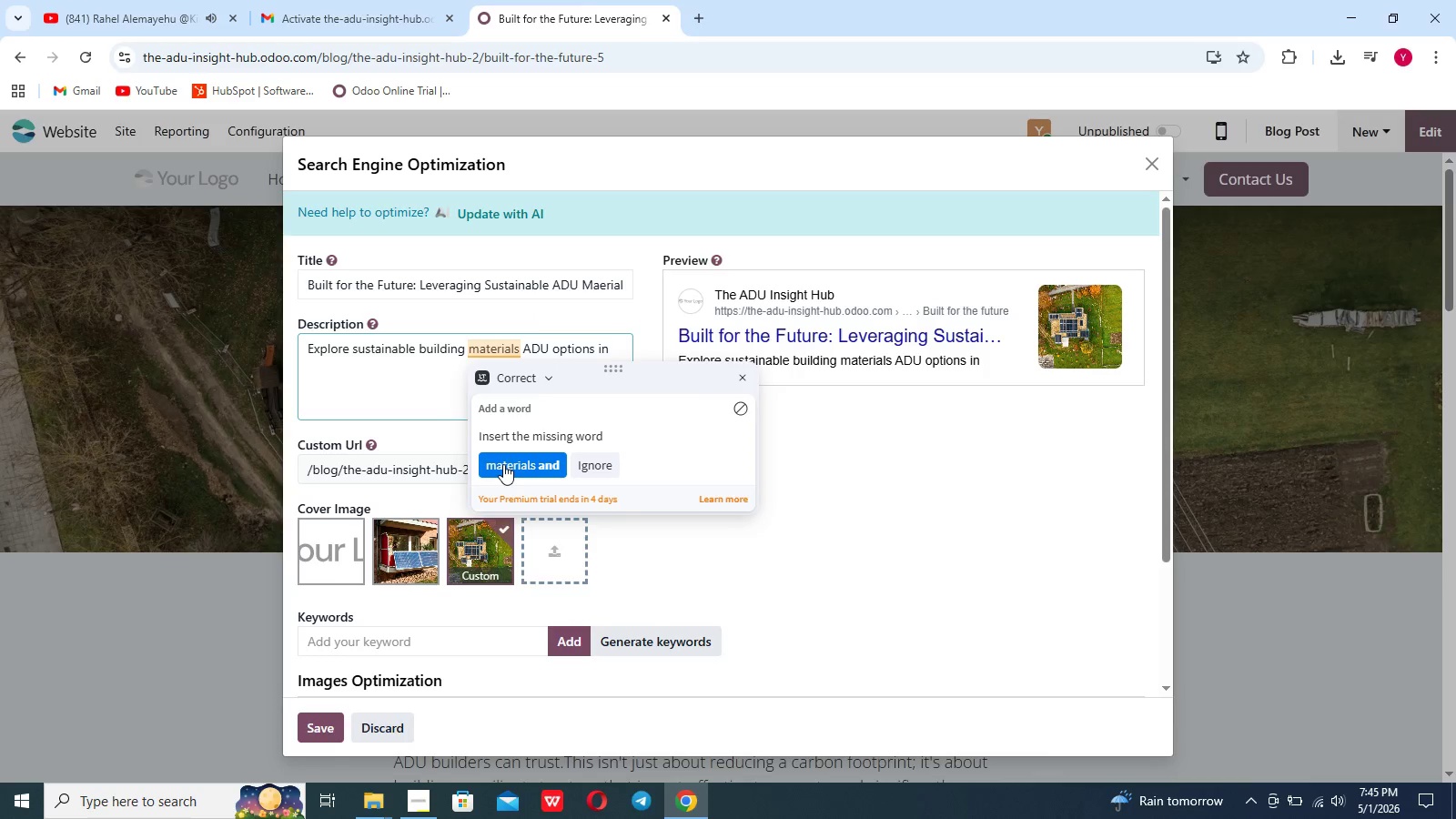 
left_click([503, 464])
 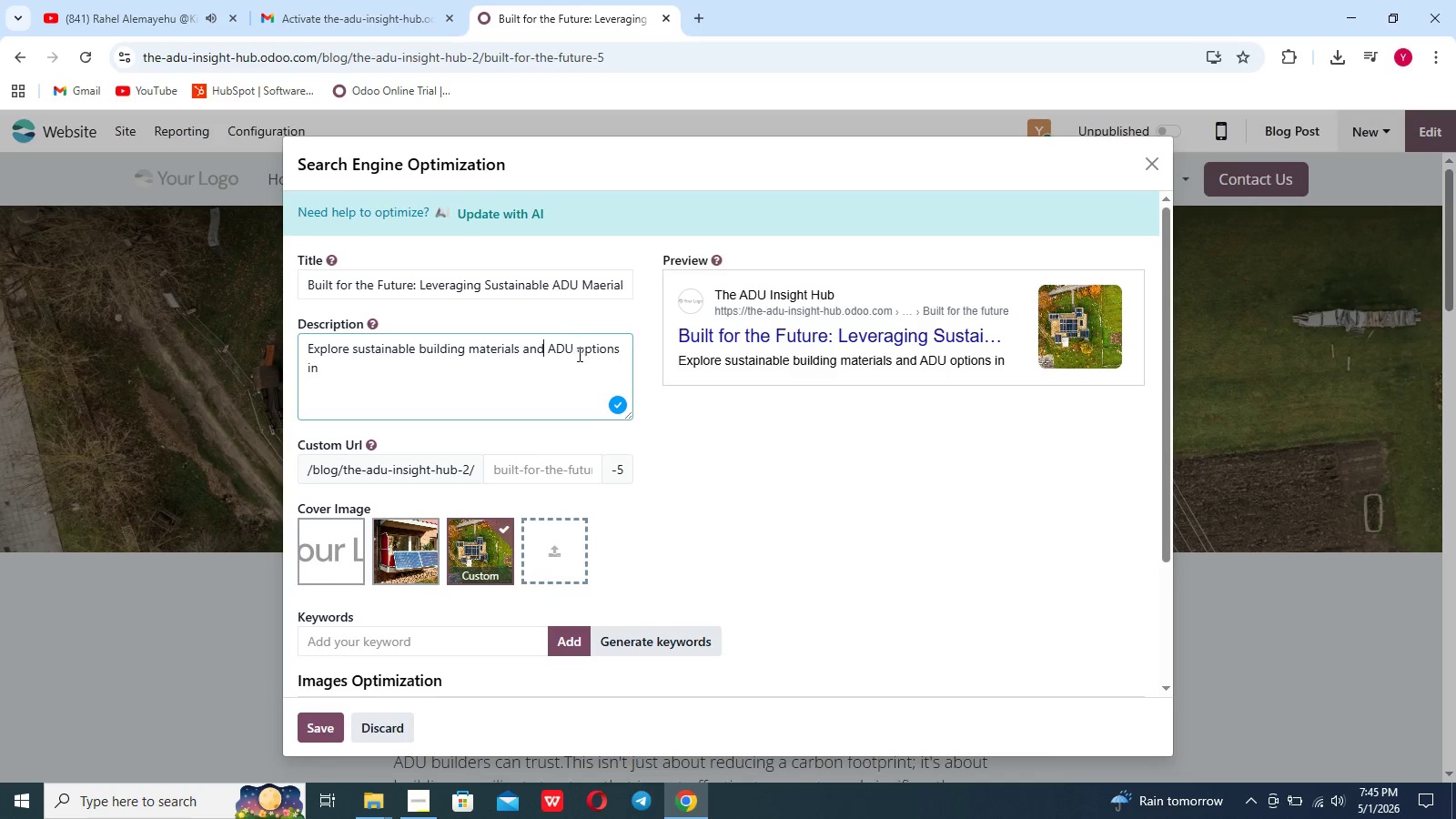 
left_click_drag(start_coordinate=[546, 349], to_coordinate=[526, 349])
 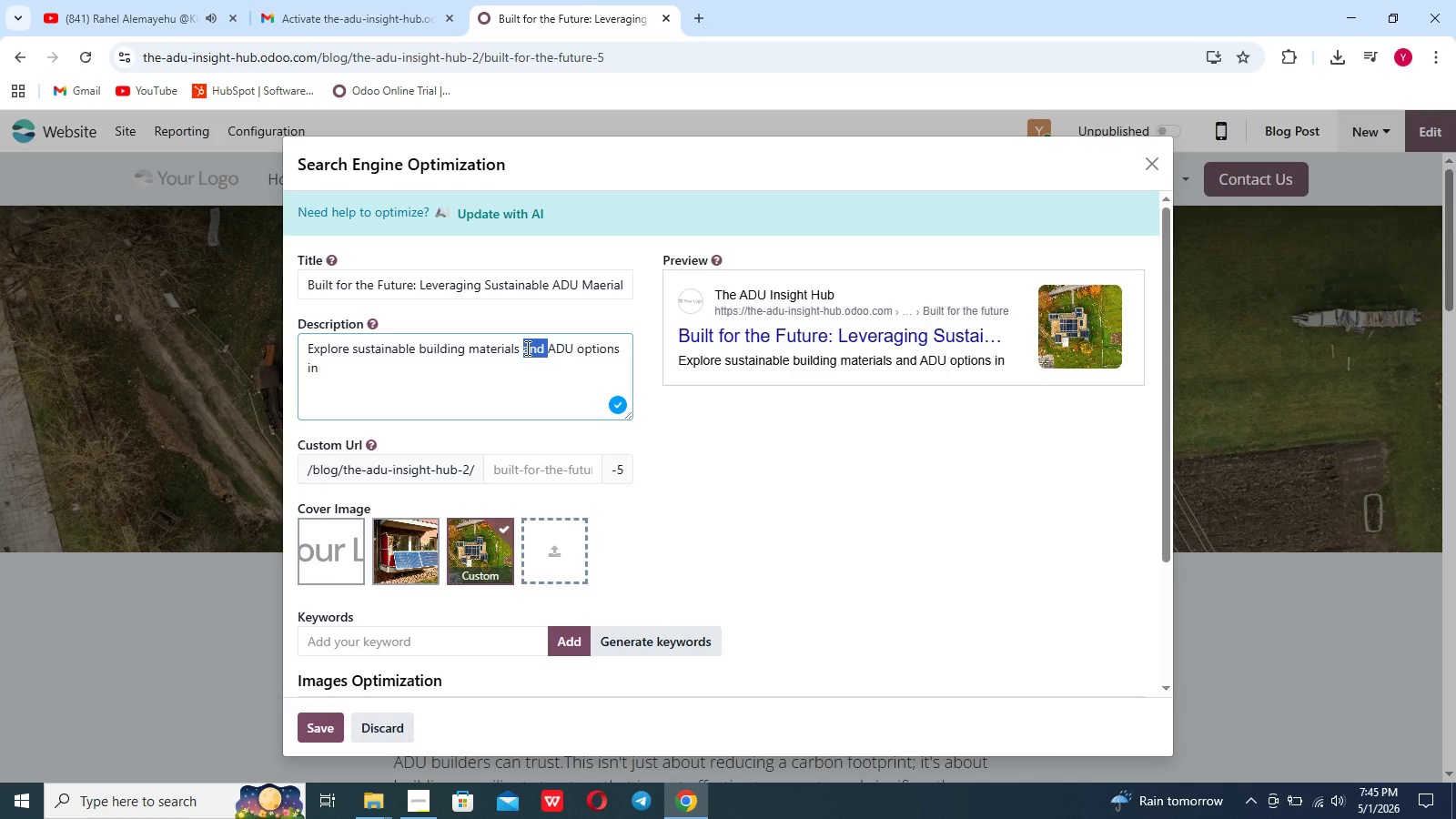 
key(Backspace)
 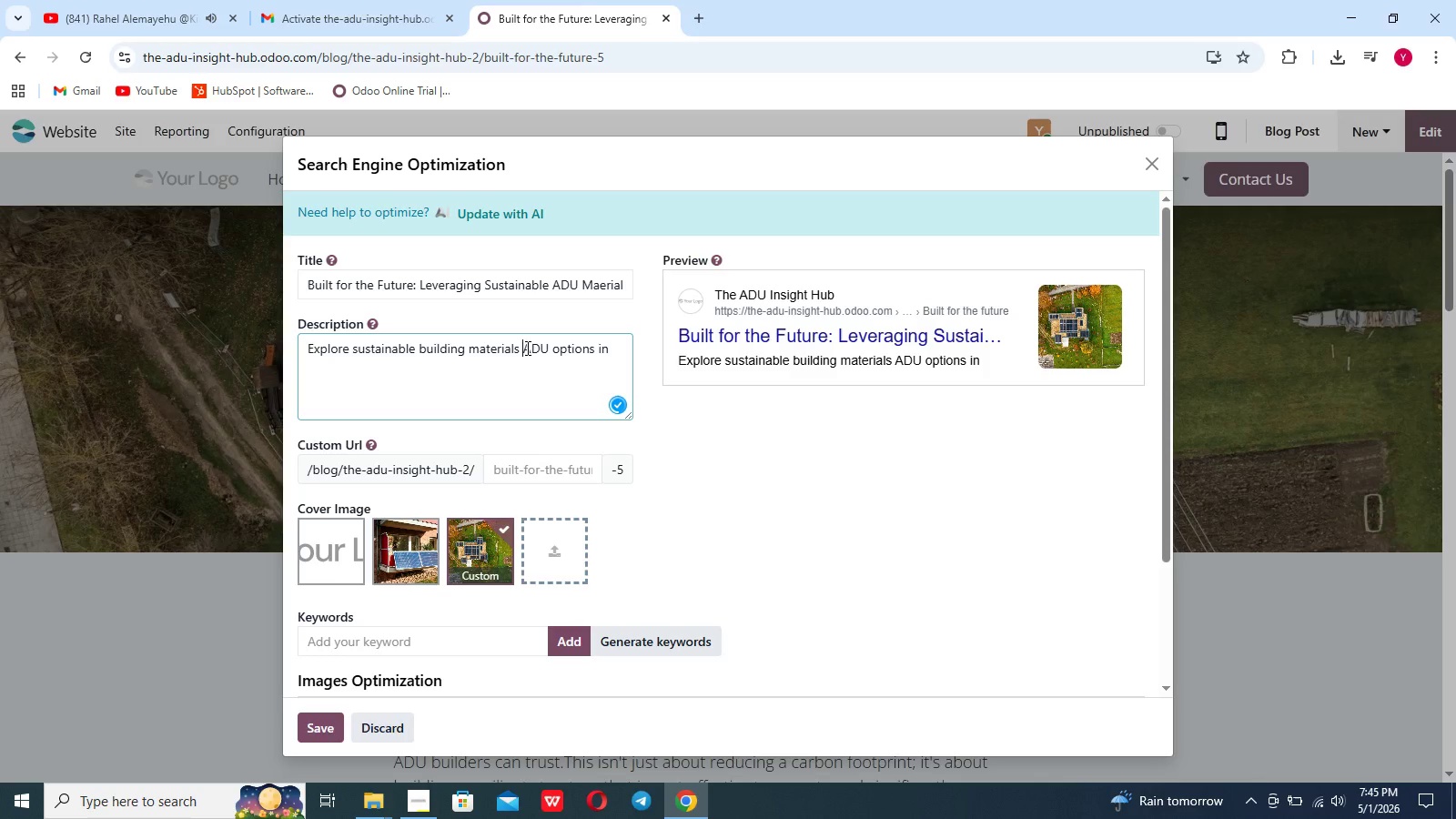 
key(Backspace)
 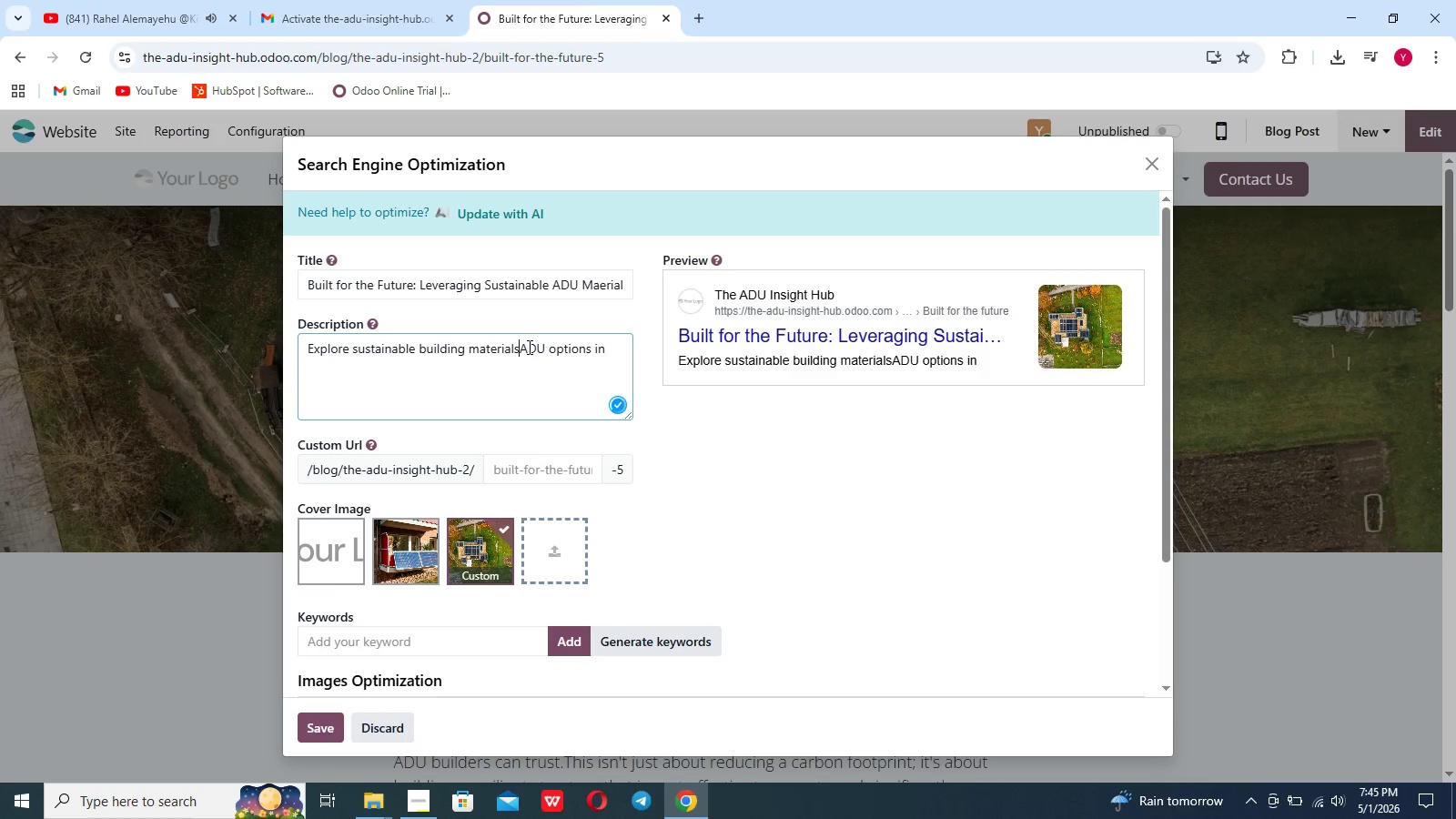 
key(Space)
 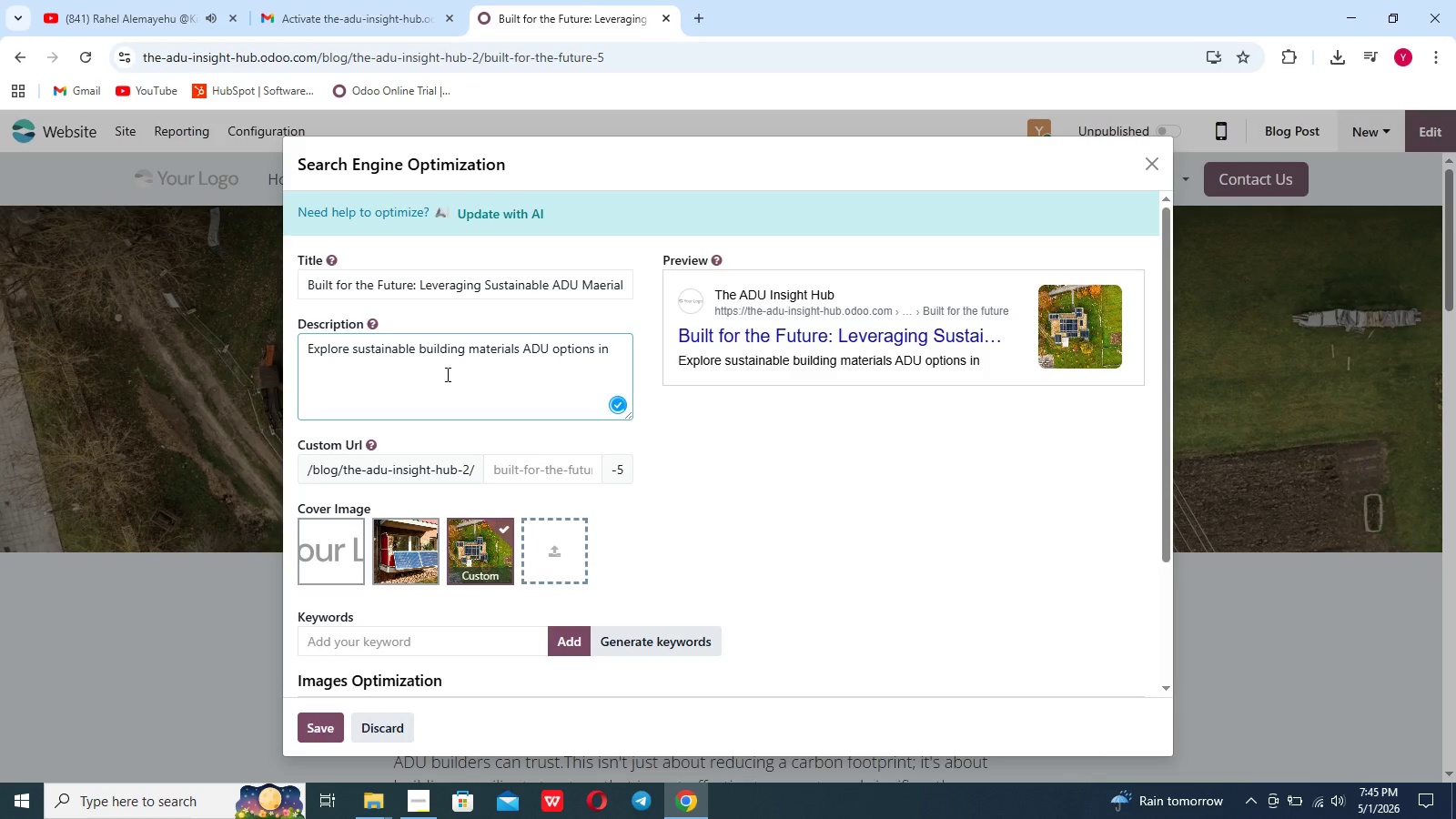 
left_click([371, 376])
 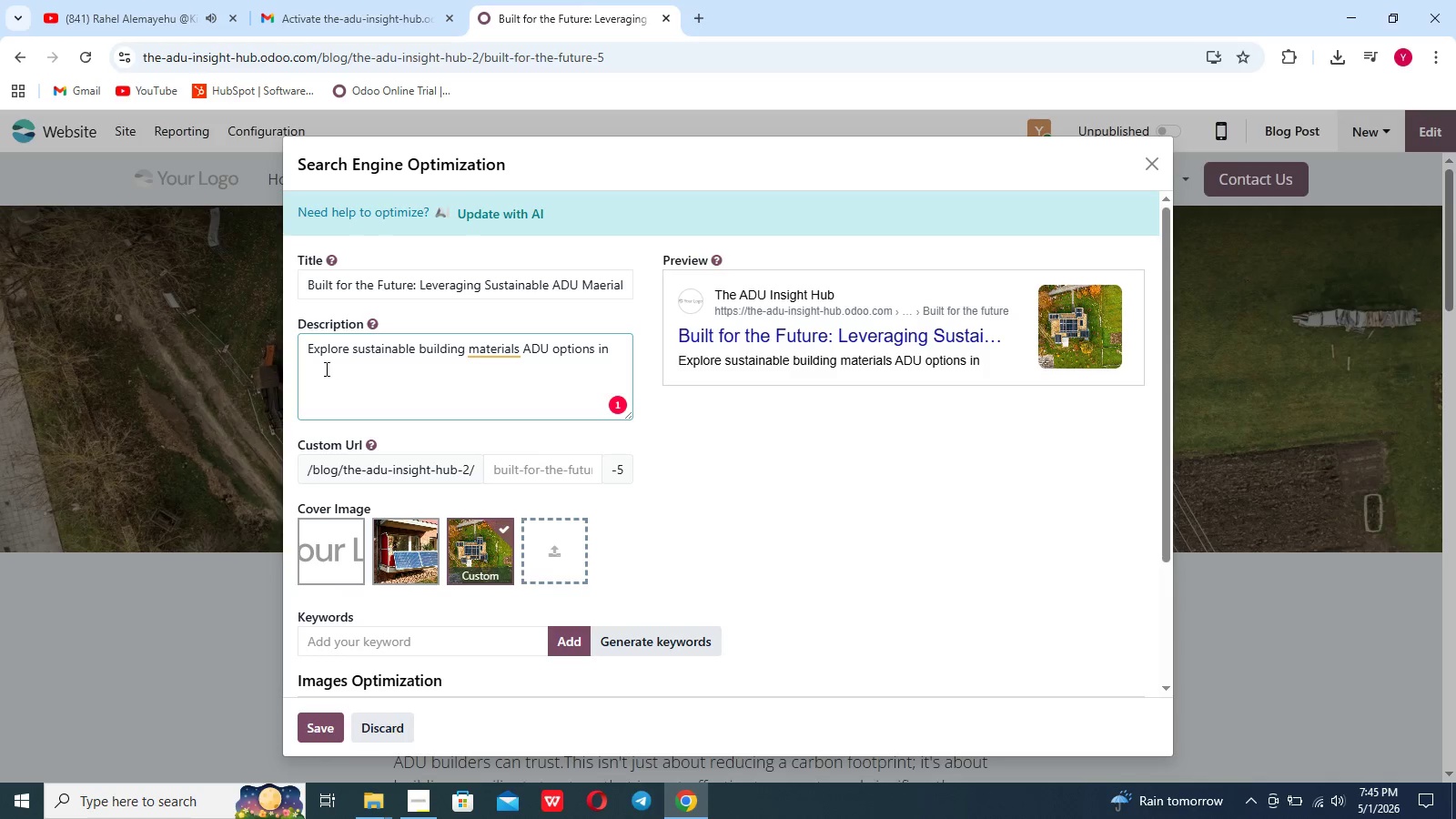 
left_click([318, 369])
 